 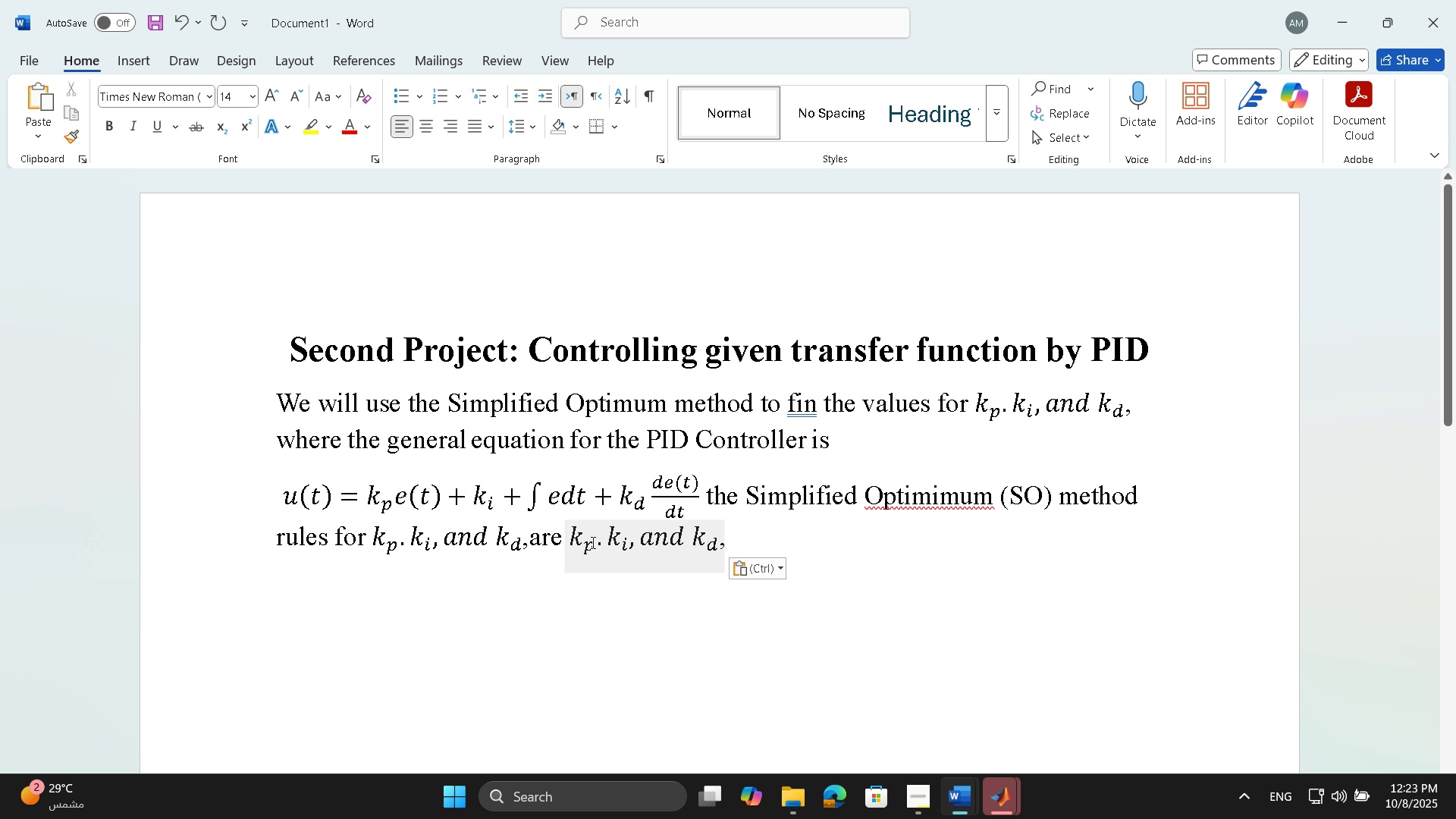 
left_click([679, 541])
 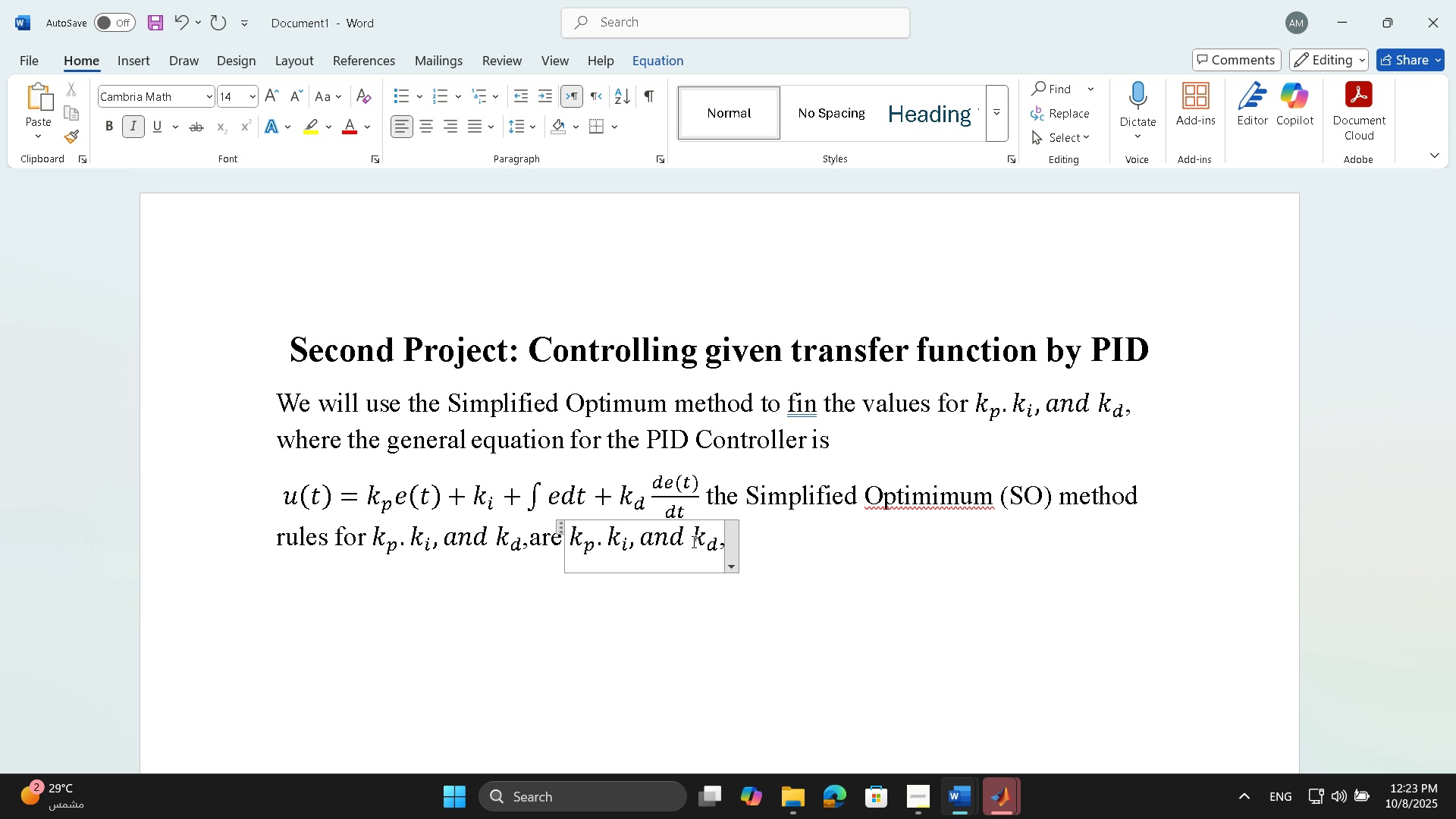 
key(Backspace)
 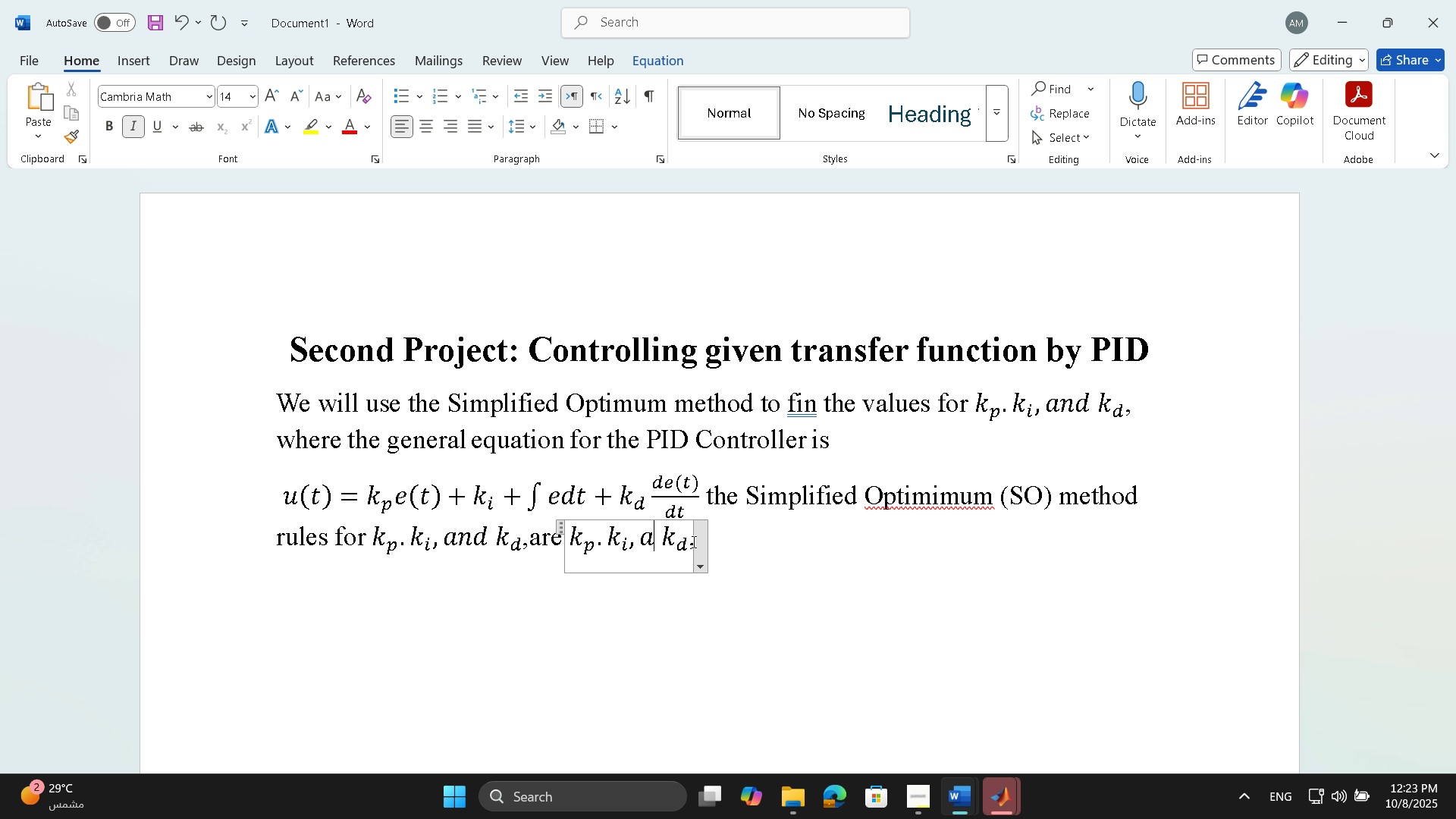 
key(Backspace)
 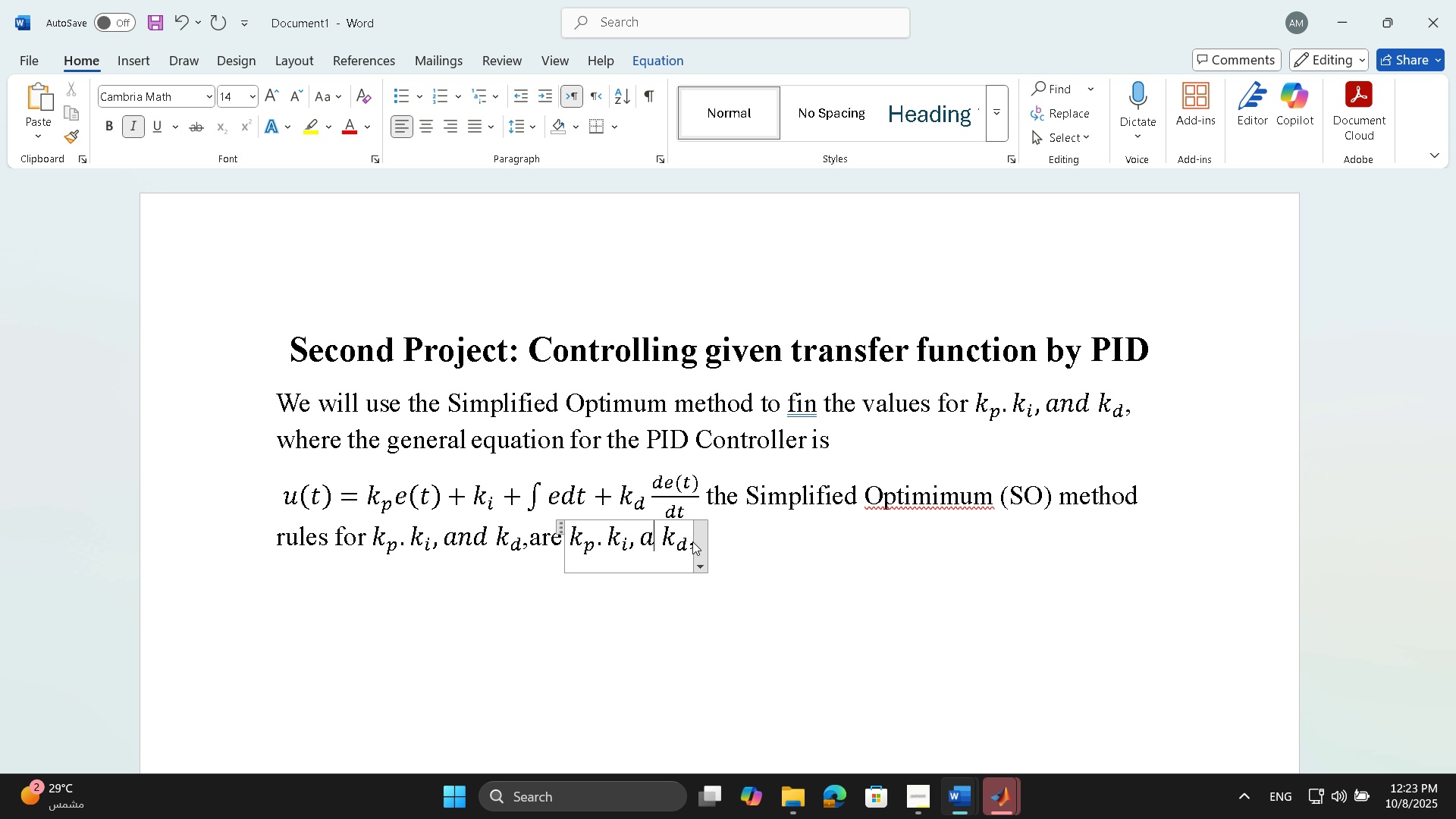 
key(Backspace)
 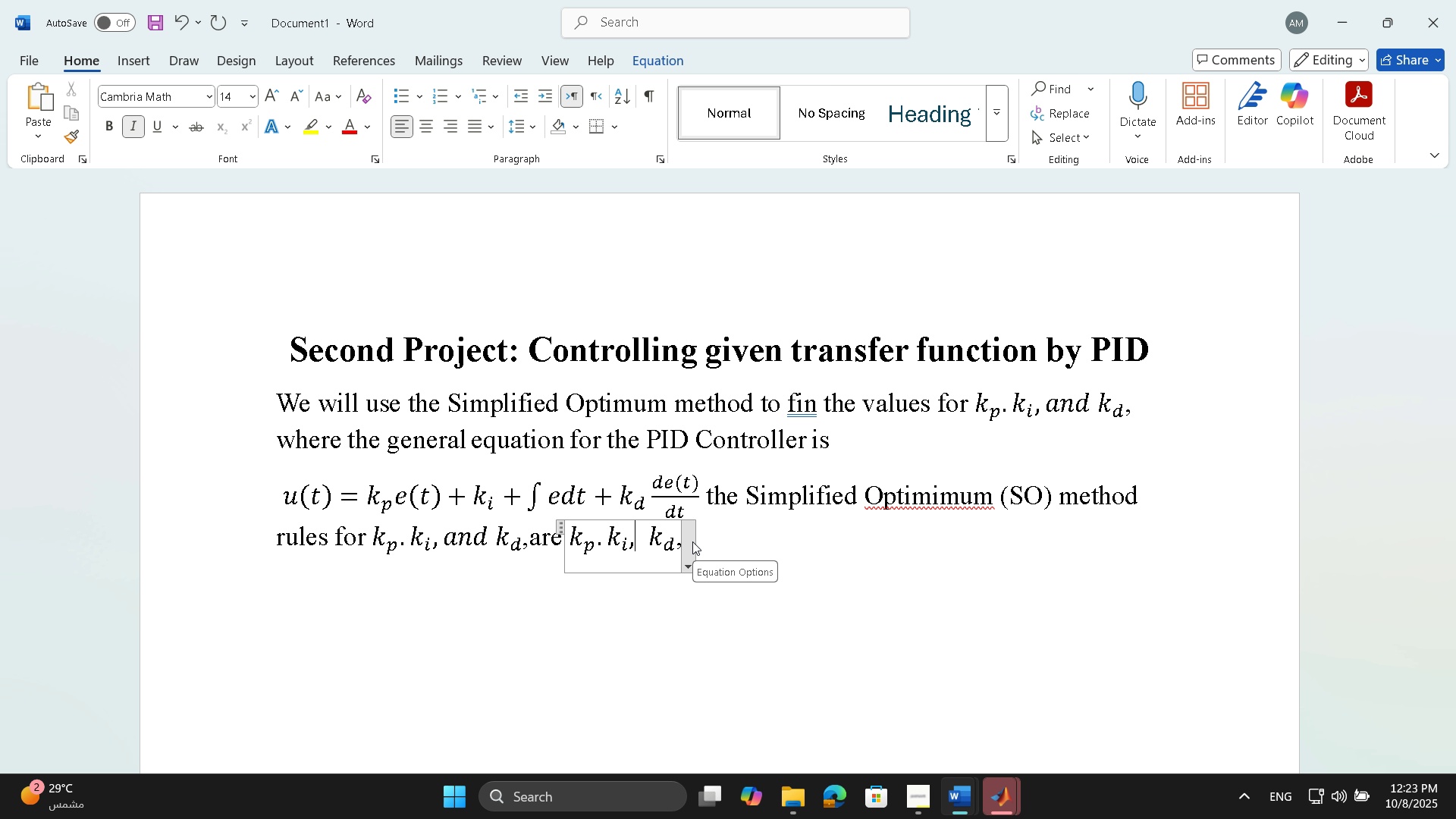 
key(ArrowRight)
 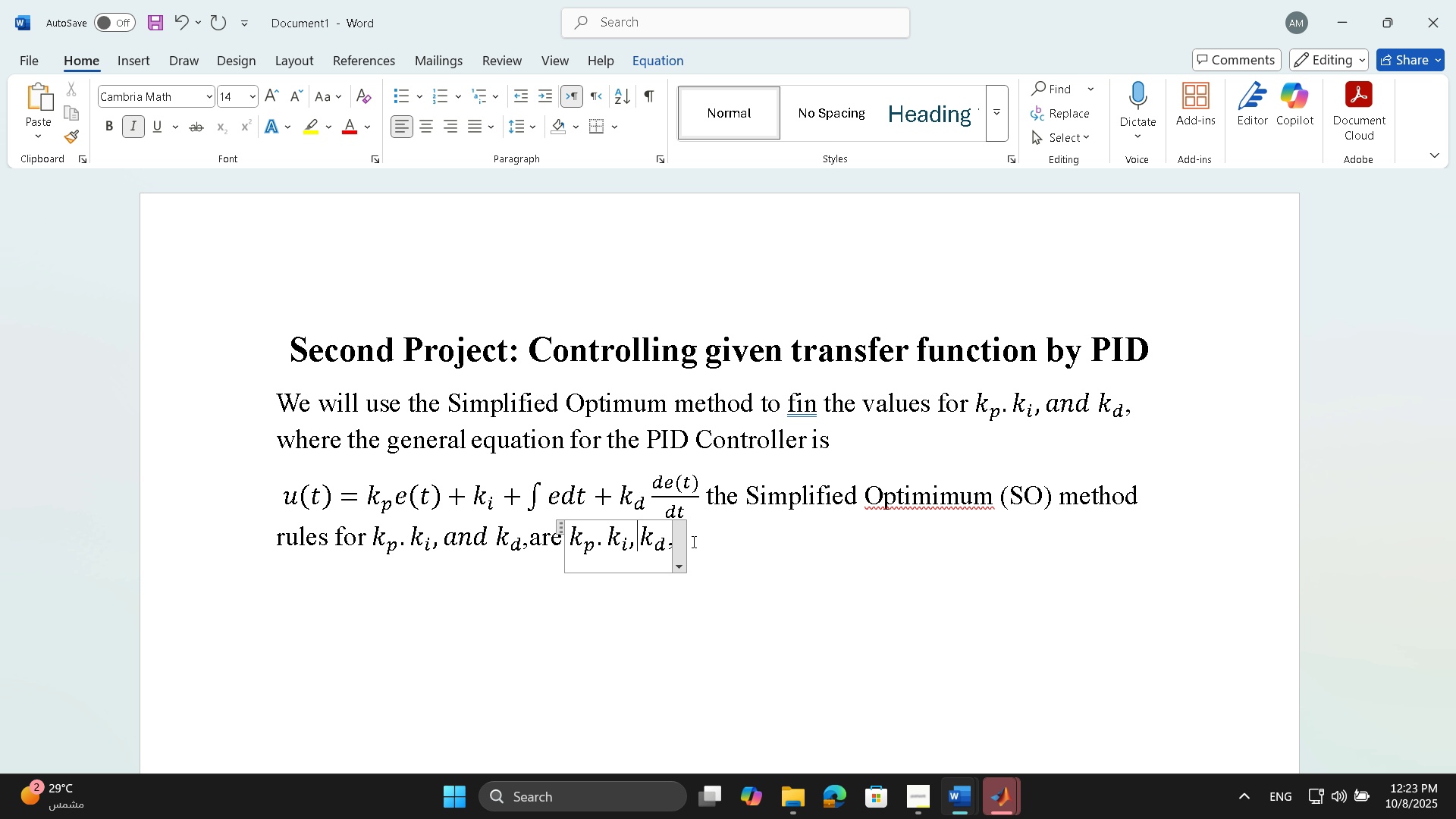 
key(Backspace)
 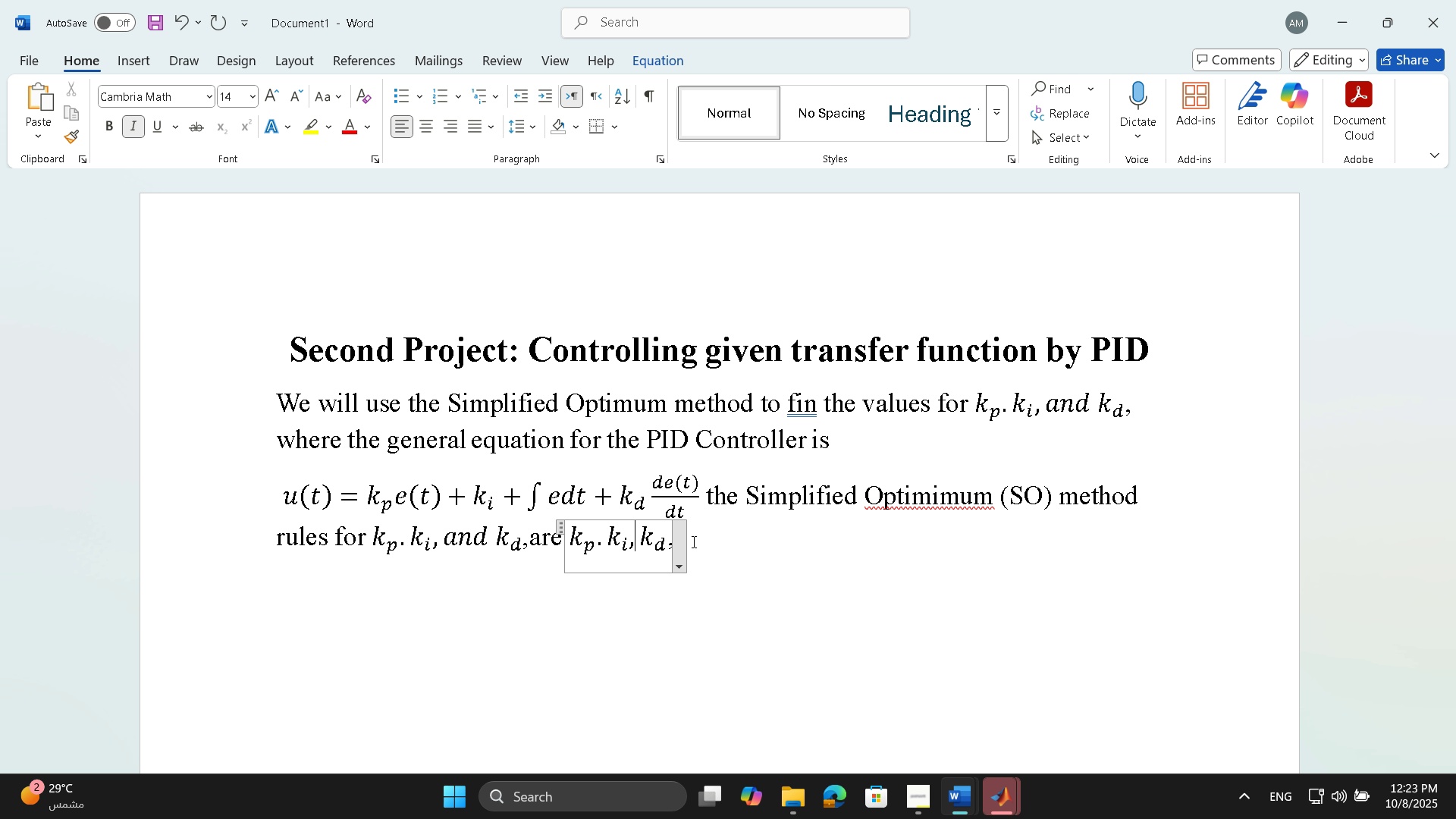 
key(ArrowLeft)
 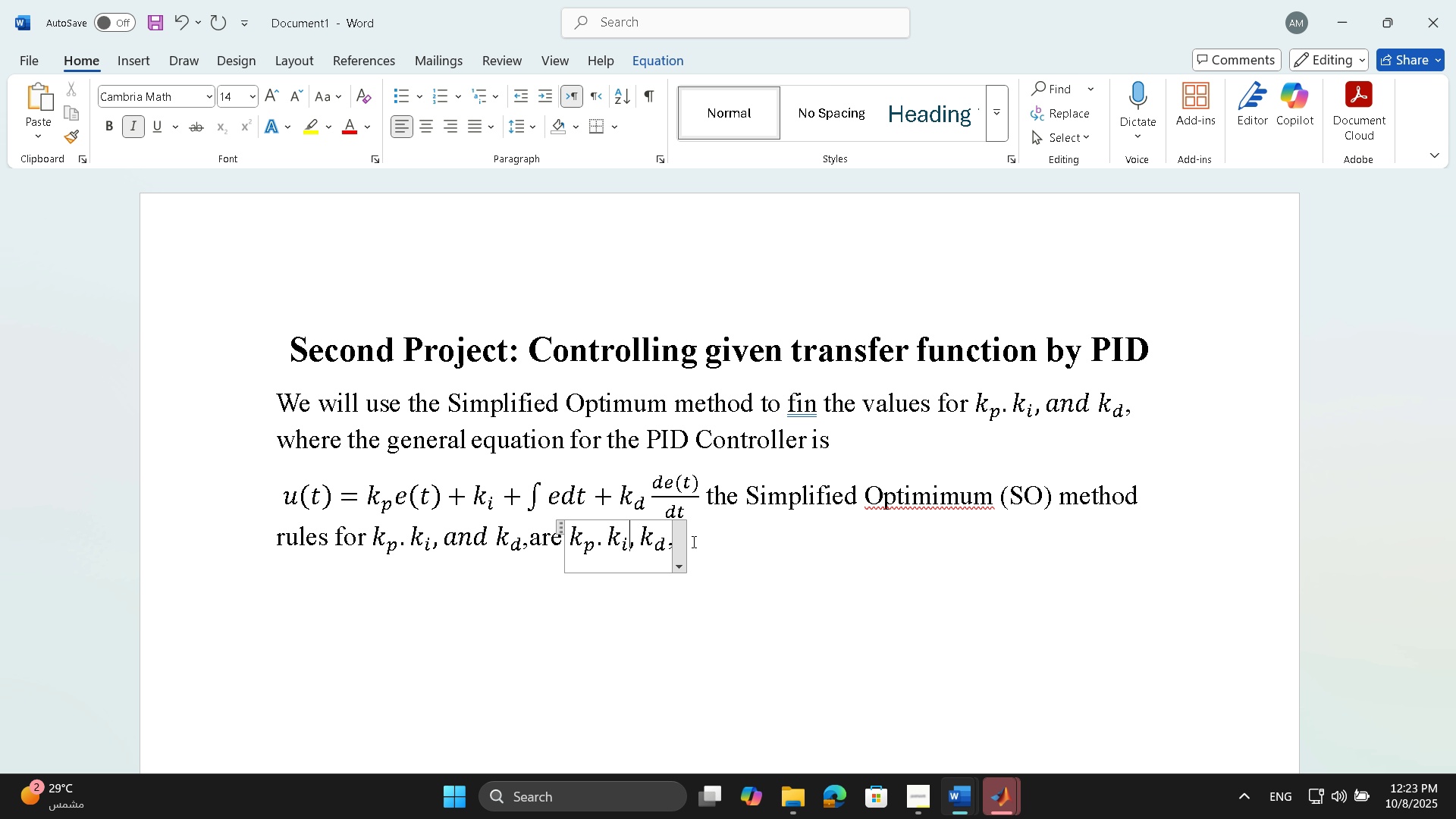 
key(ArrowLeft)
 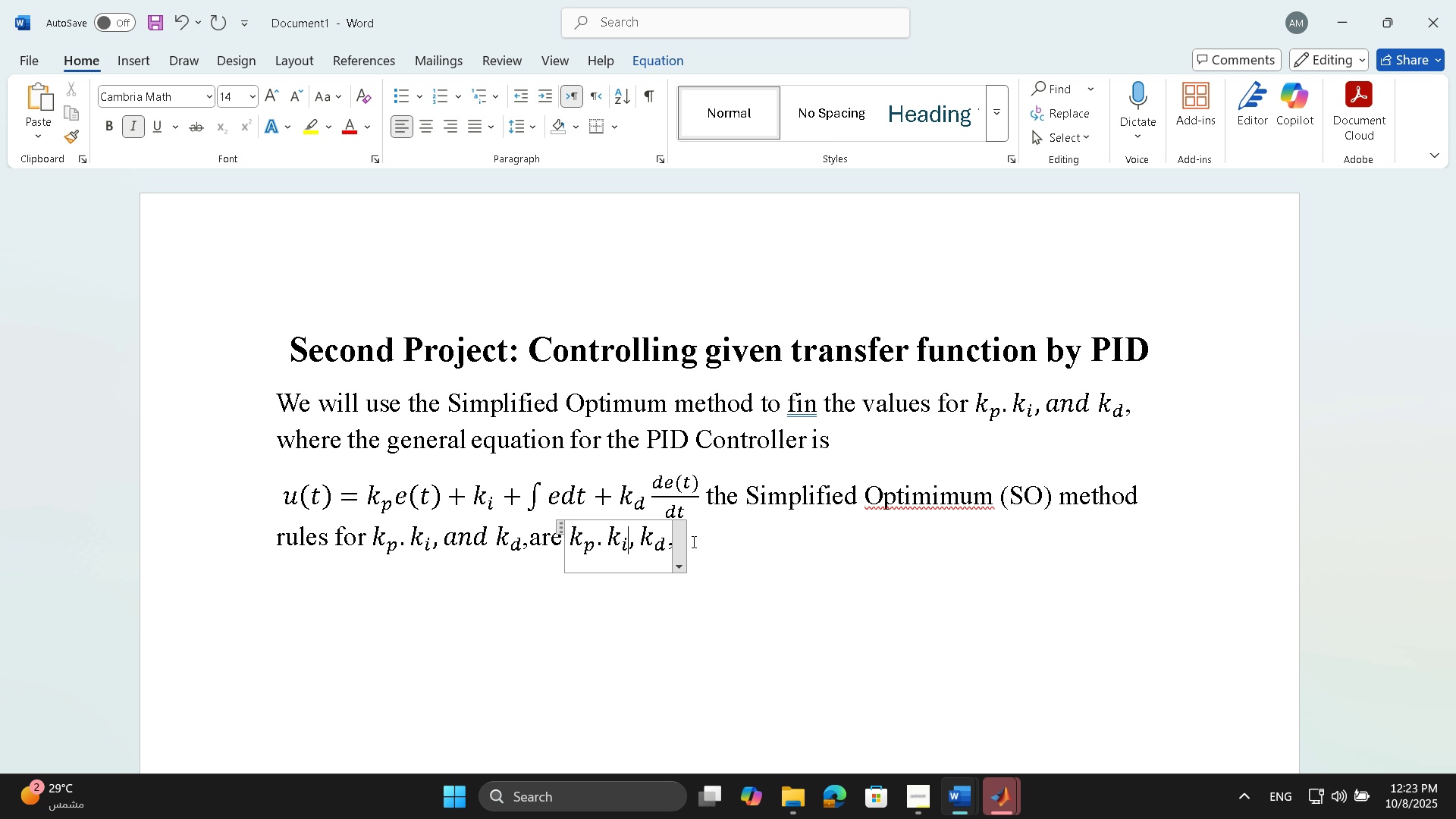 
key(ArrowLeft)
 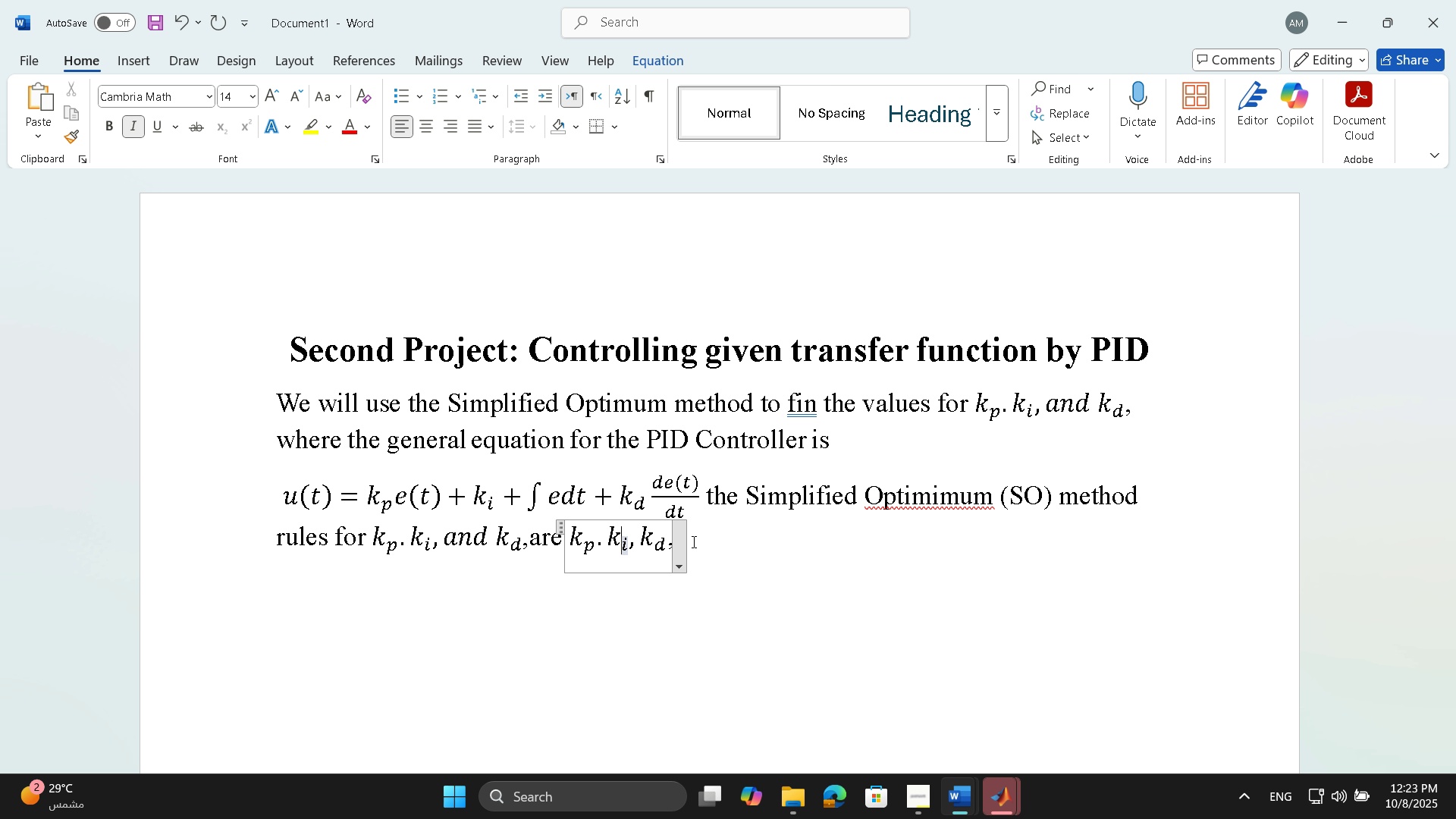 
key(ArrowLeft)
 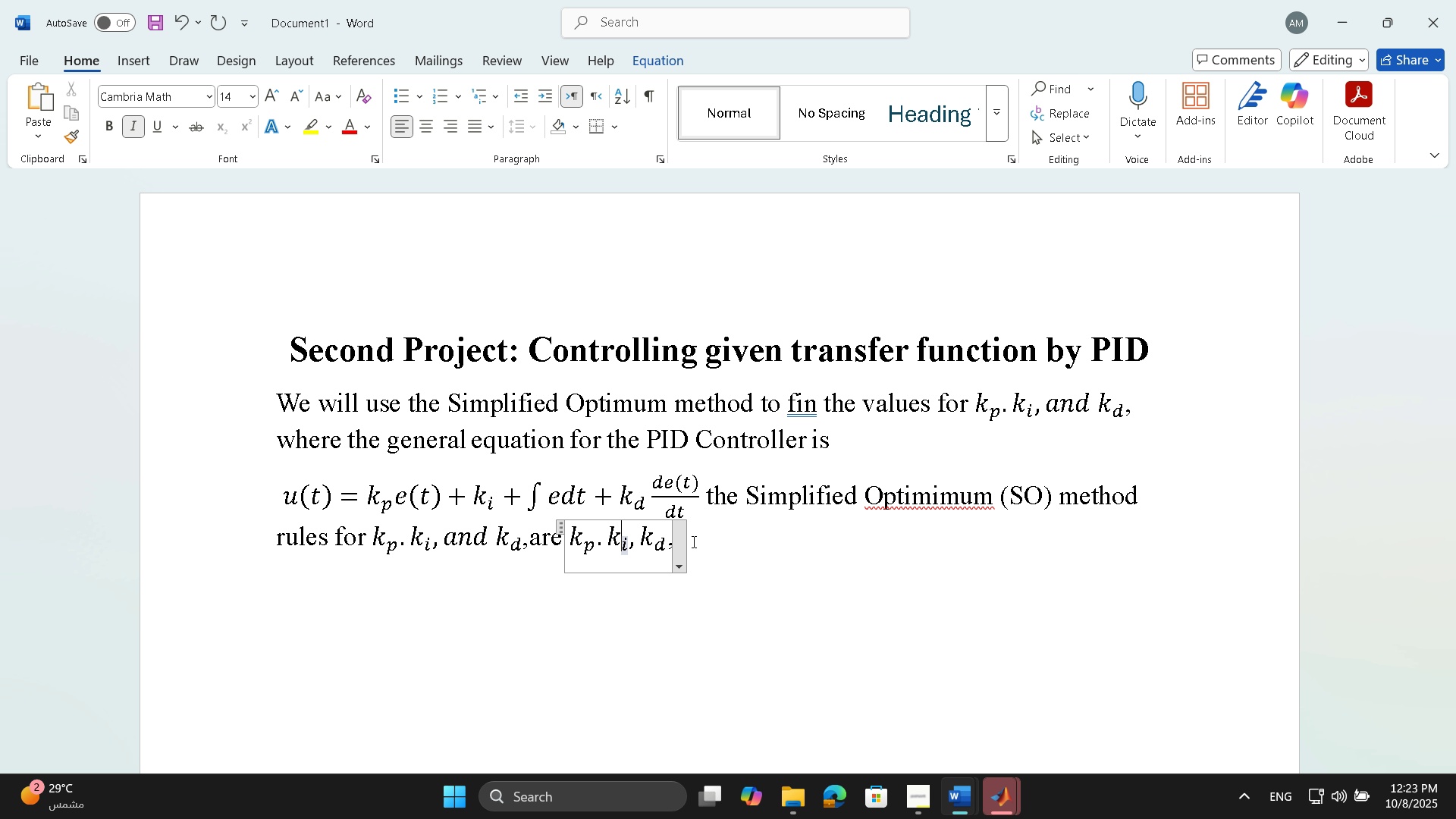 
key(ArrowLeft)
 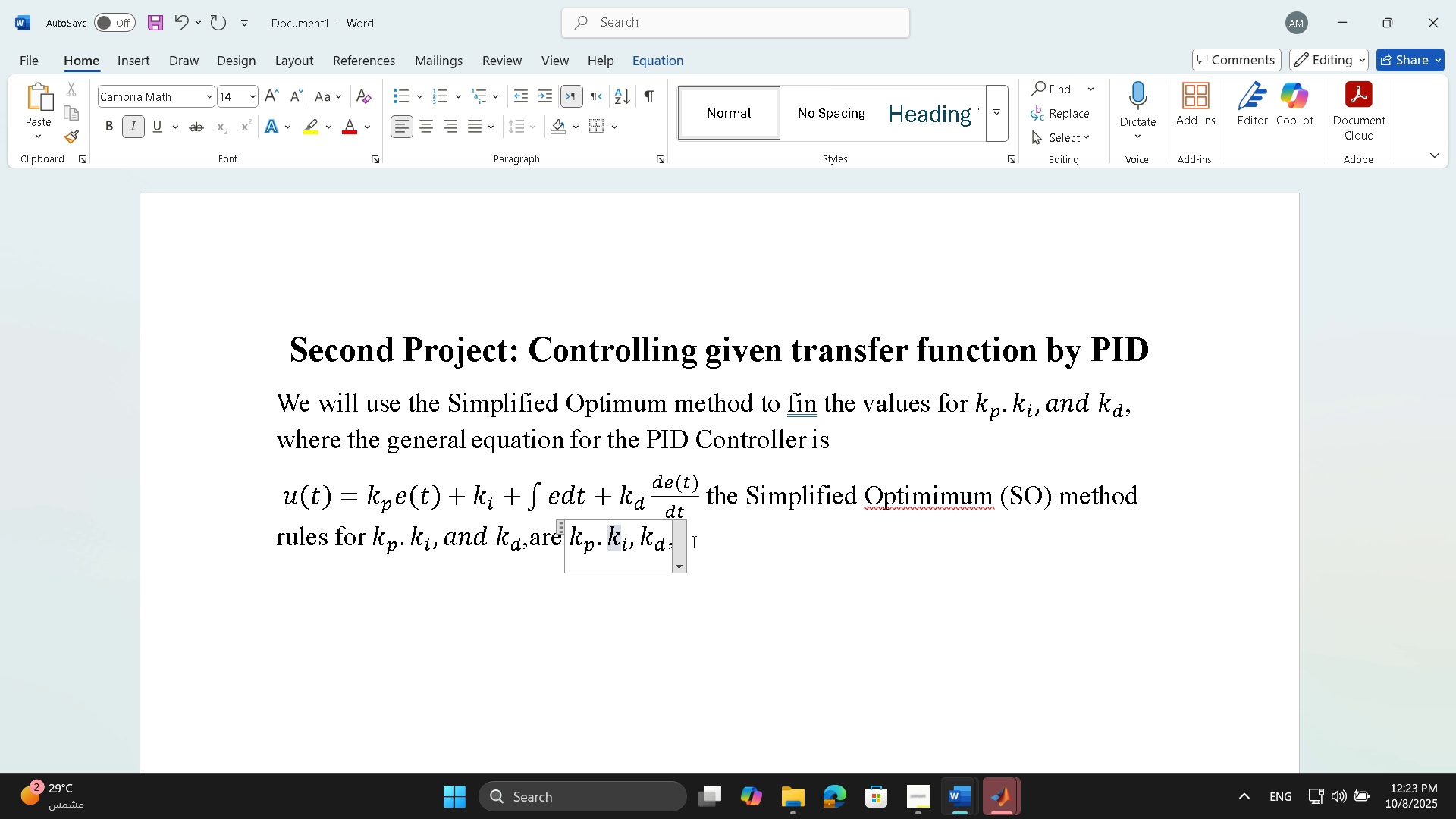 
key(ArrowLeft)
 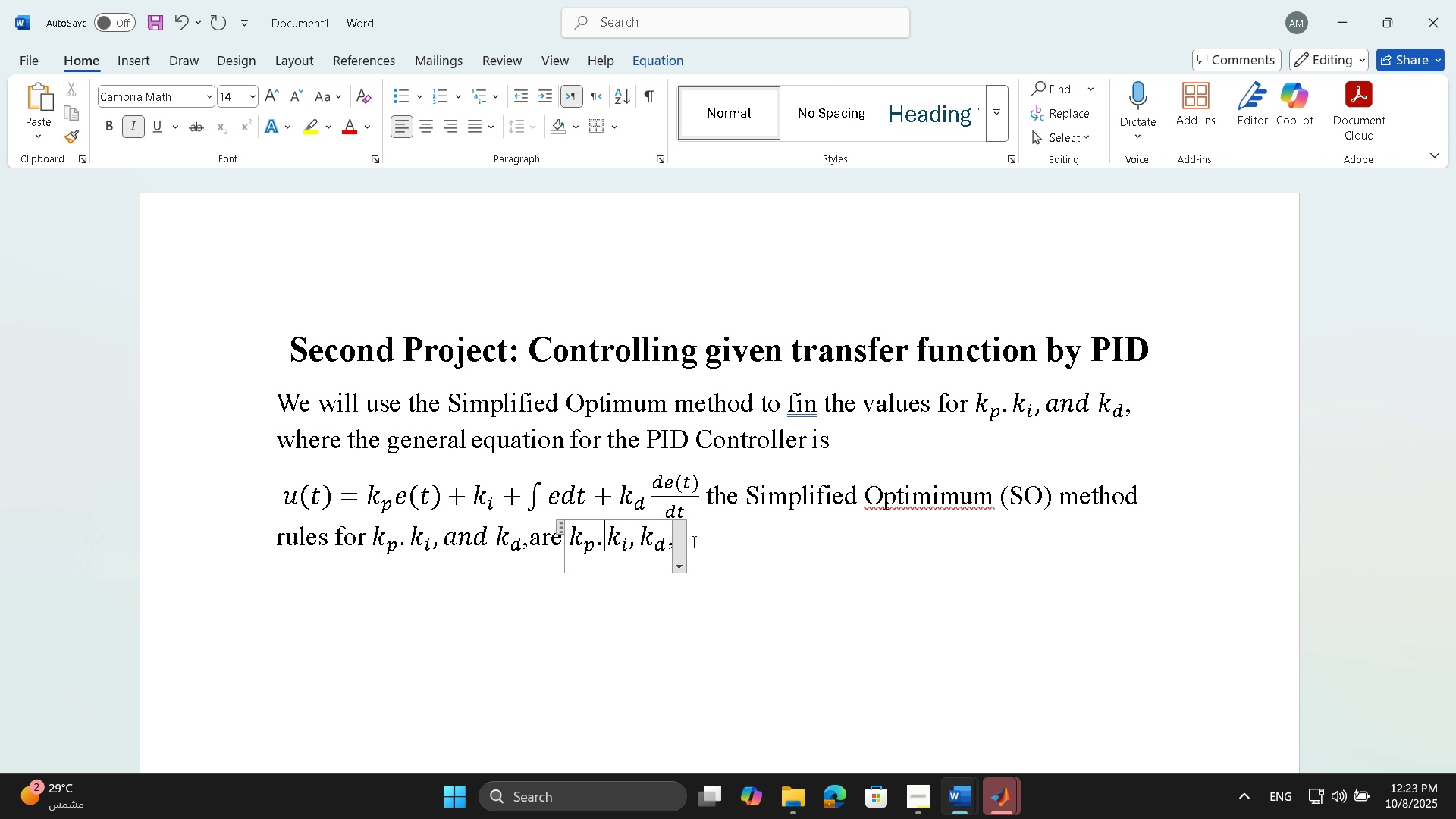 
key(ArrowLeft)
 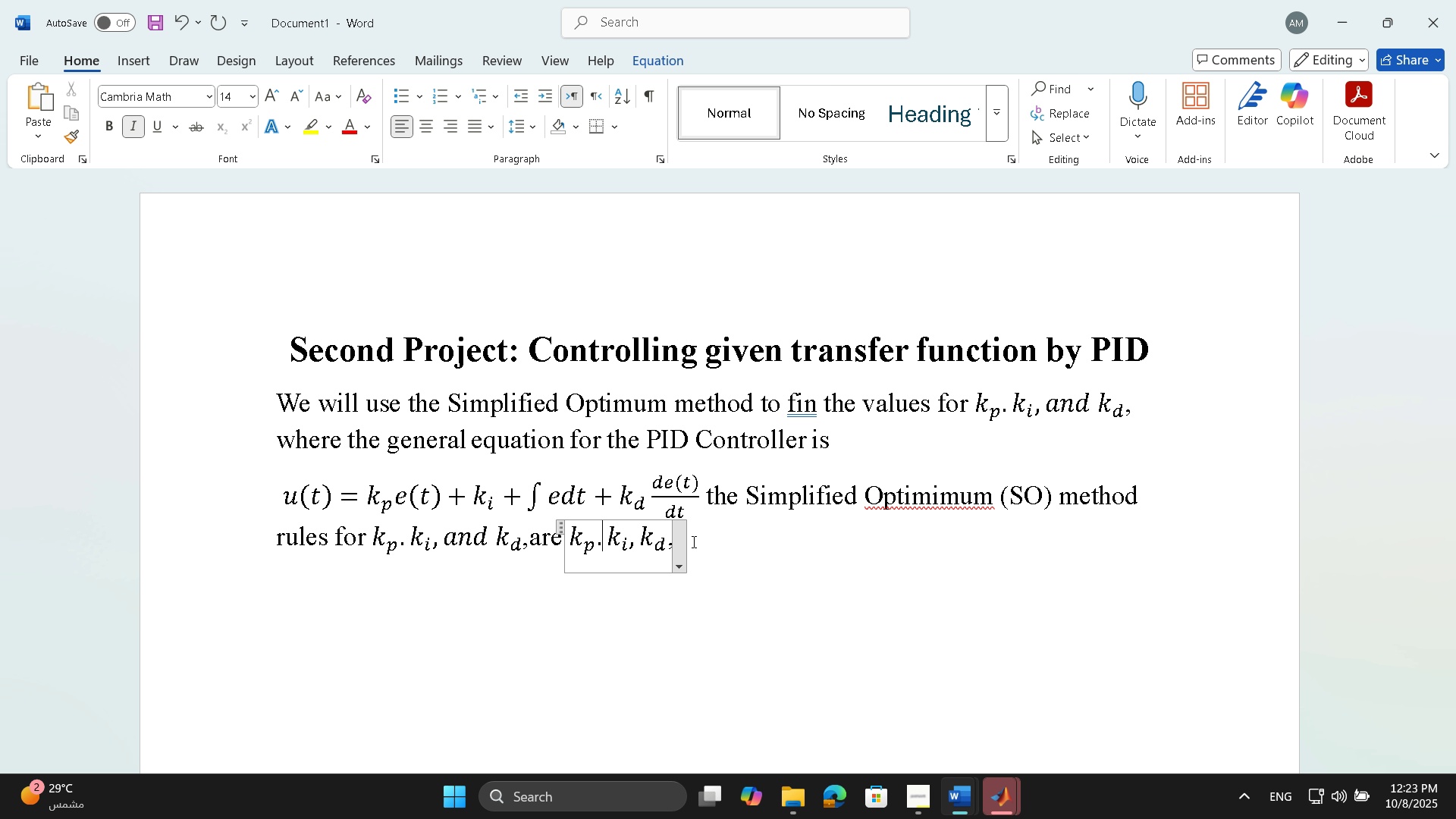 
key(ArrowLeft)
 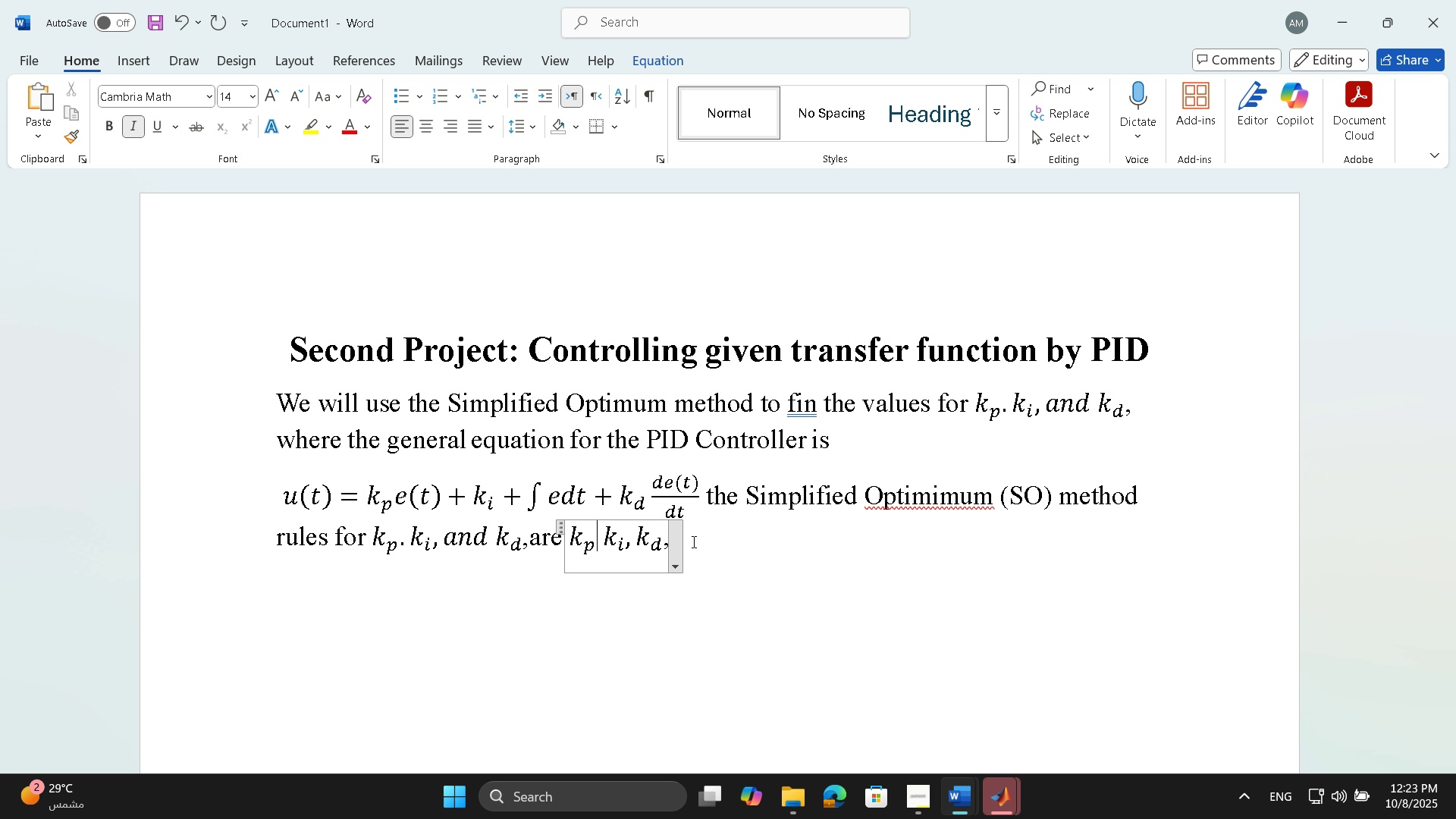 
key(Backspace)
 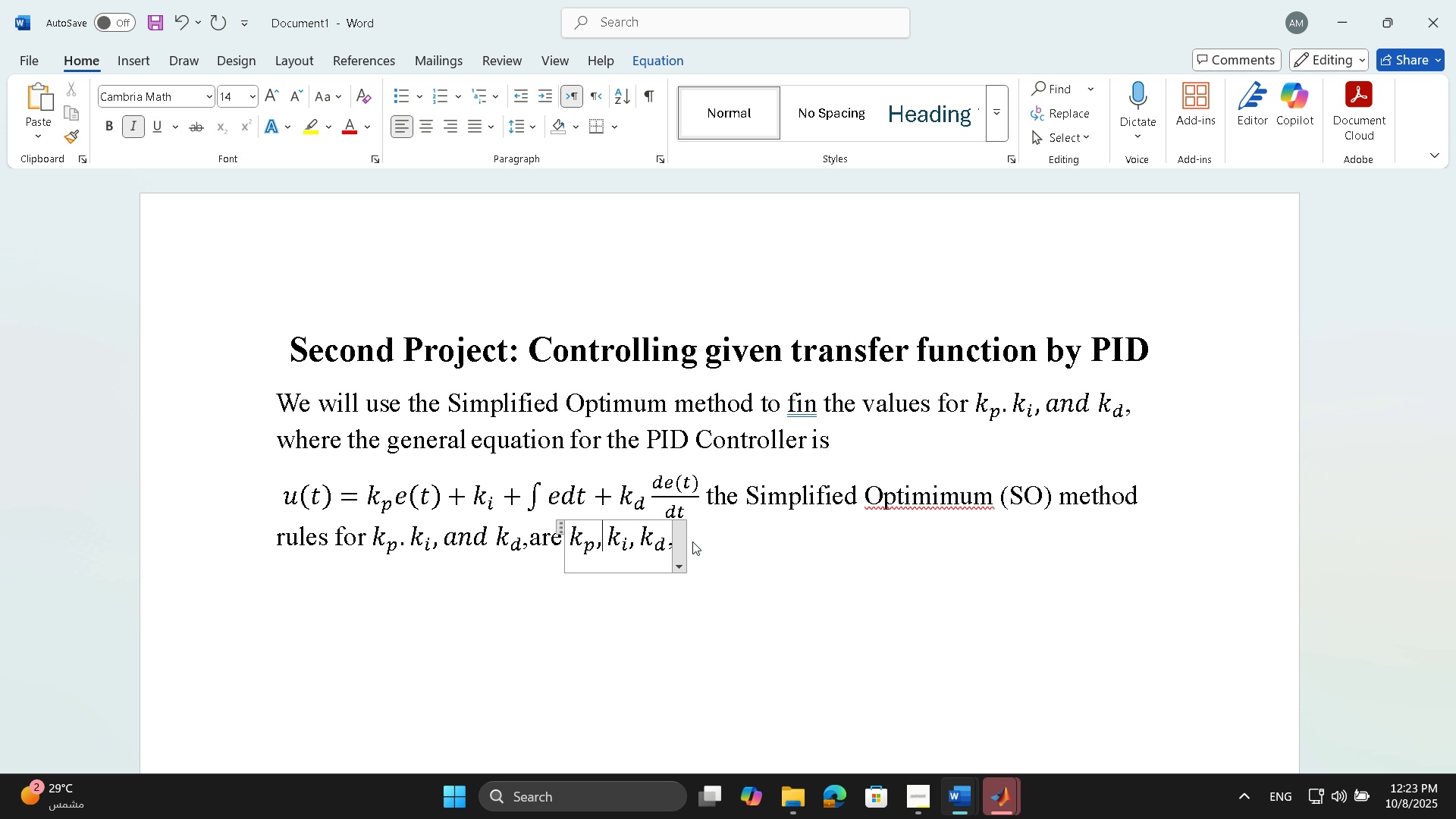 
key(Comma)
 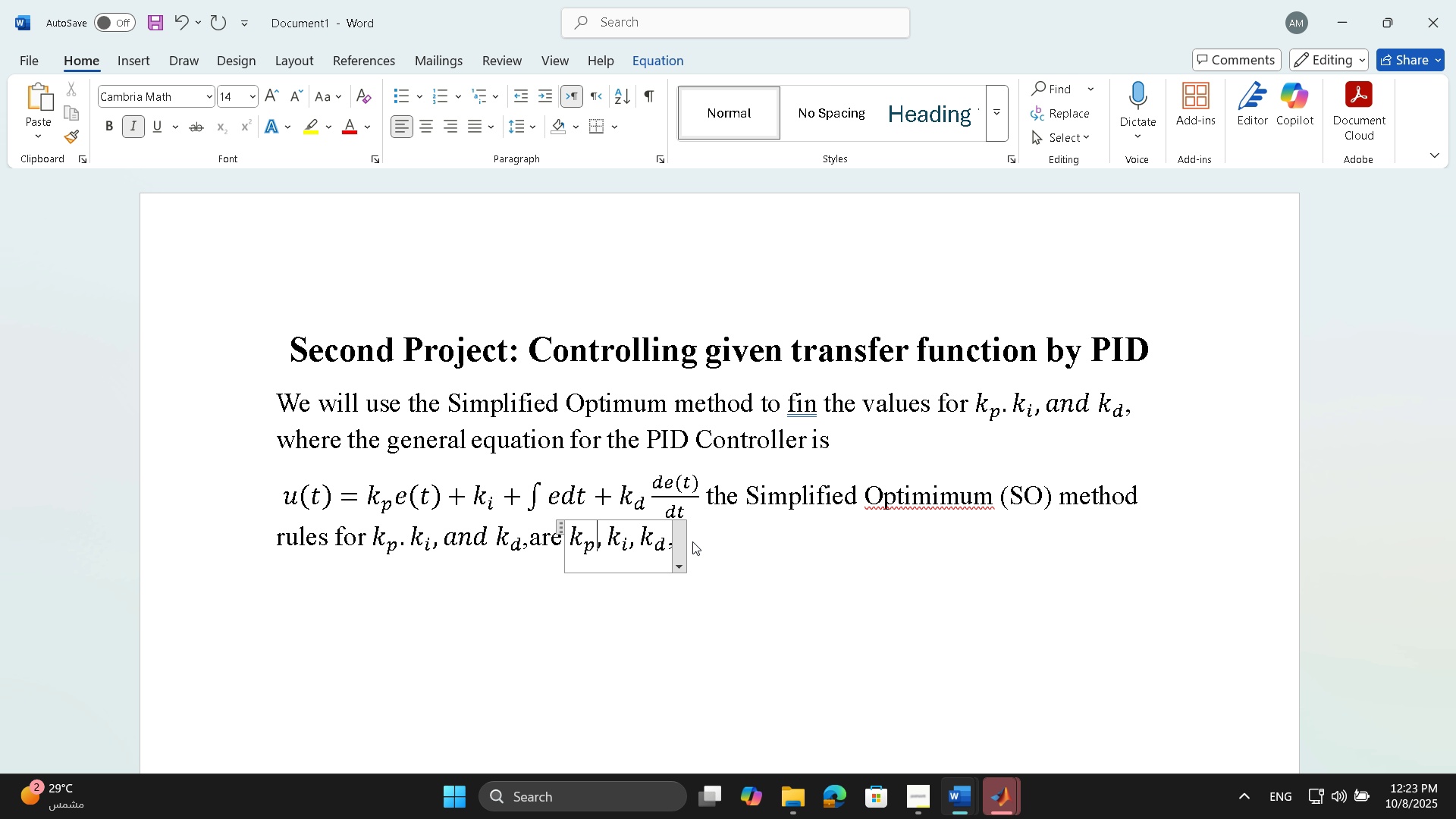 
key(ArrowLeft)
 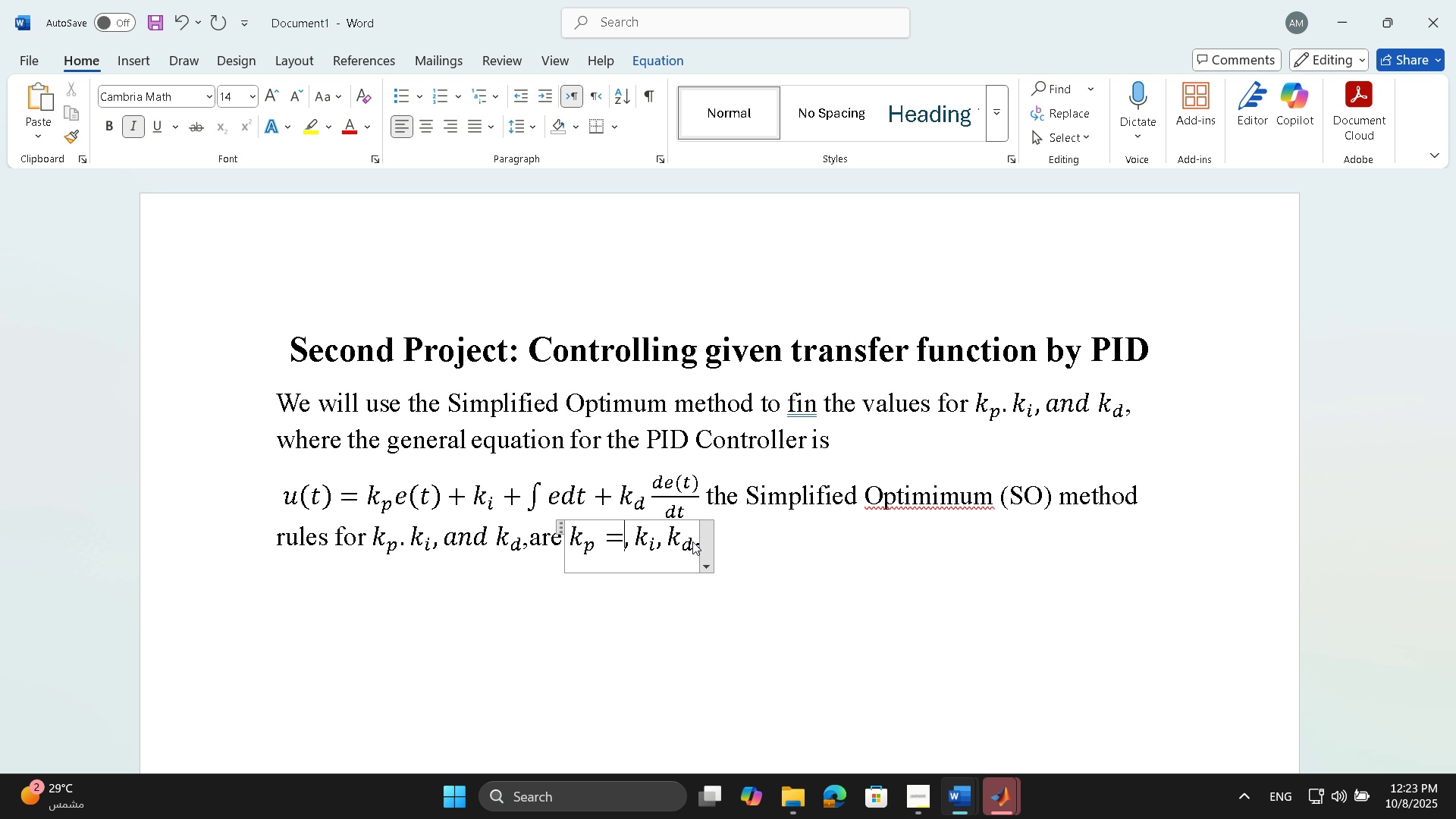 
key(Equal)
 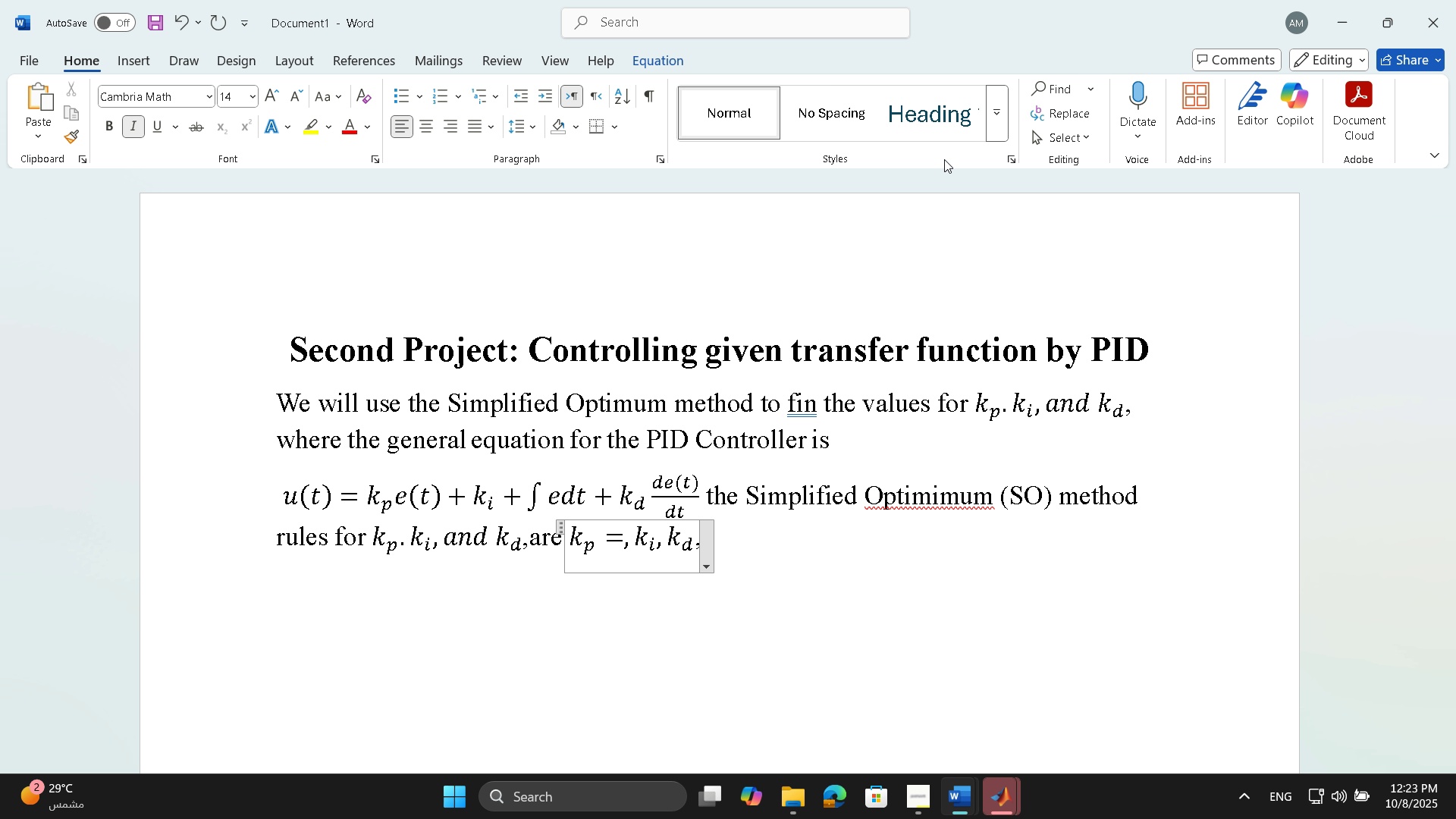 
wait(5.2)
 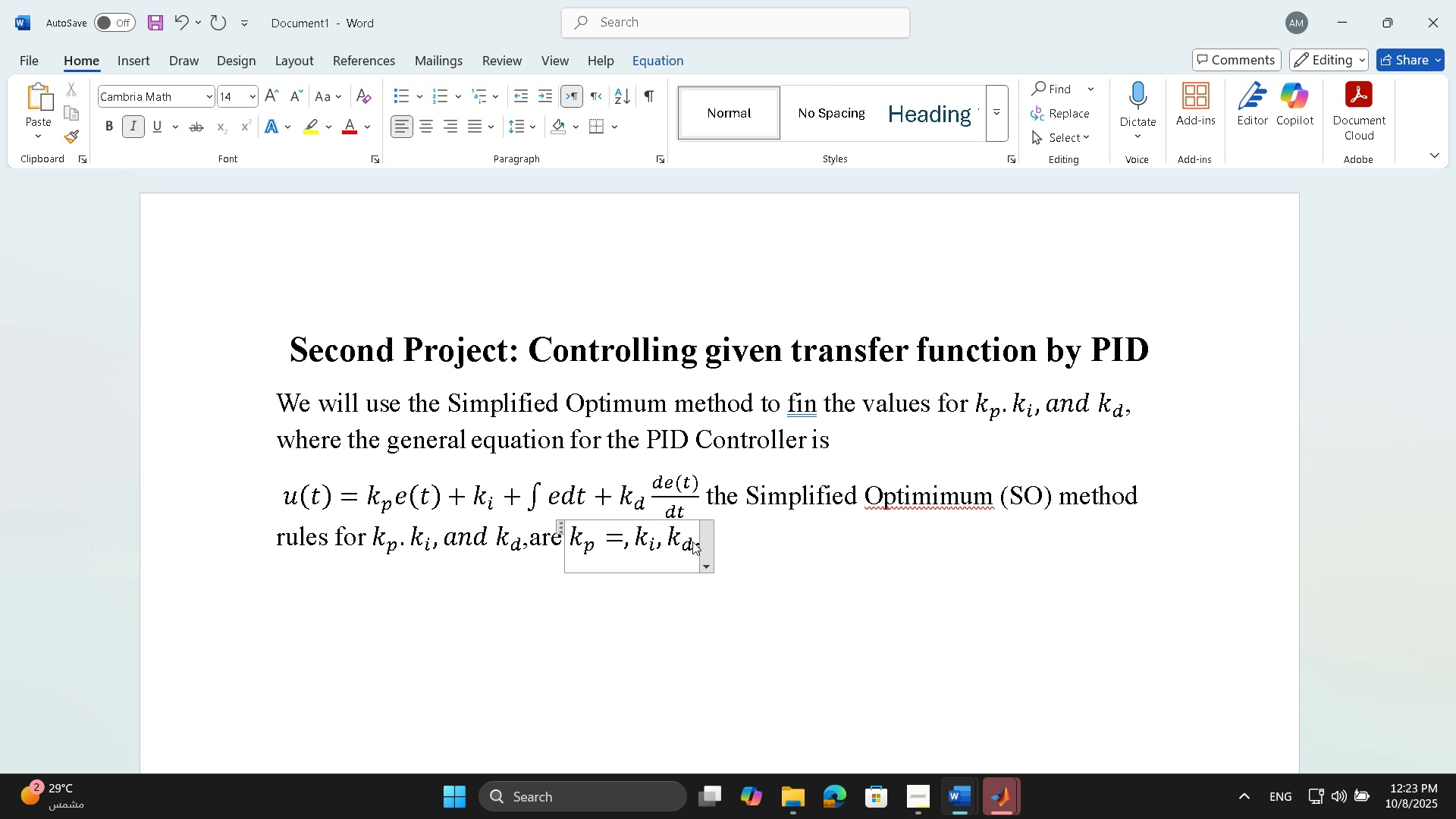 
left_click([132, 52])
 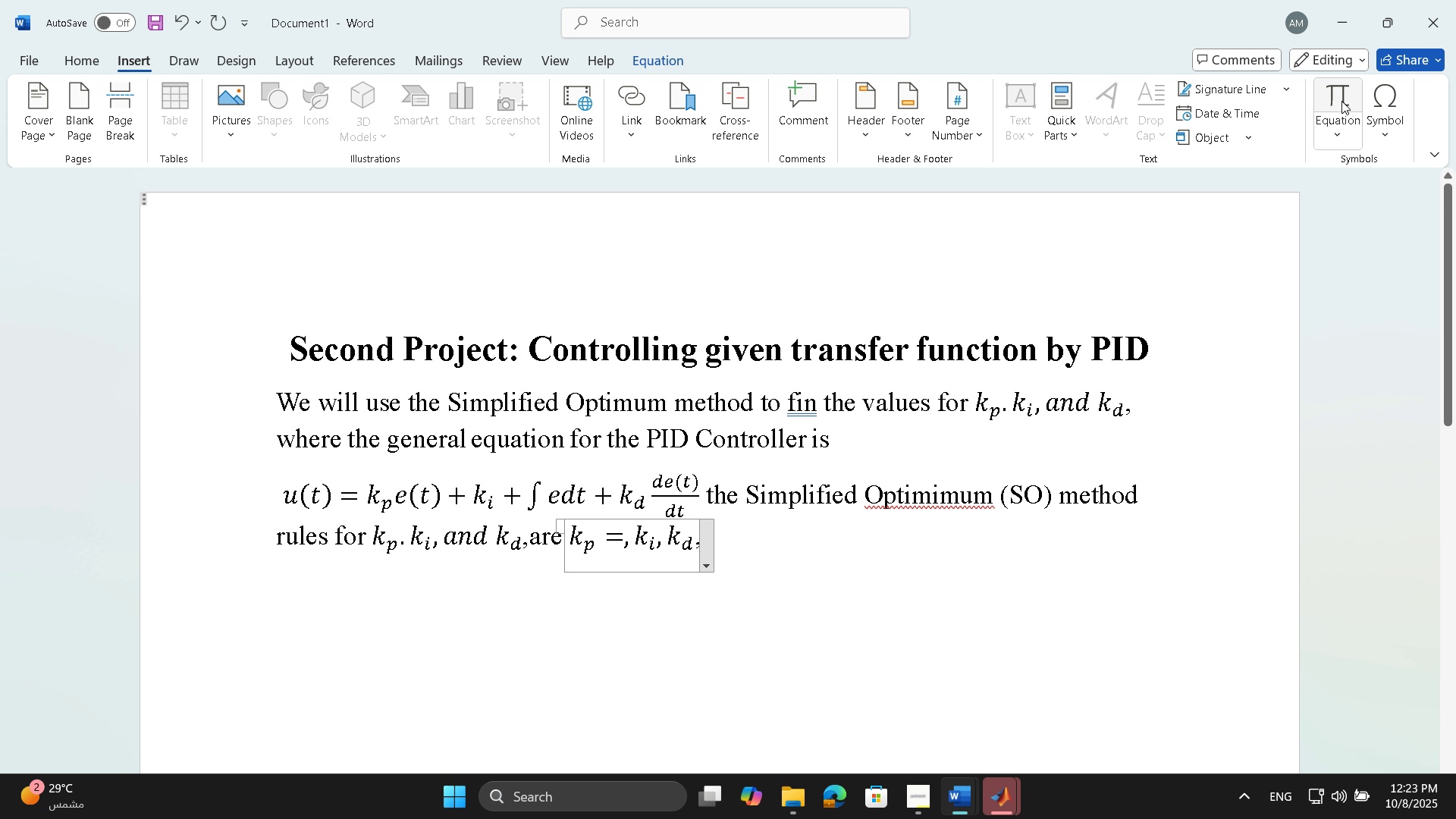 
left_click([1341, 99])
 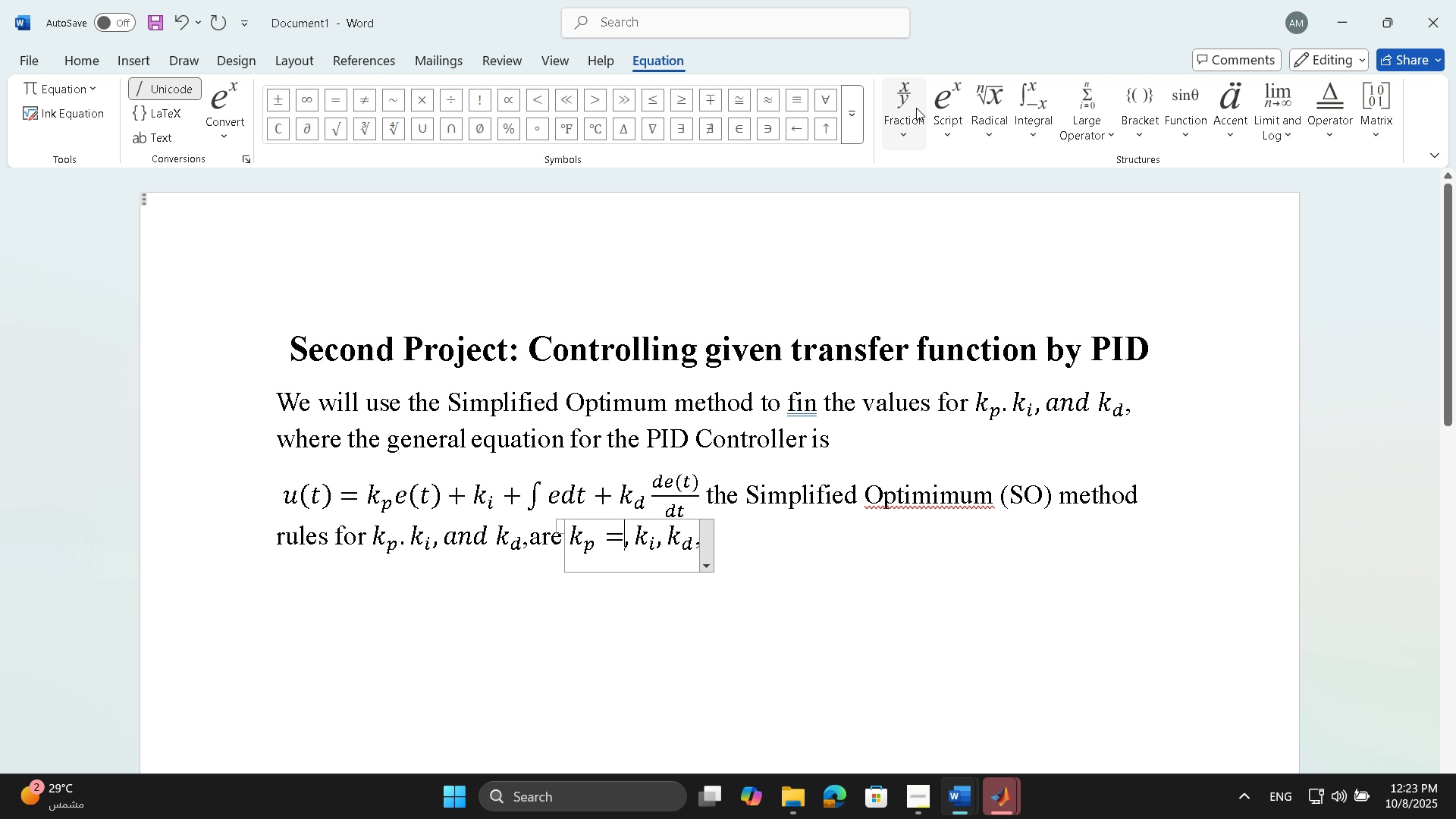 
left_click([913, 105])
 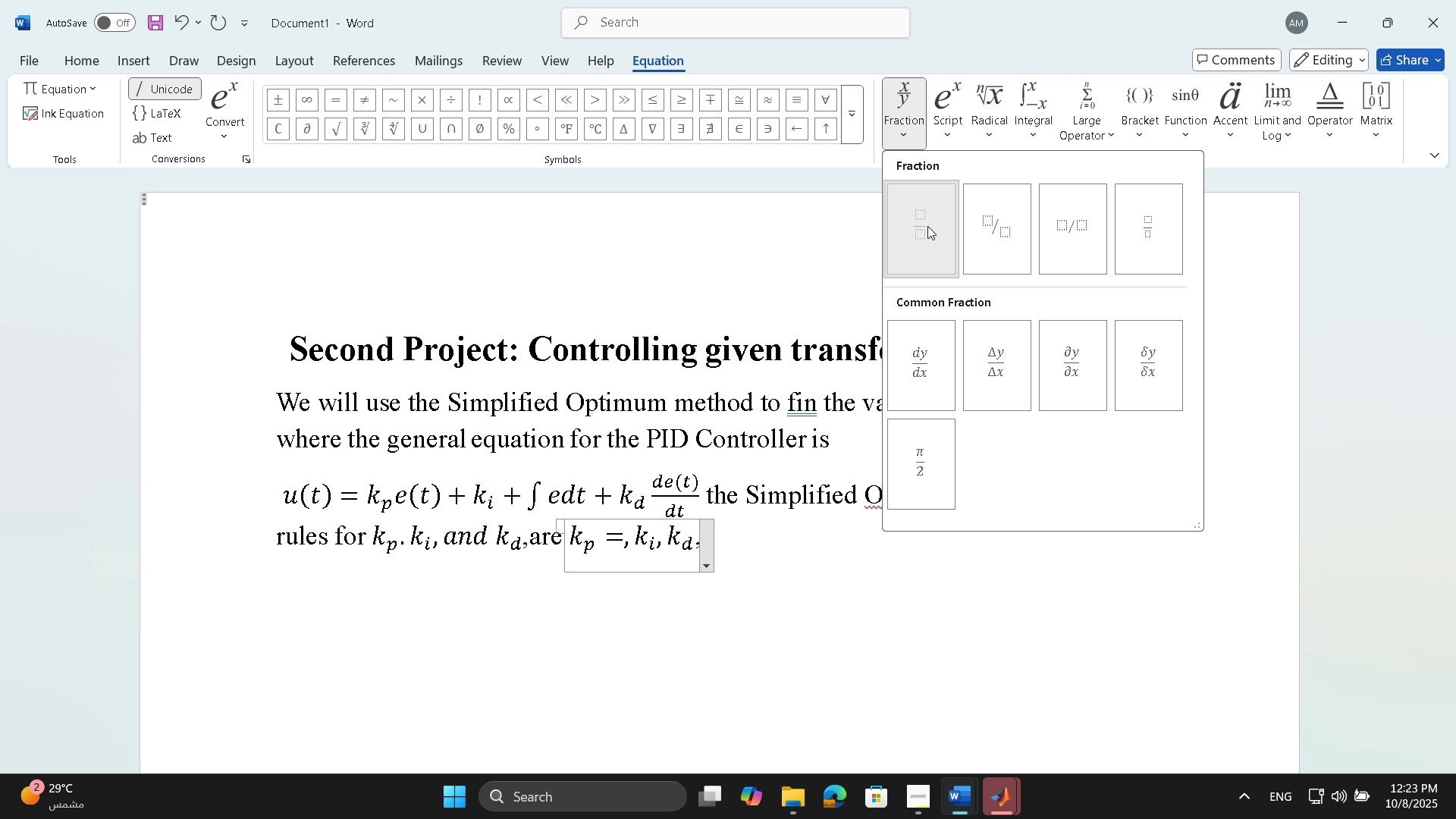 
left_click([927, 226])
 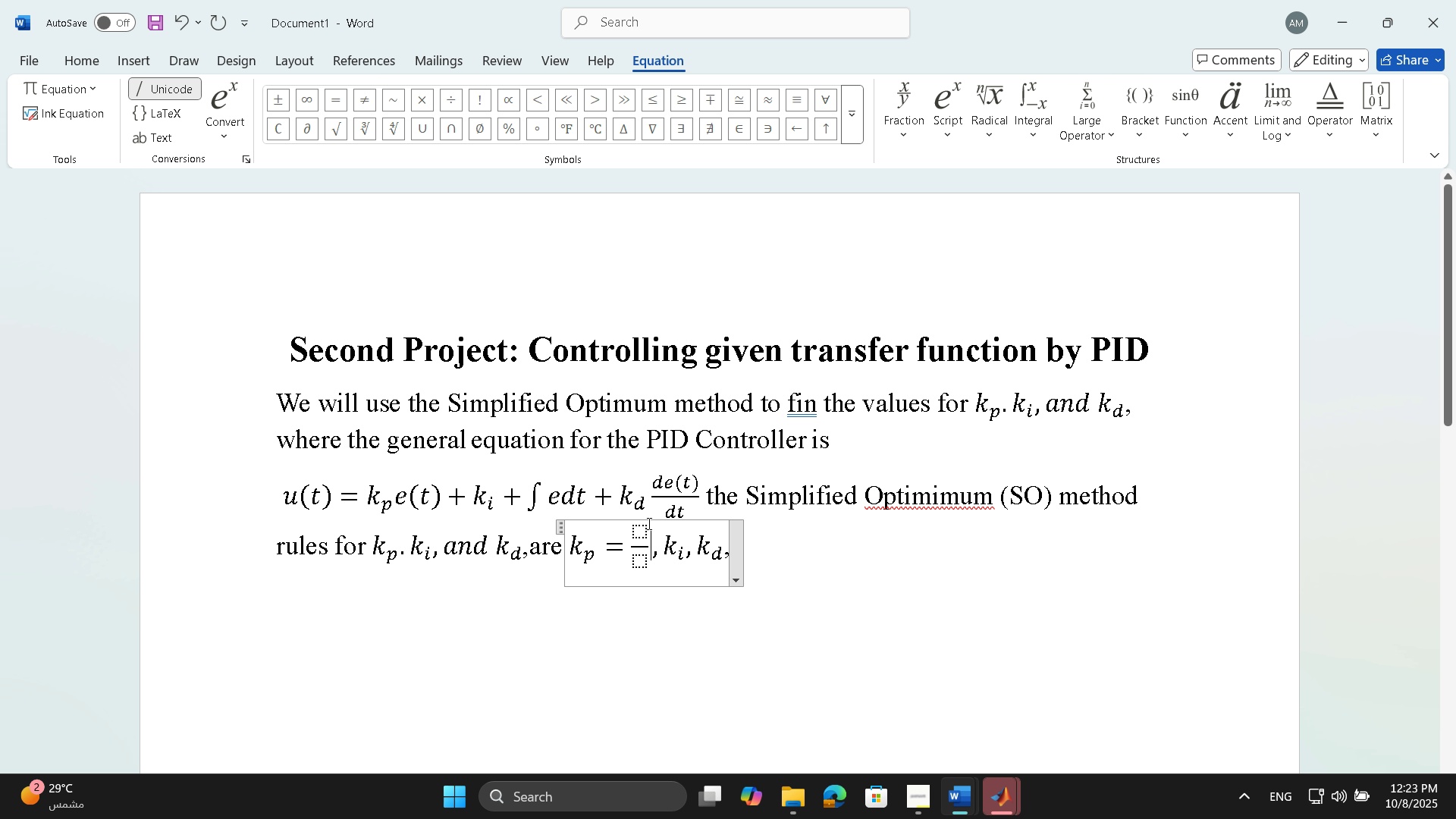 
left_click([648, 523])
 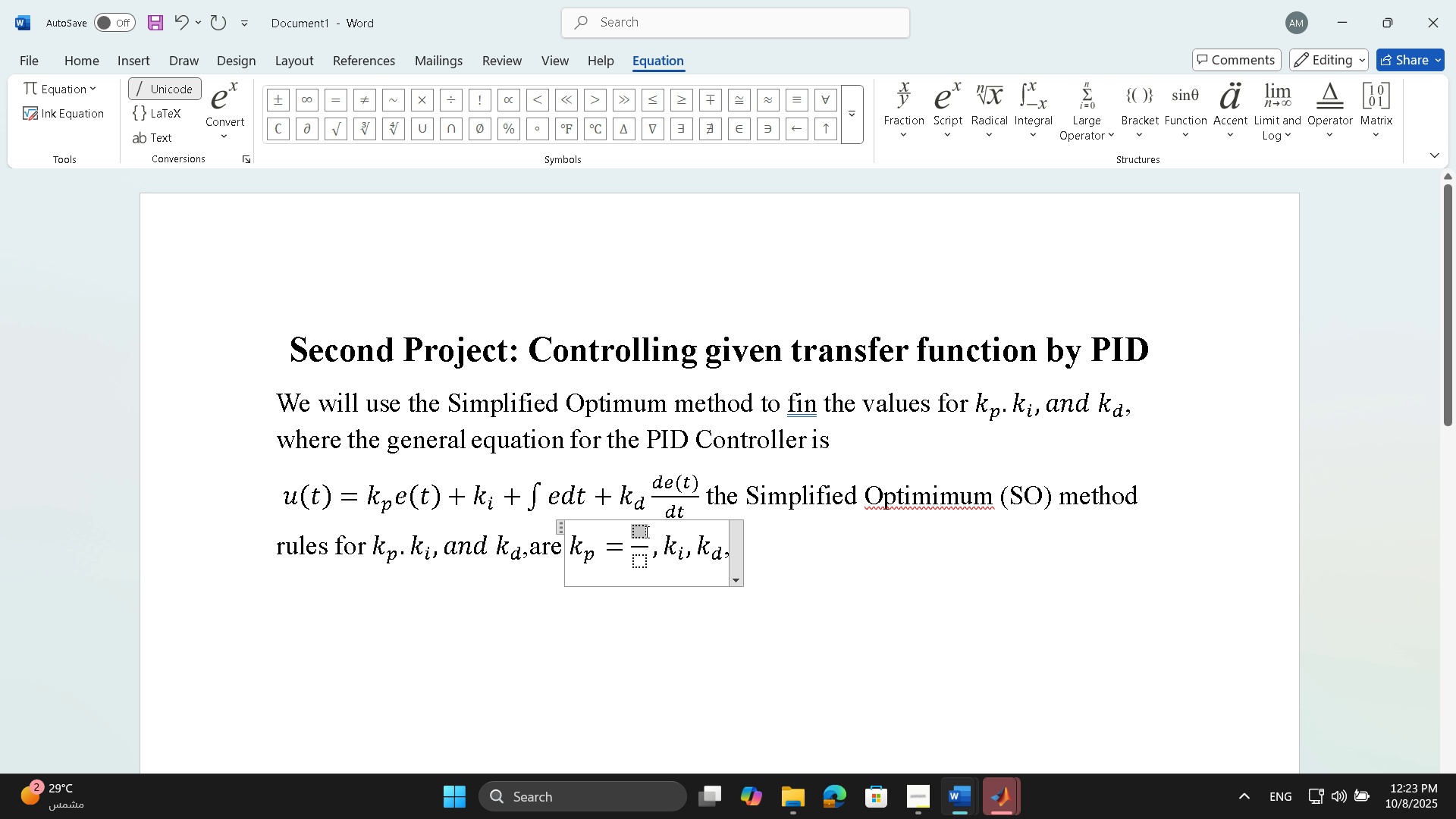 
left_click([645, 532])
 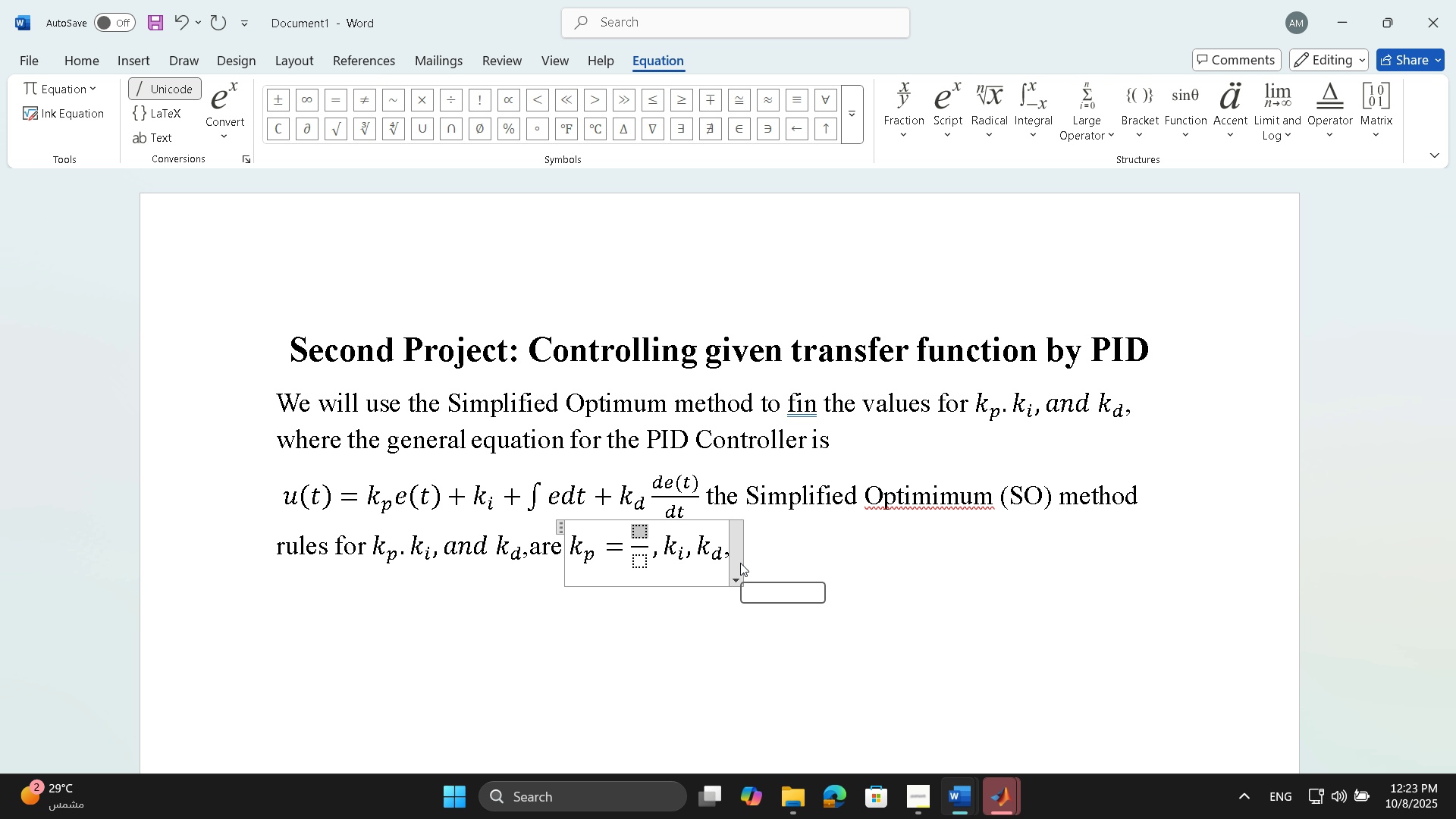 
key(B)
 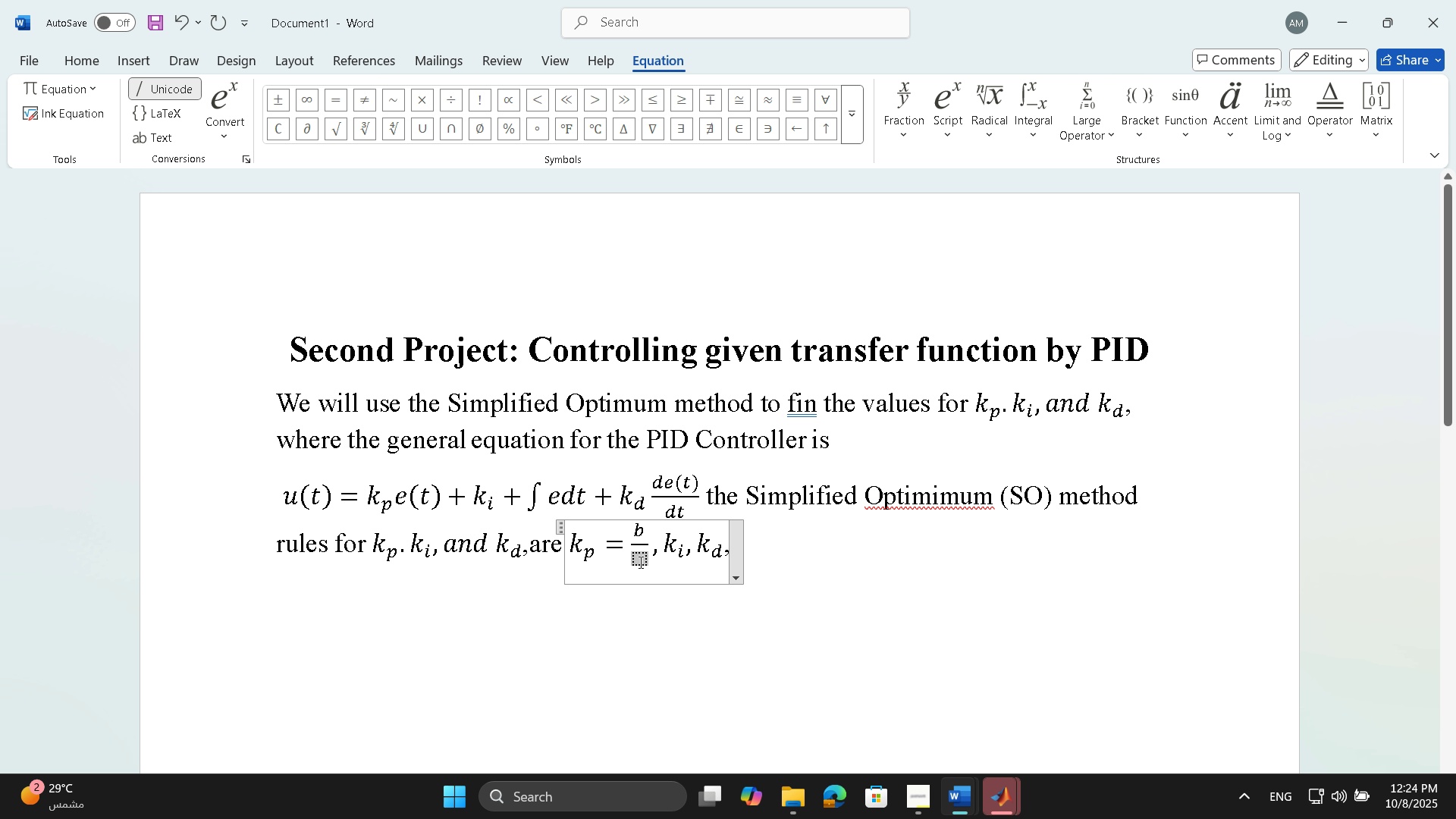 
left_click([639, 562])
 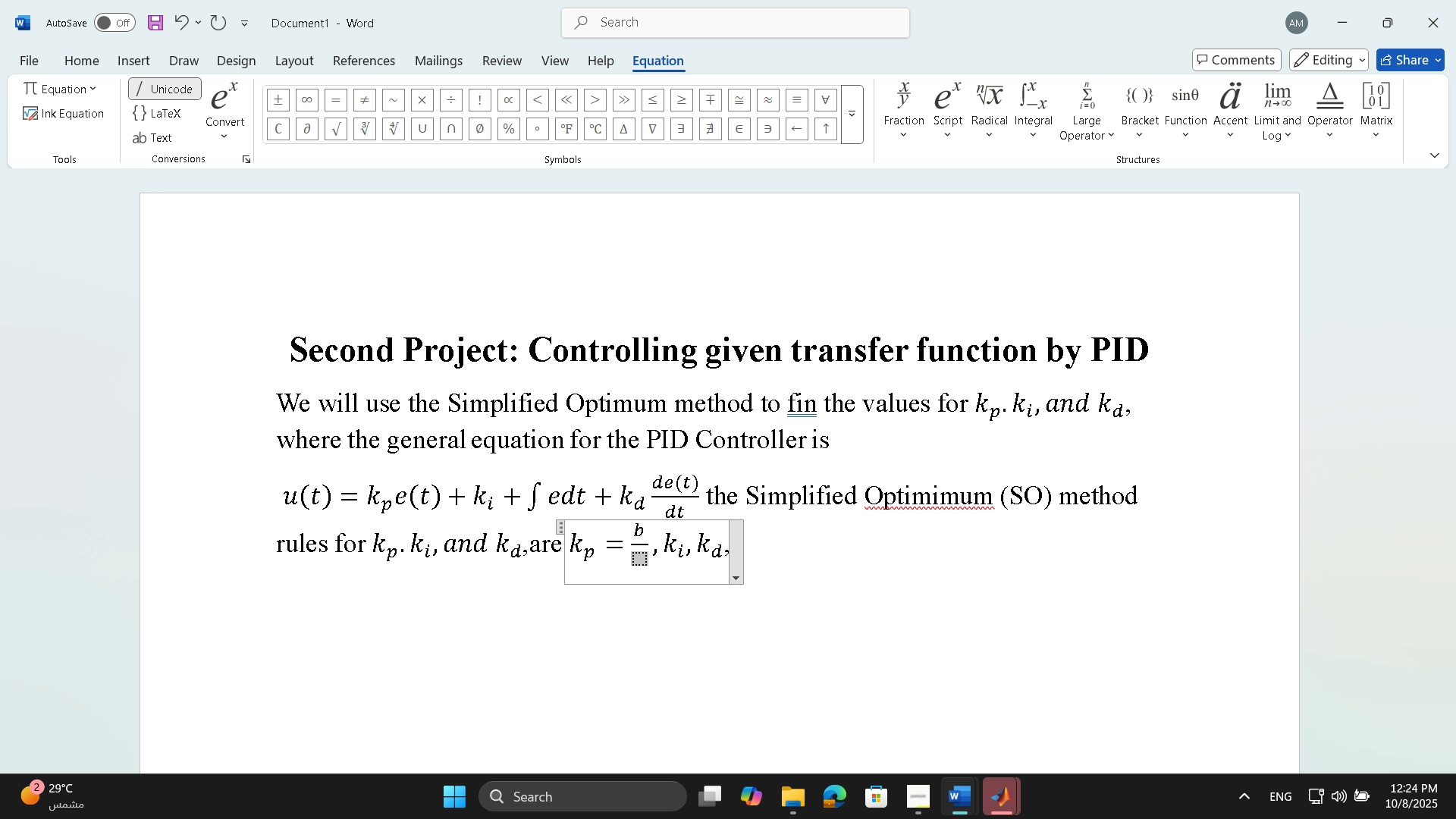 
type(kt)
 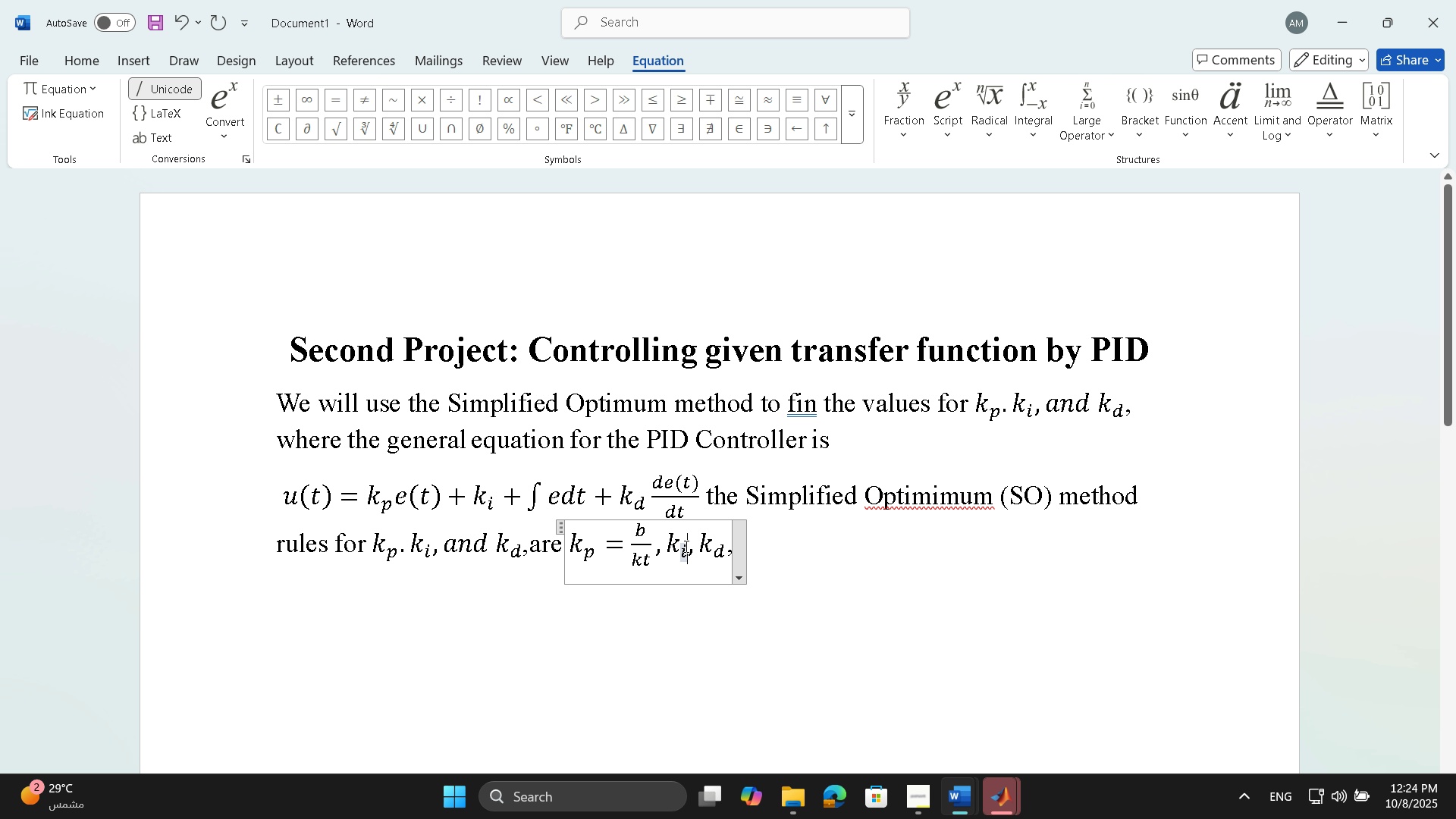 
wait(6.45)
 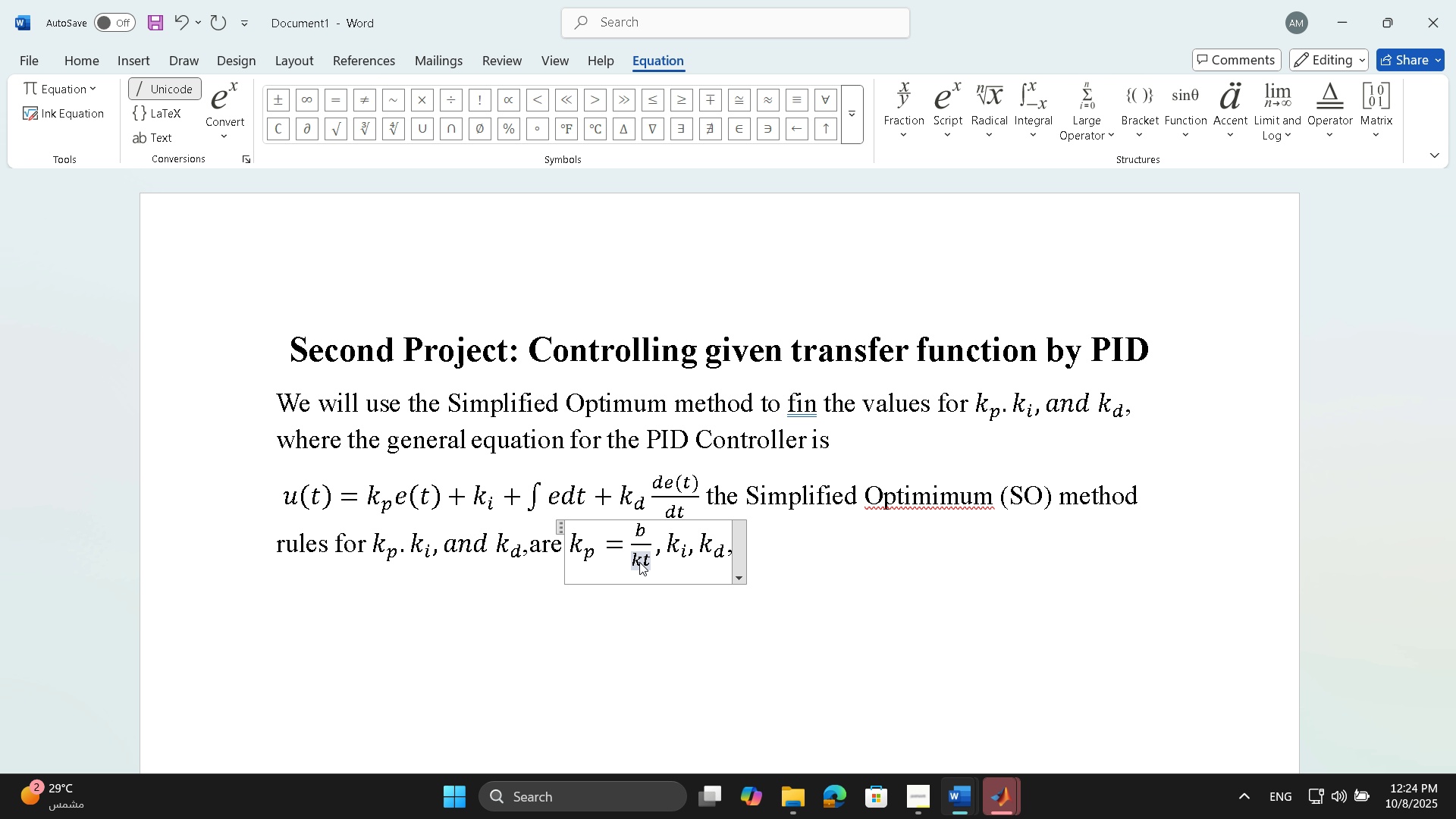 
key(ArrowRight)
 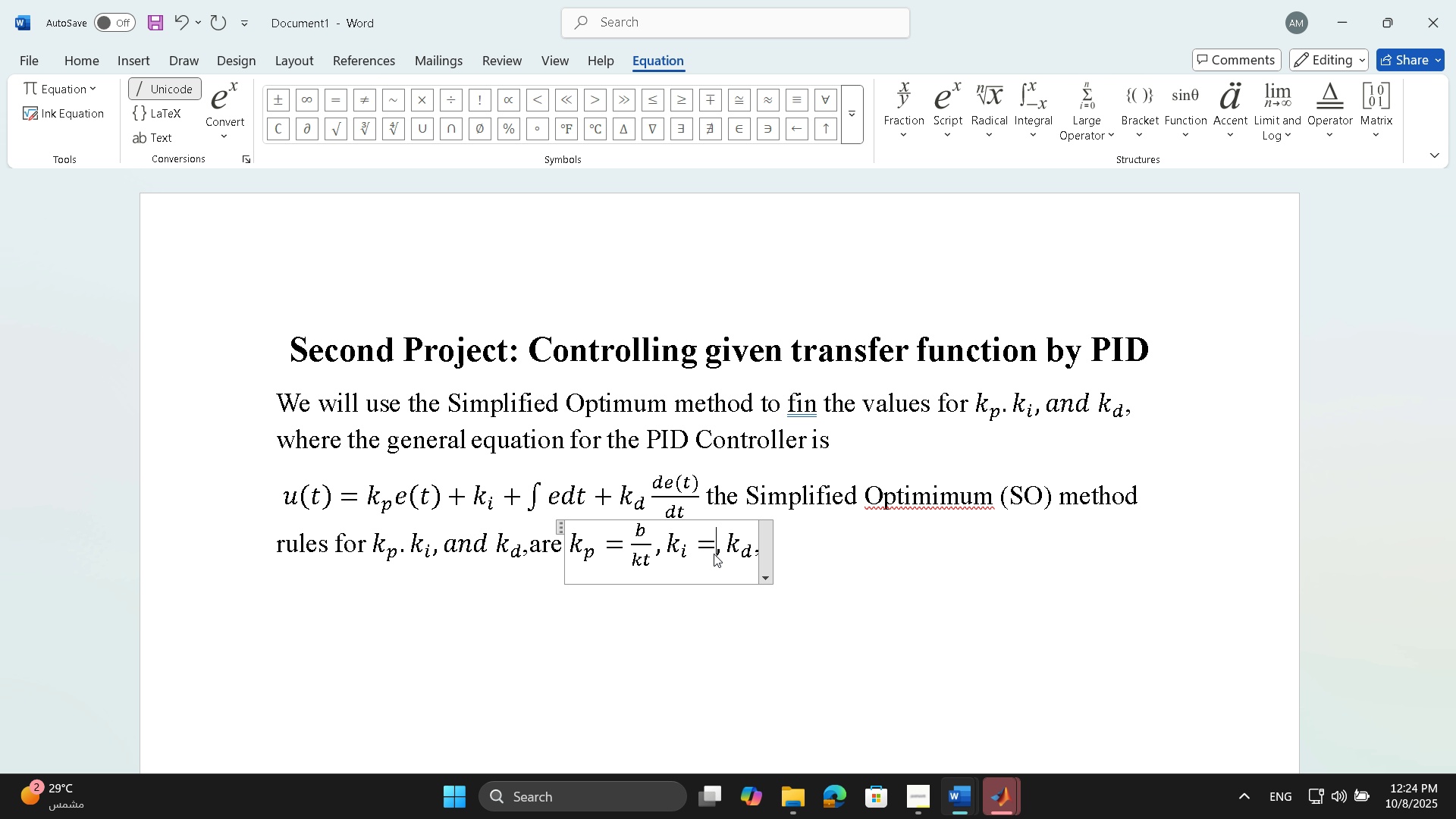 
key(Equal)
 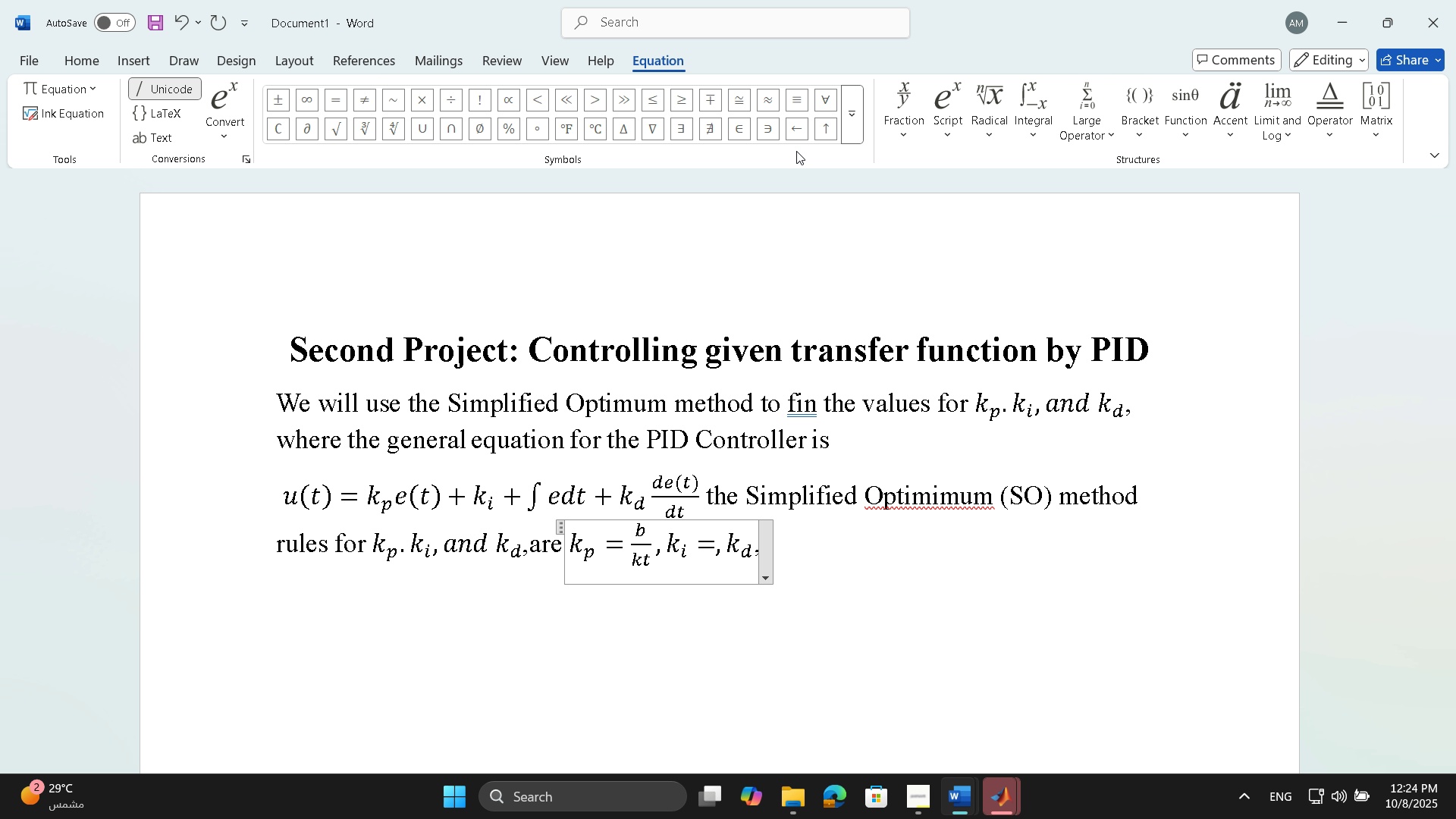 
left_click([895, 99])
 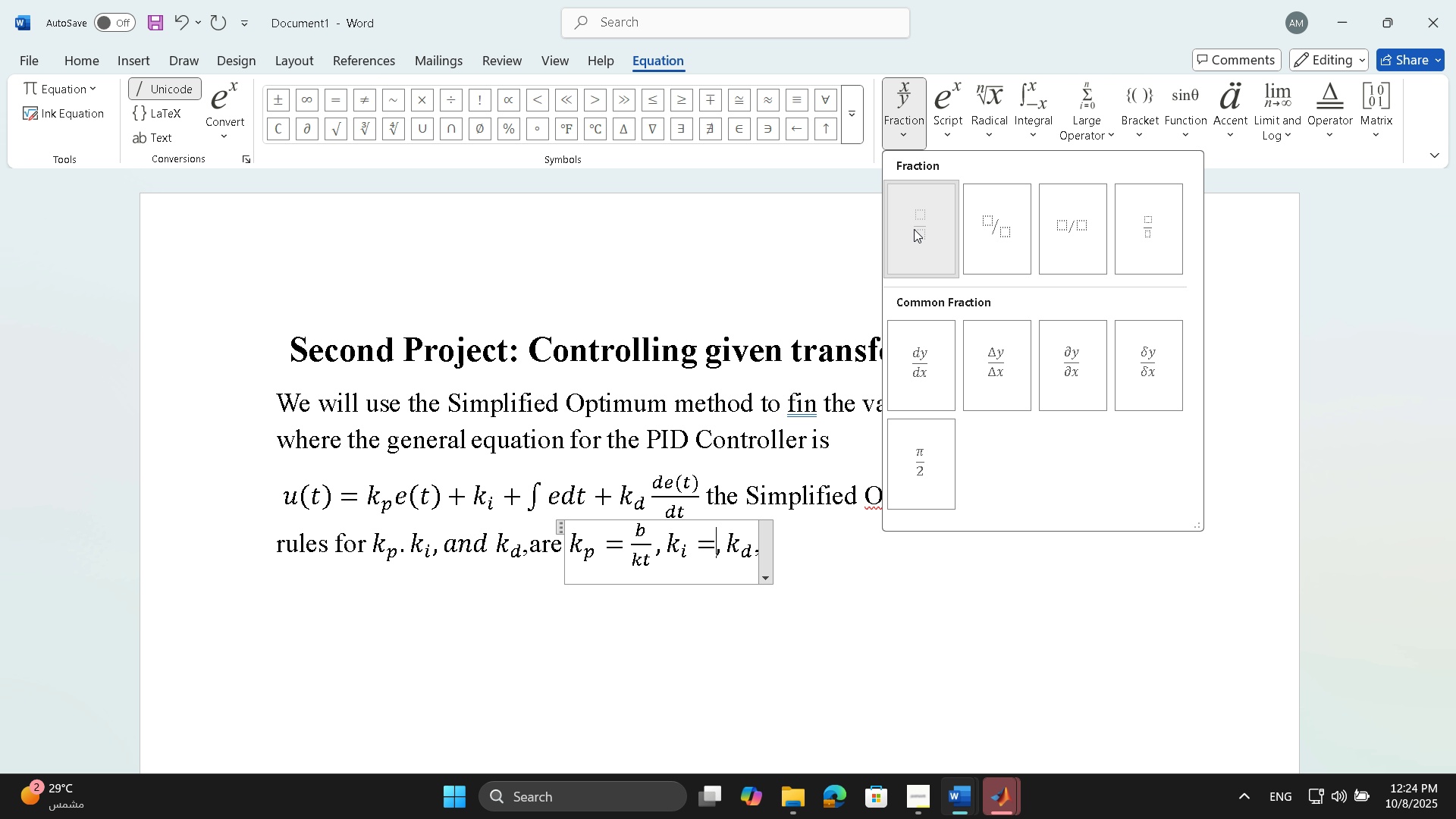 
left_click([914, 229])
 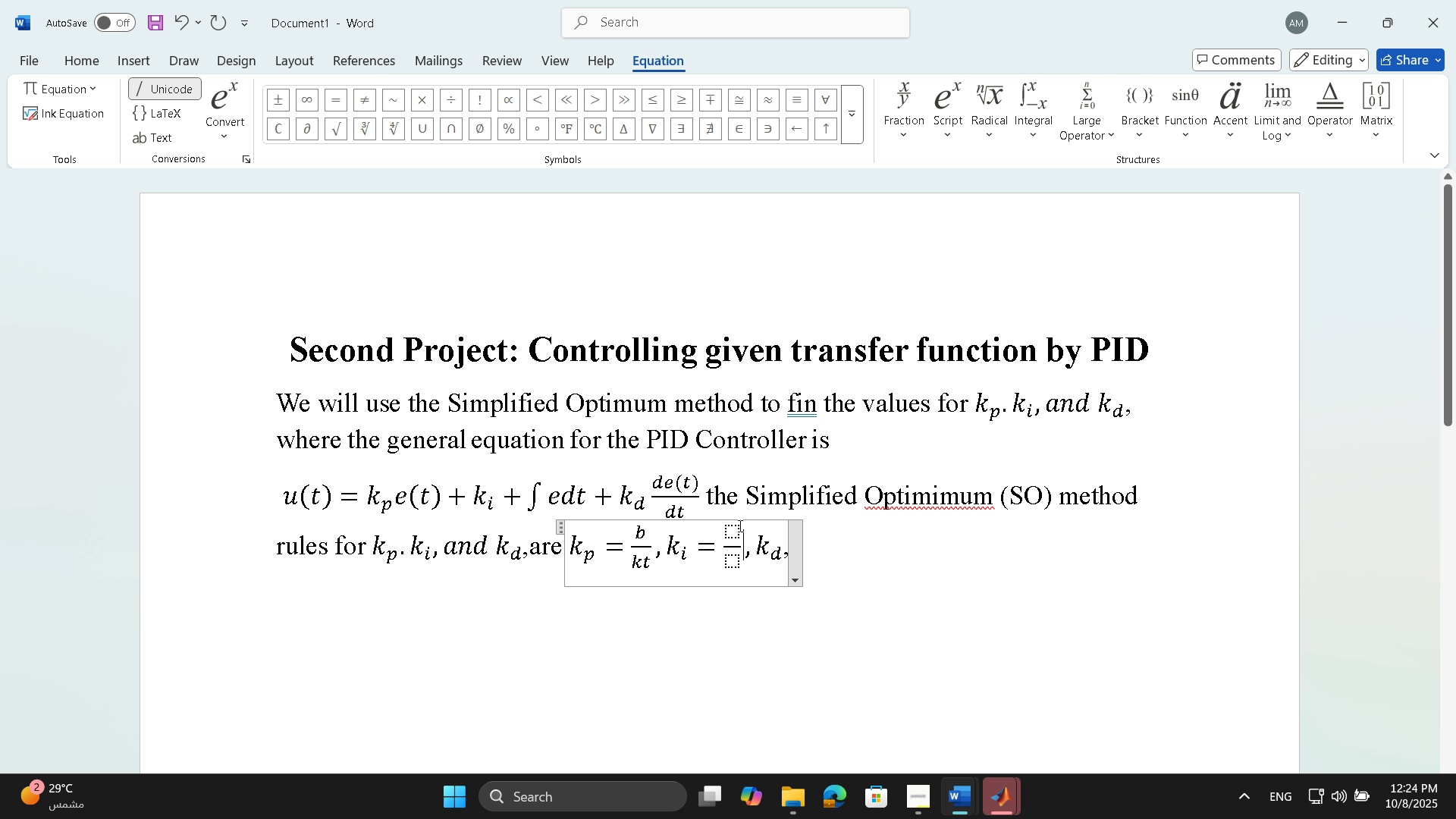 
left_click([735, 526])
 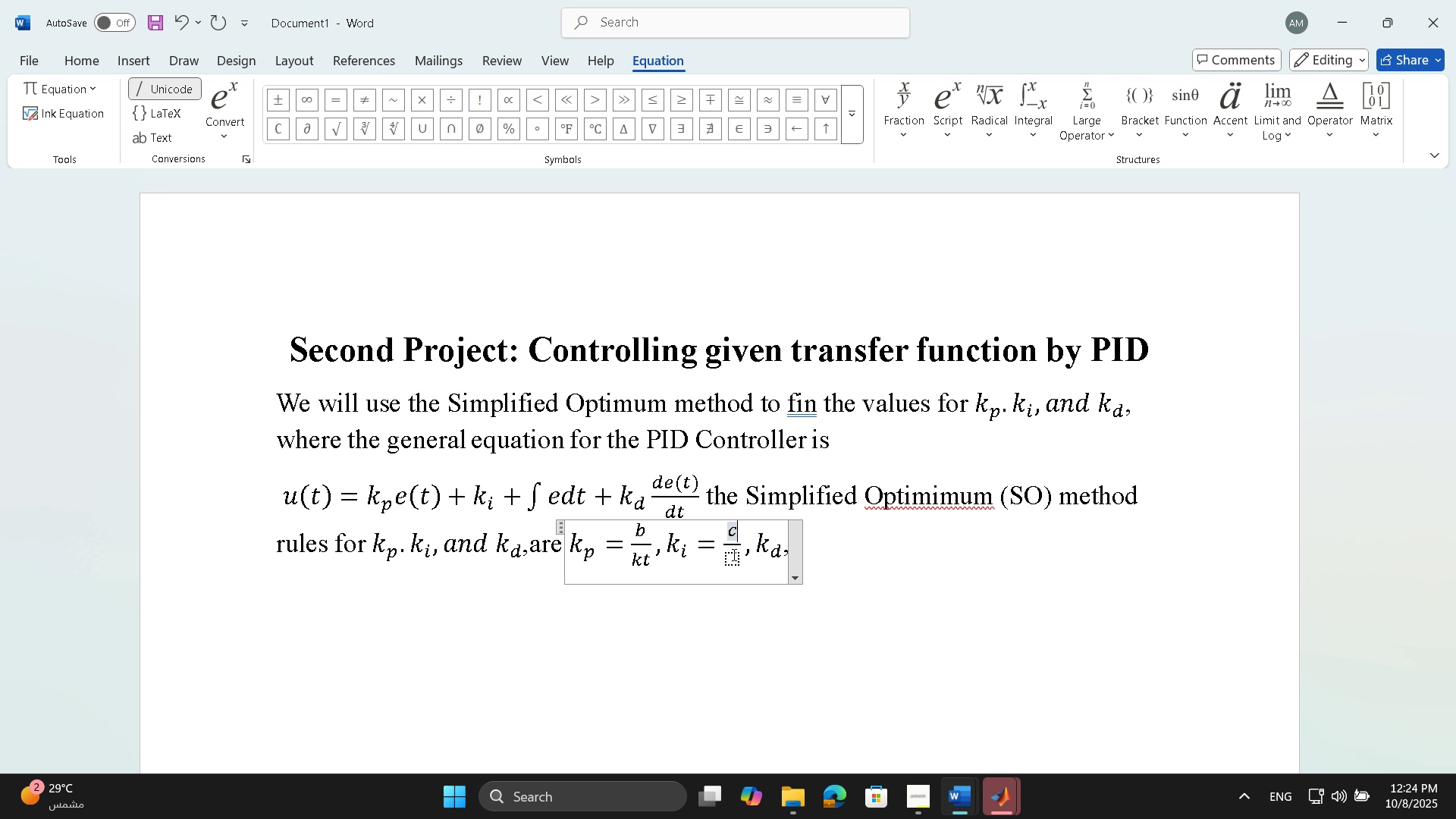 
key(C)
 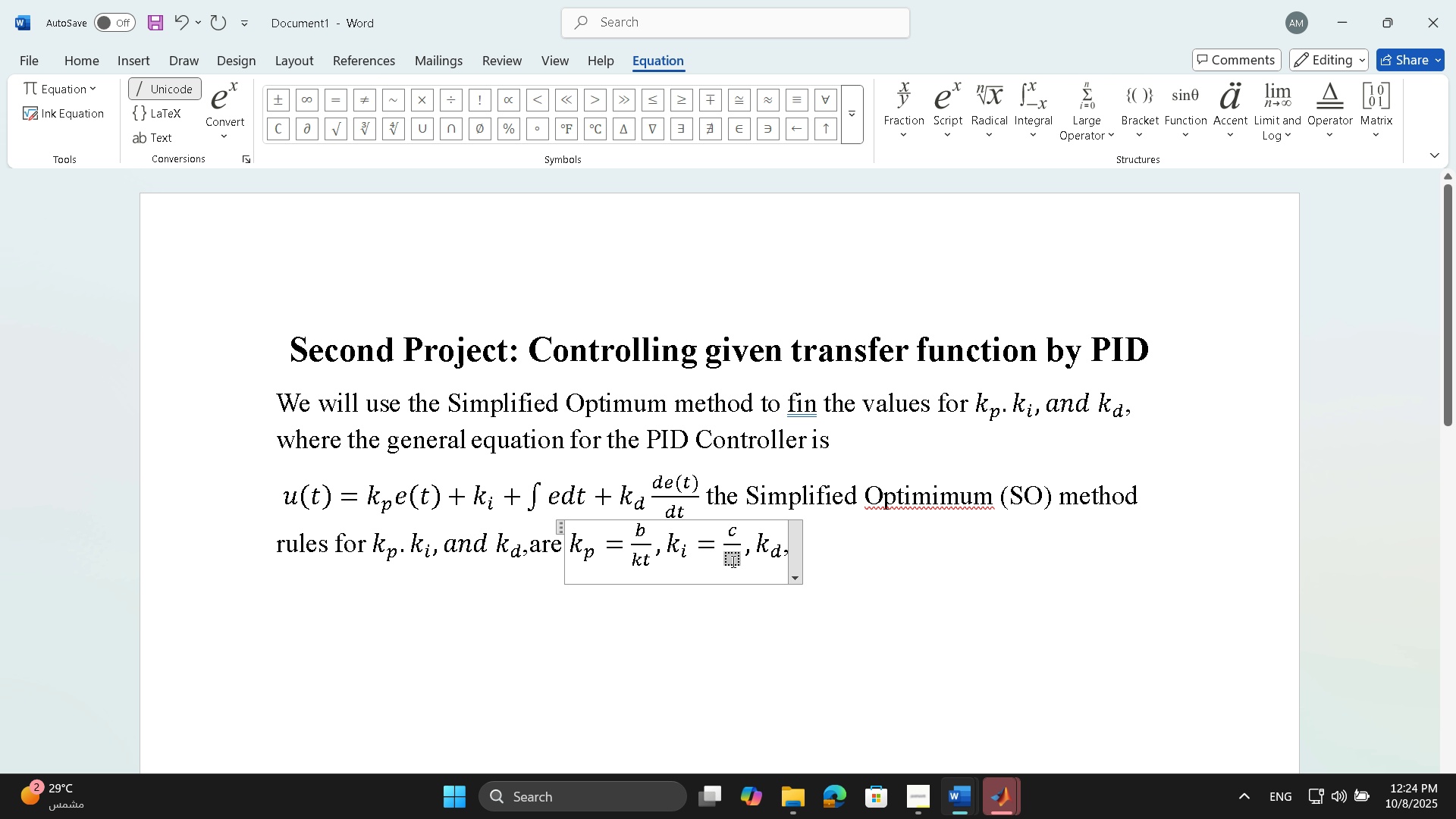 
left_click([732, 561])
 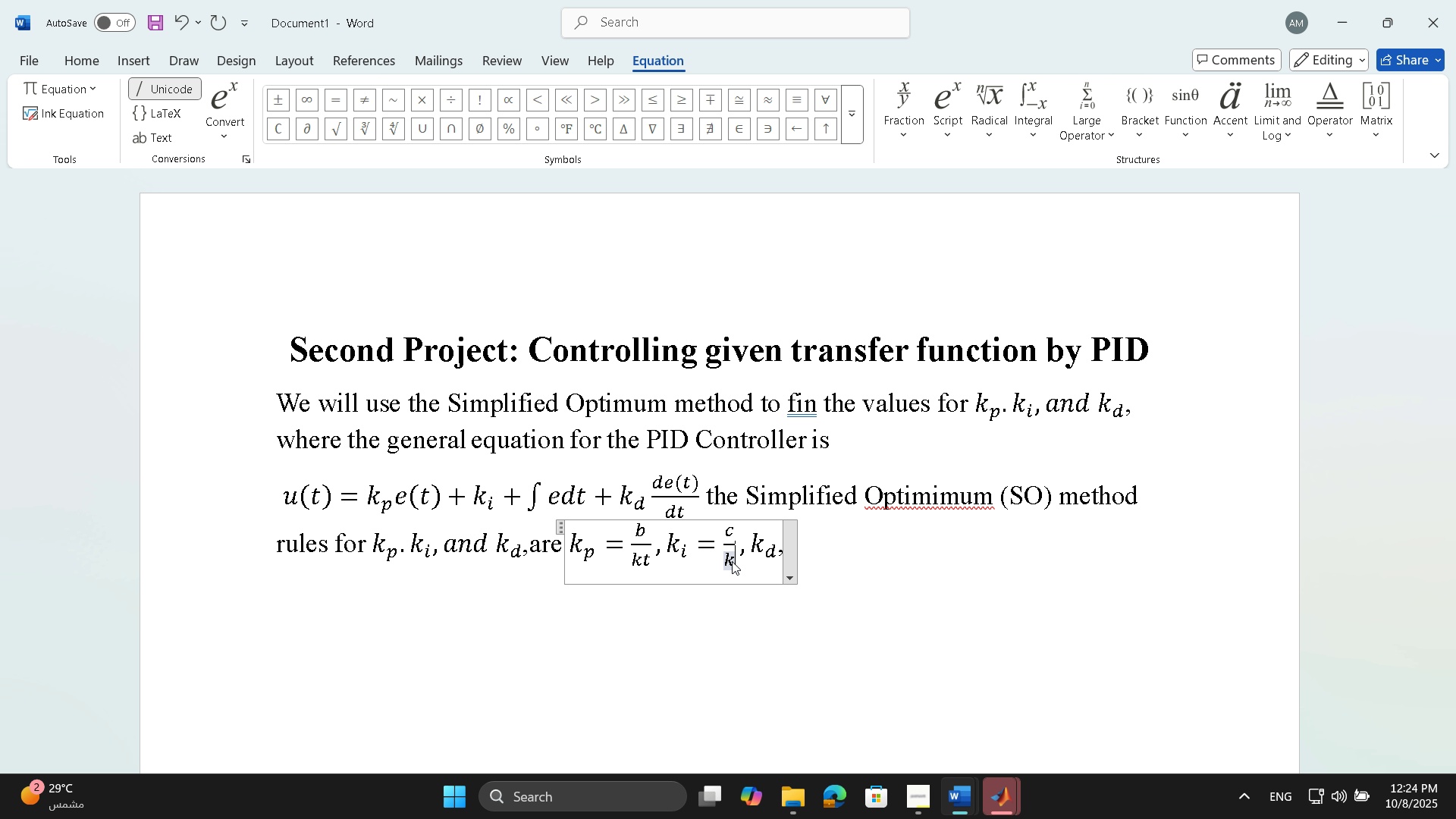 
key(K)
 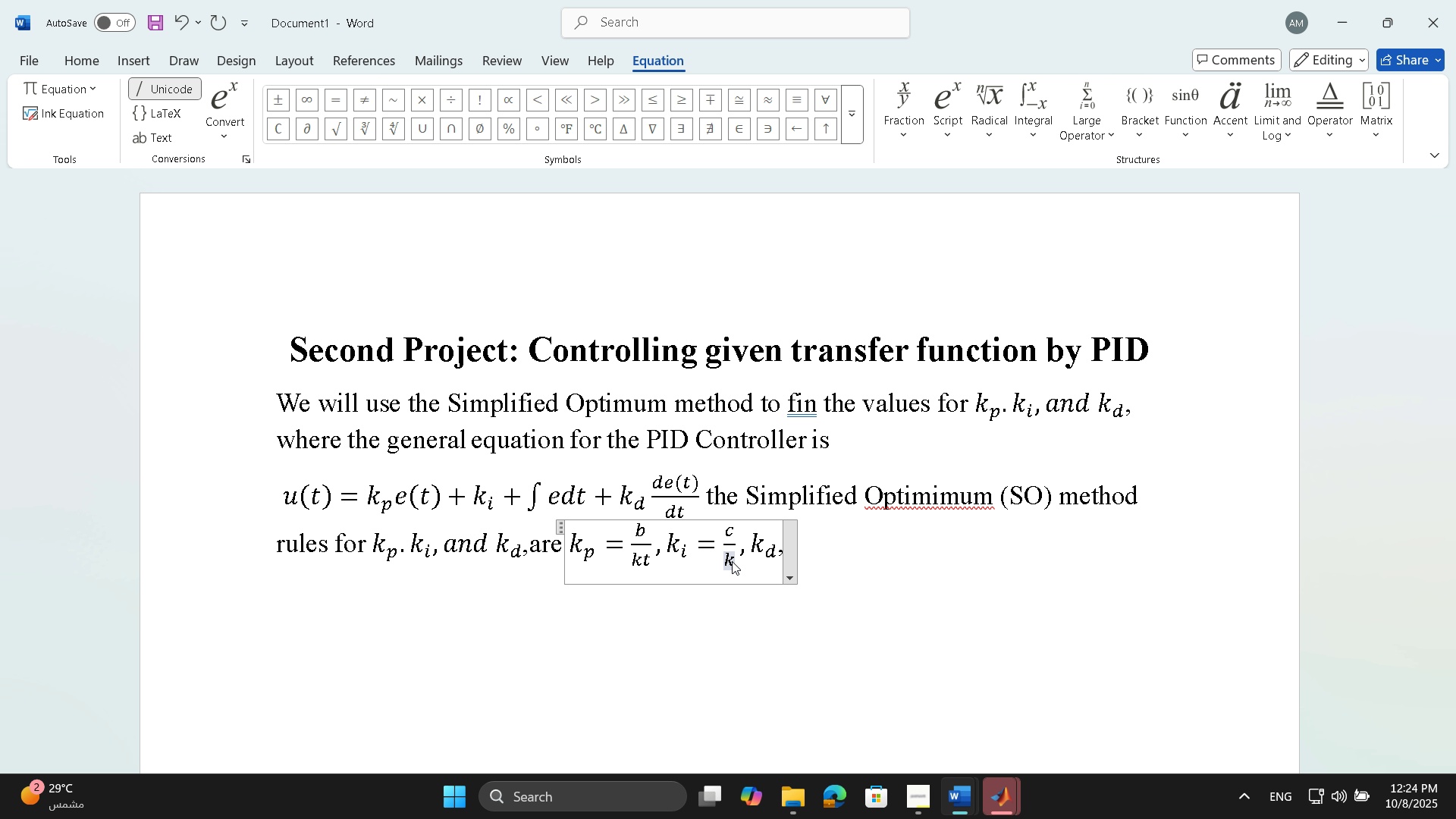 
key(ArrowRight)
 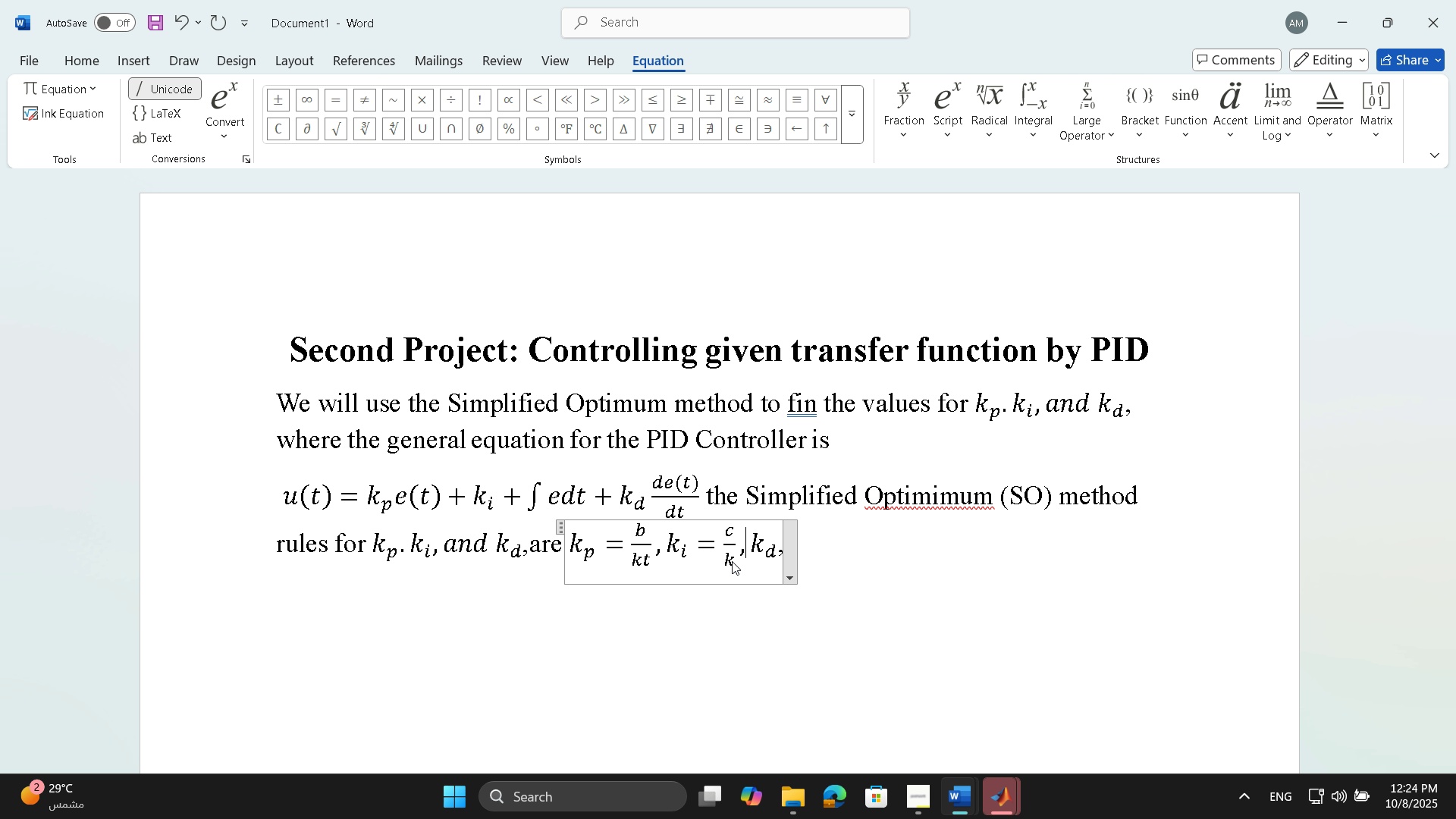 
key(ArrowRight)
 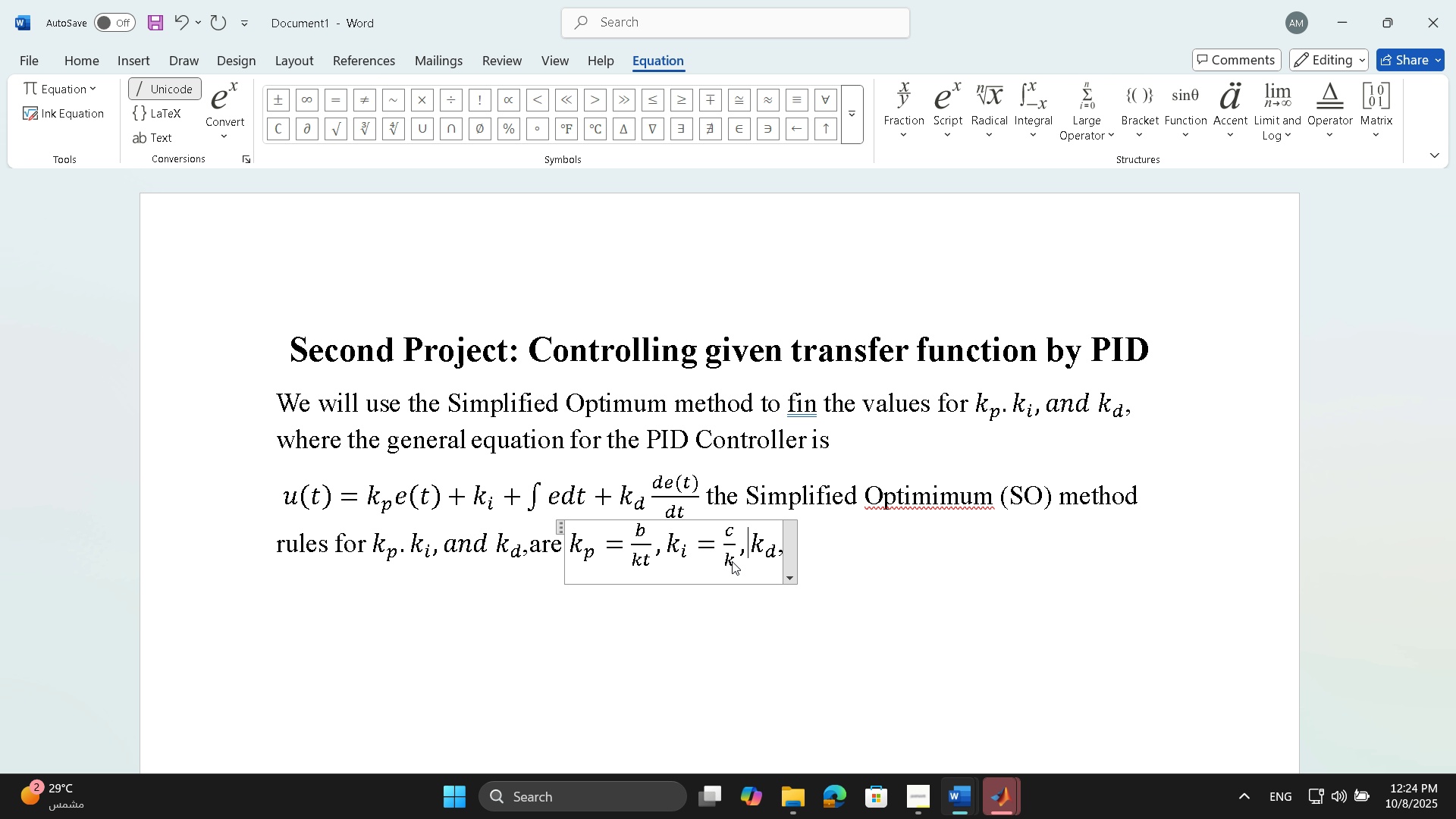 
key(ArrowRight)
 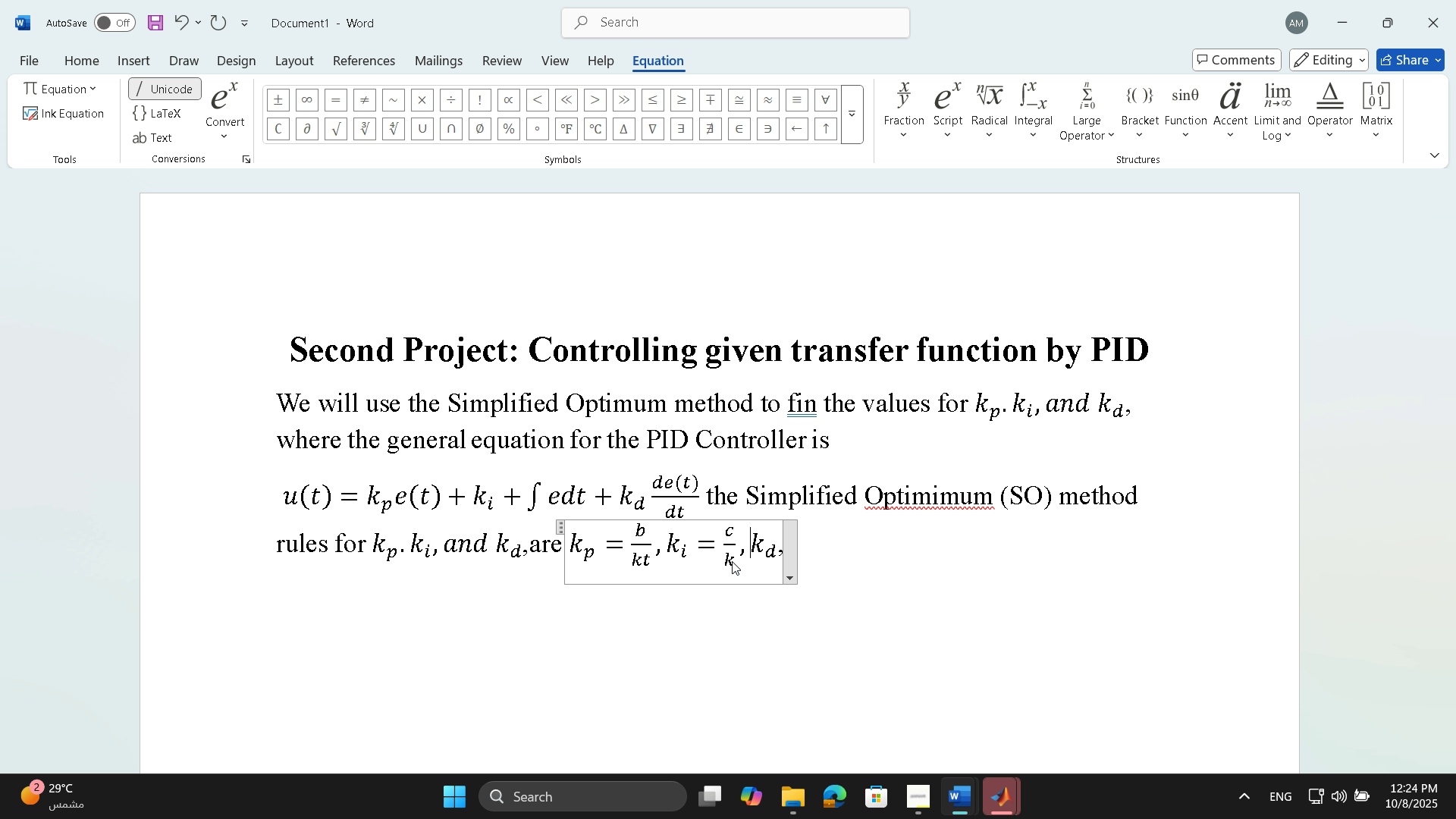 
key(ArrowRight)
 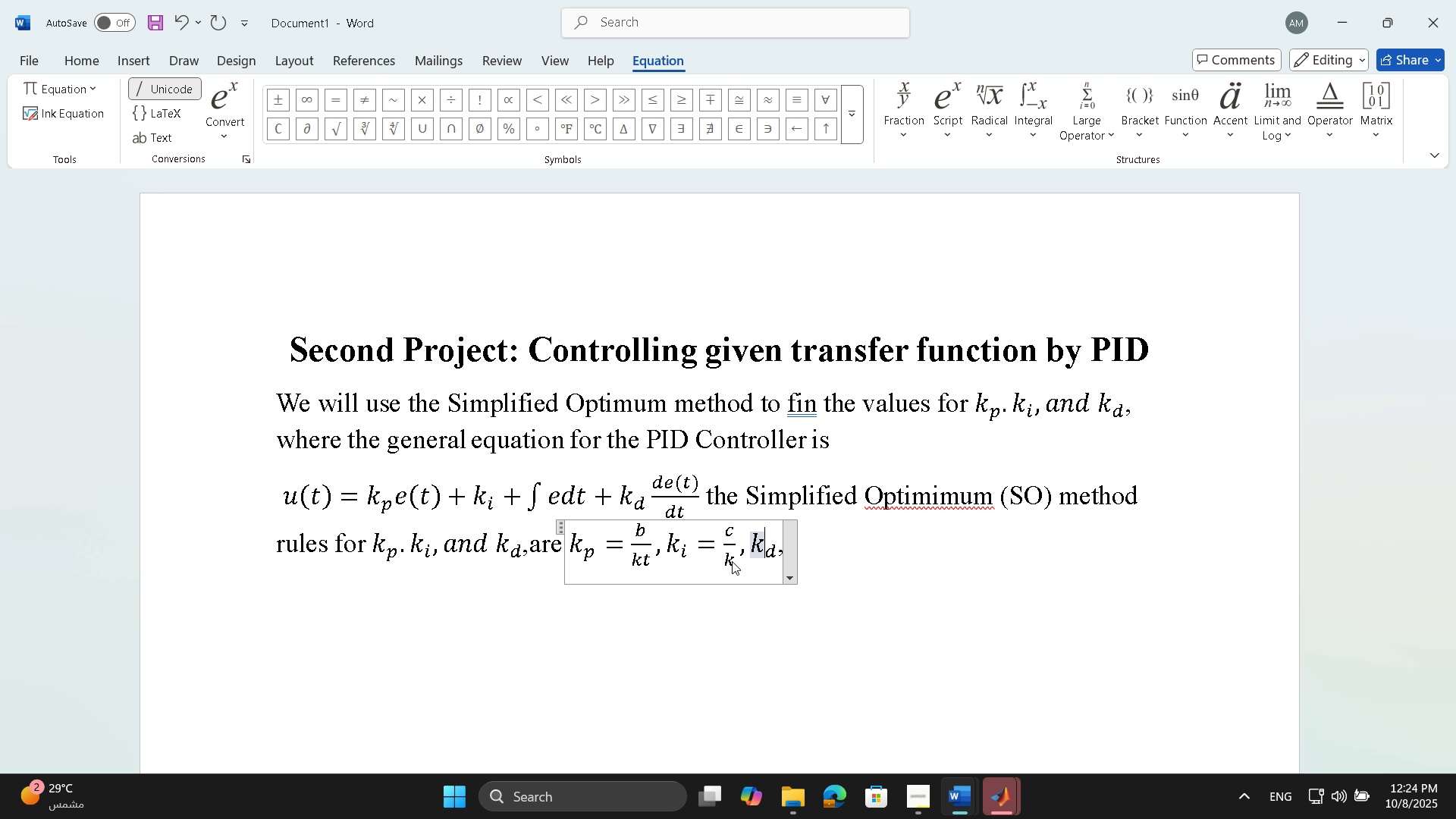 
key(ArrowRight)
 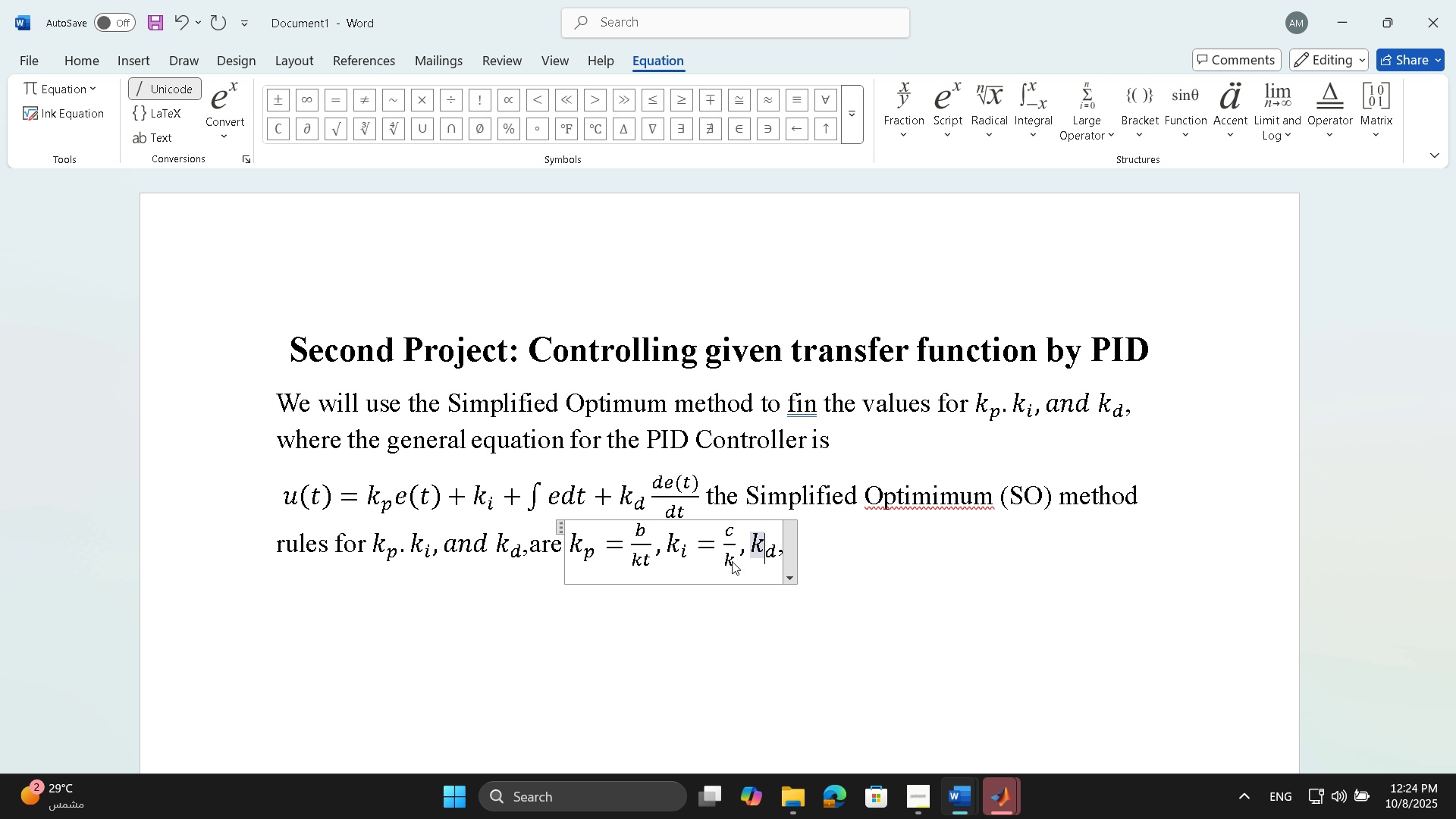 
key(ArrowRight)
 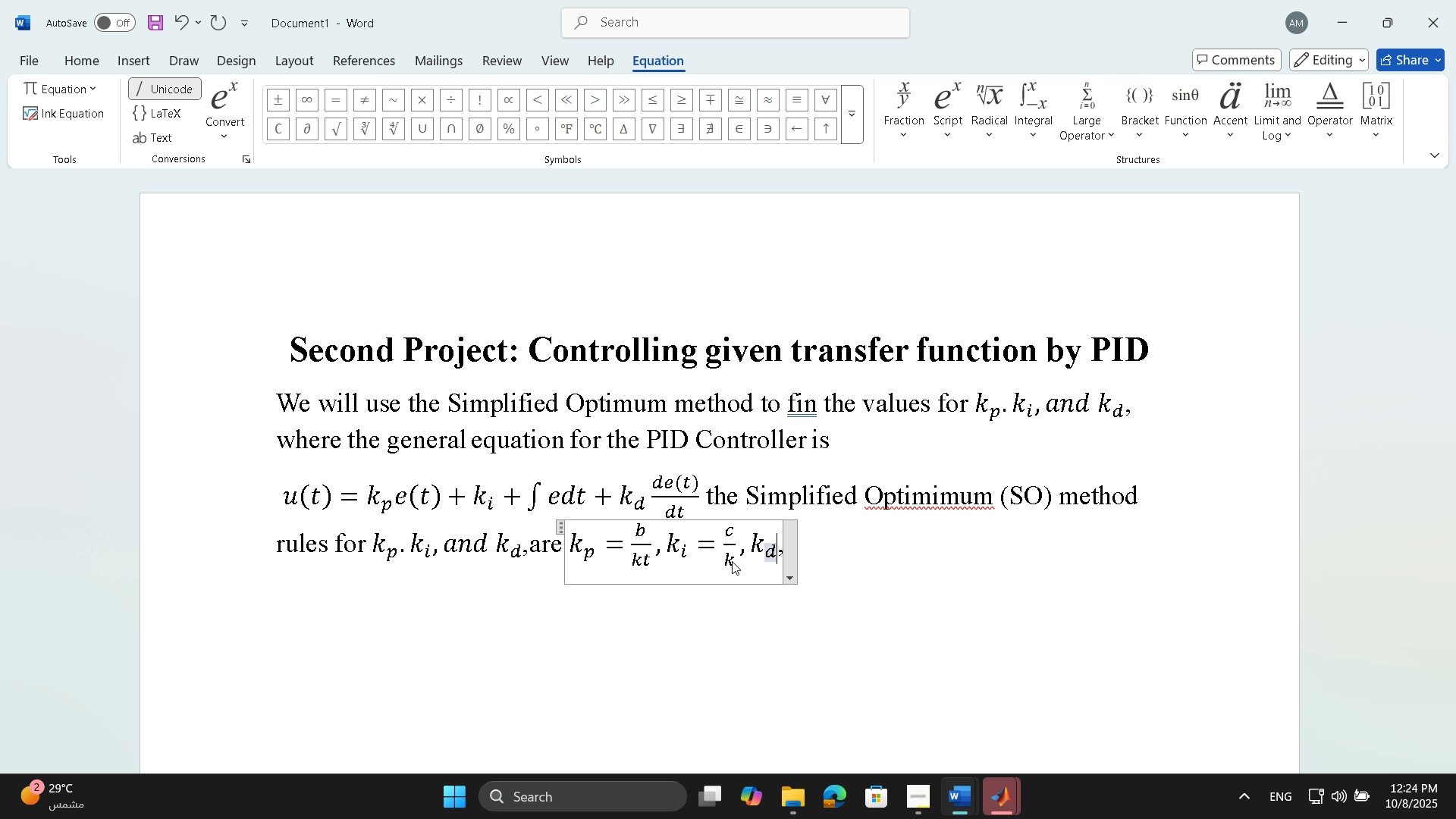 
key(ArrowRight)
 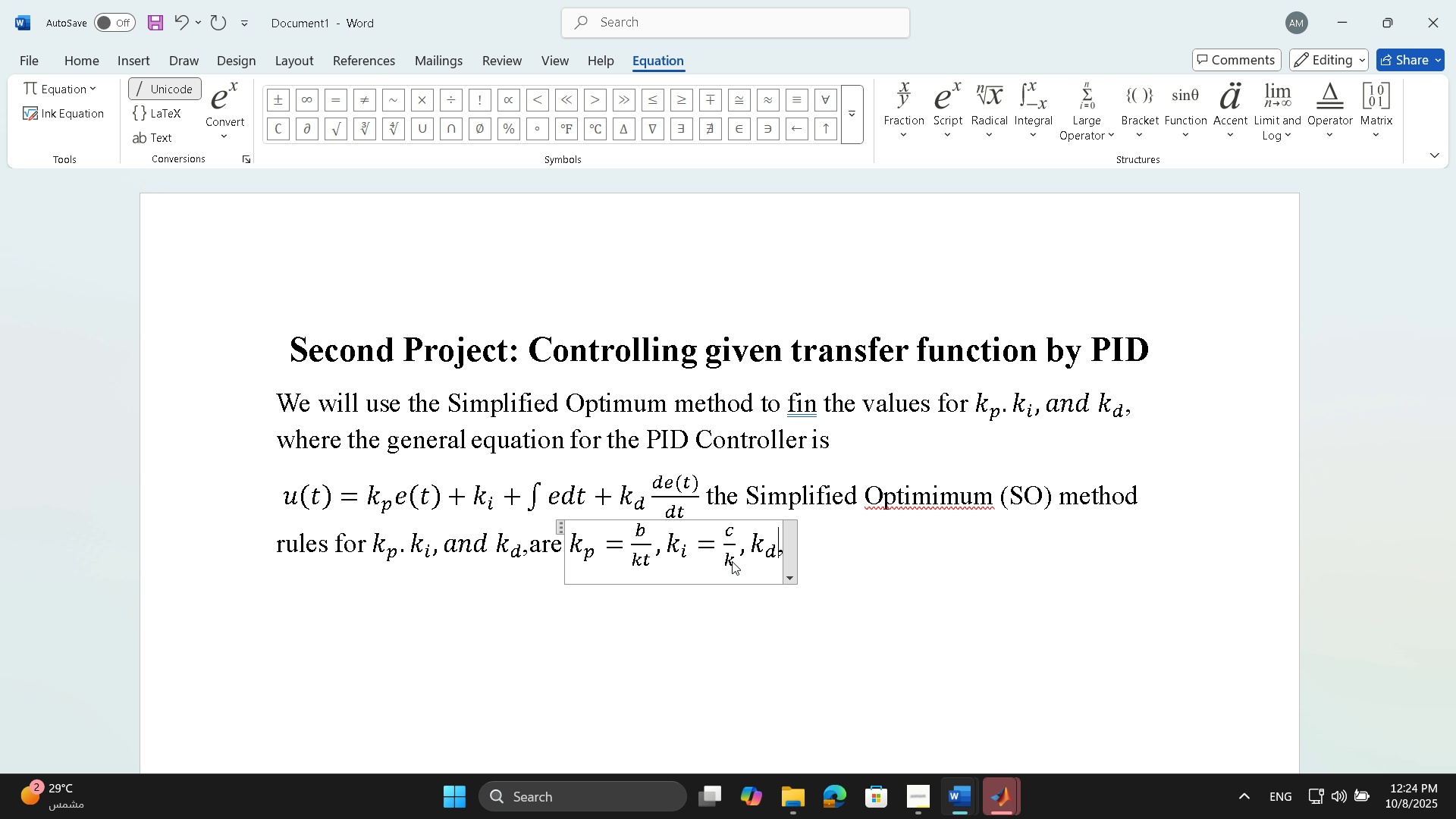 
key(ArrowRight)
 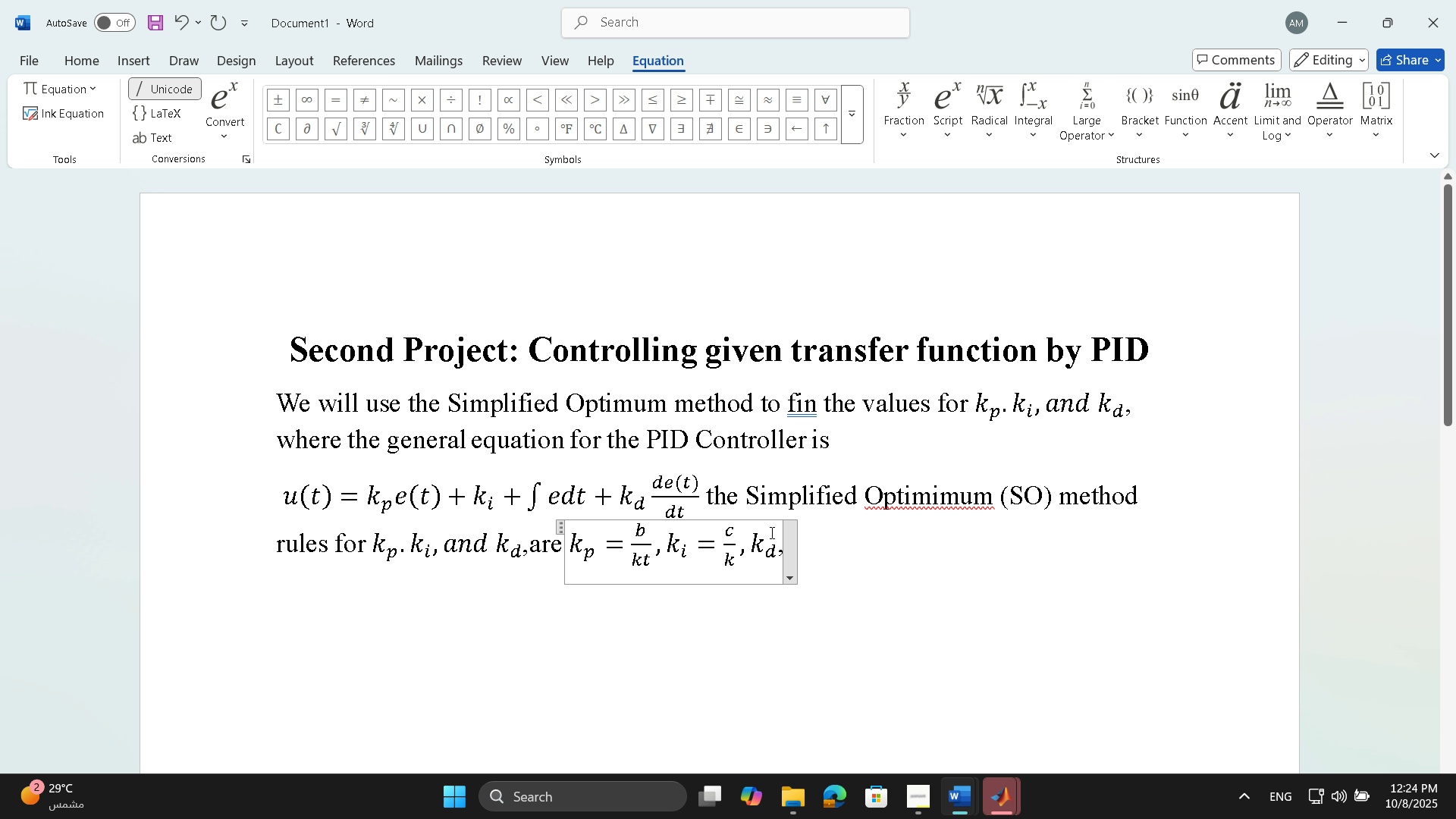 
key(Equal)
 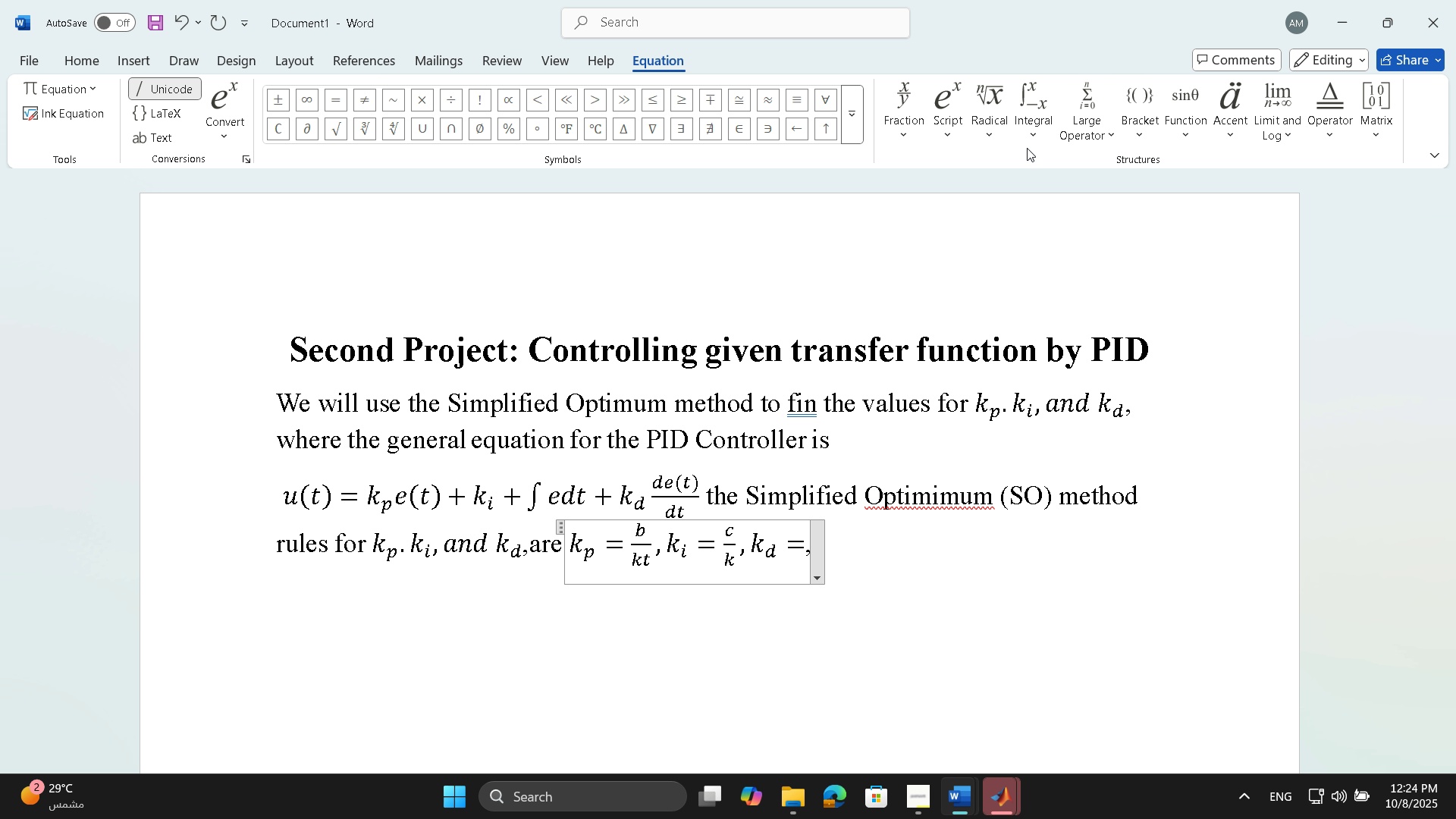 
left_click([895, 126])
 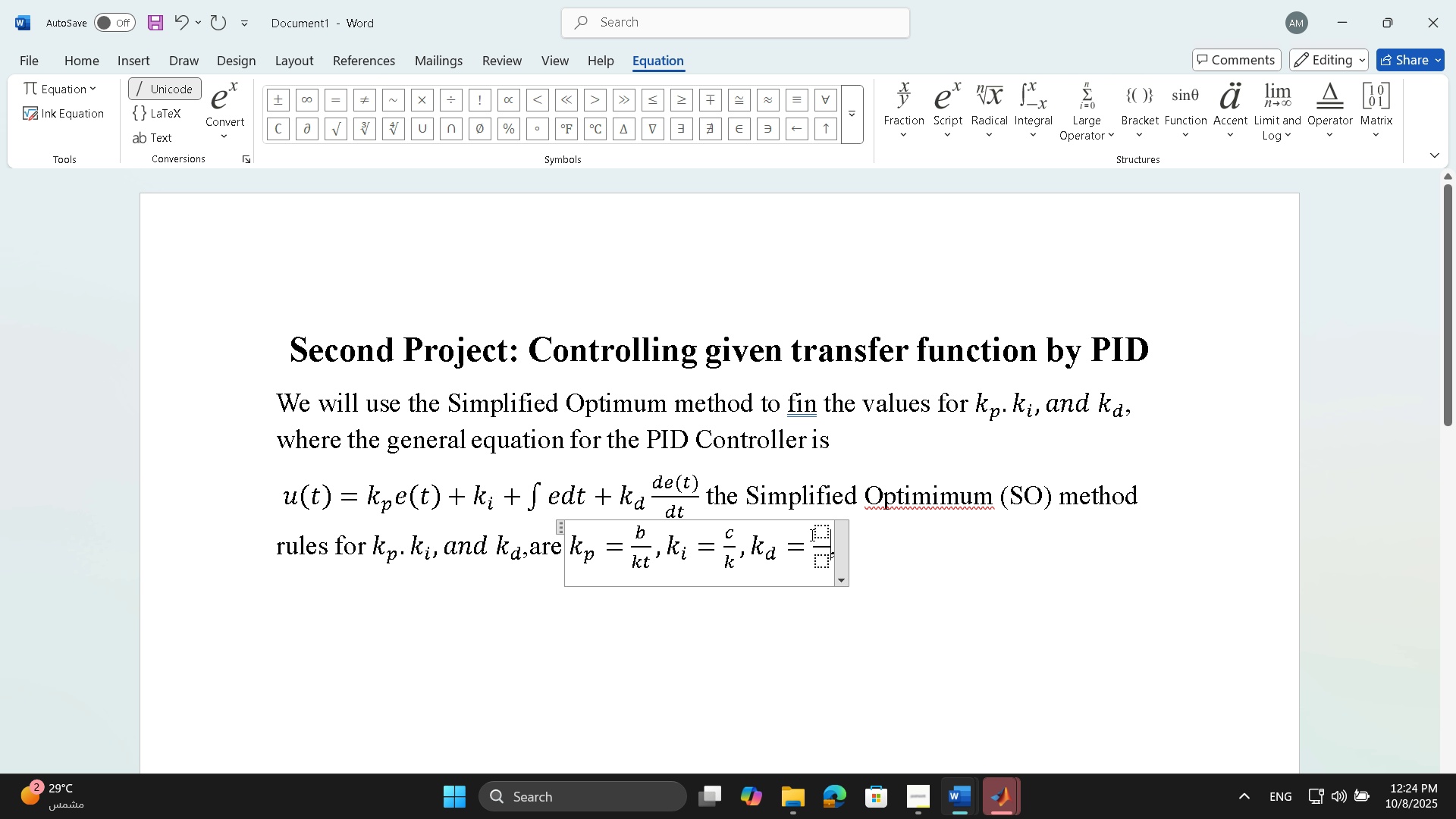 
left_click([818, 531])
 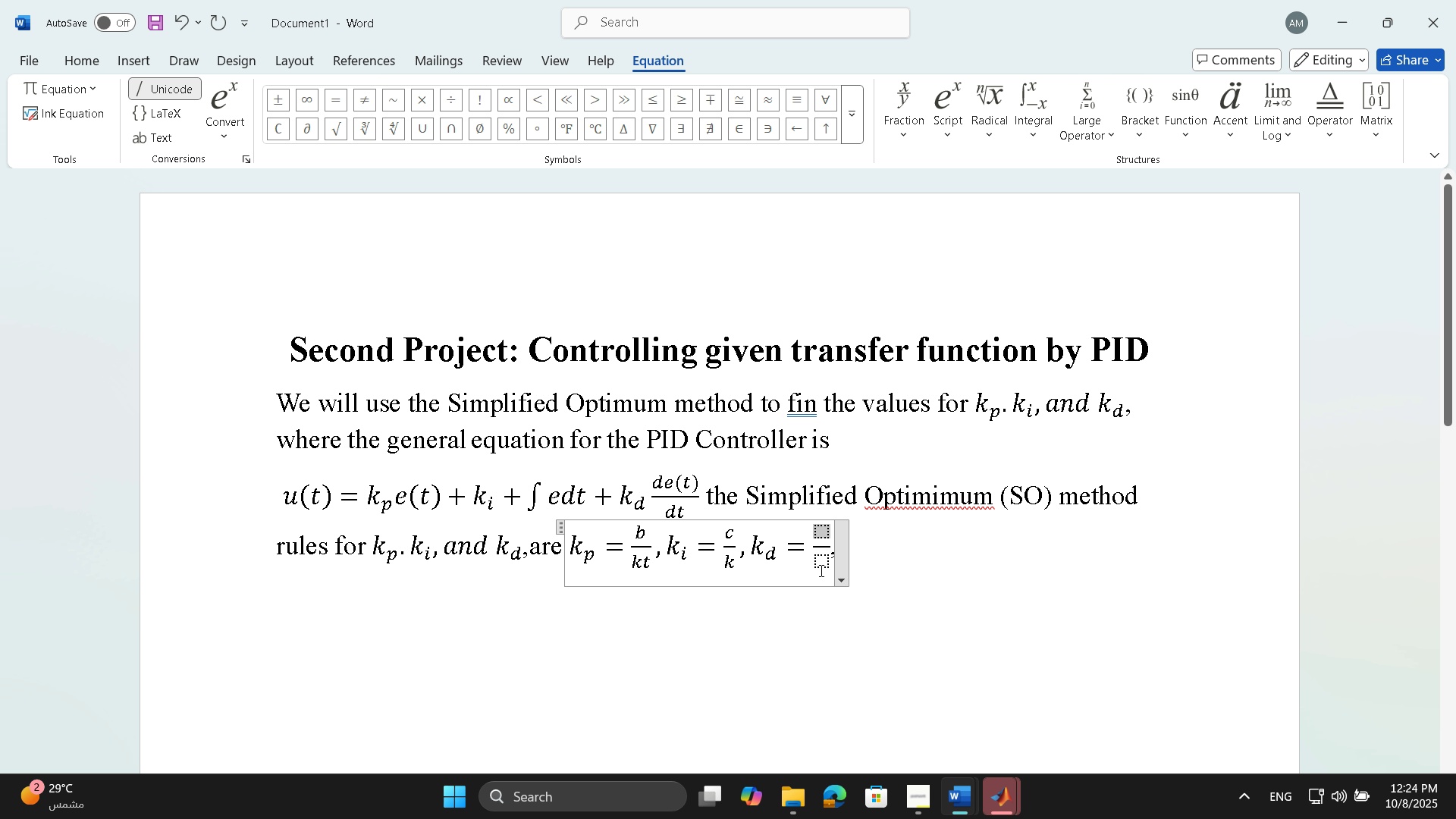 
key(A)
 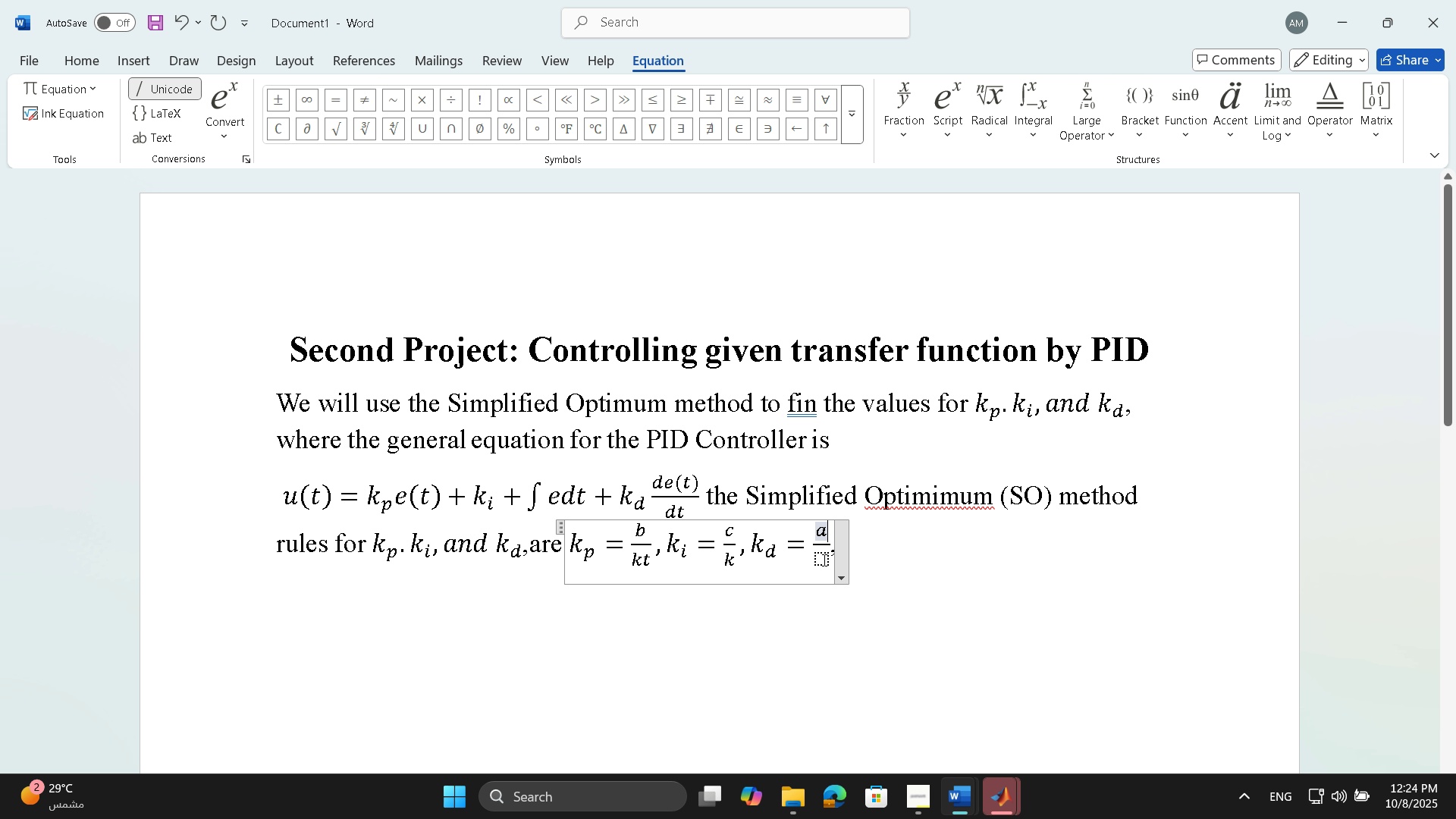 
left_click([823, 560])
 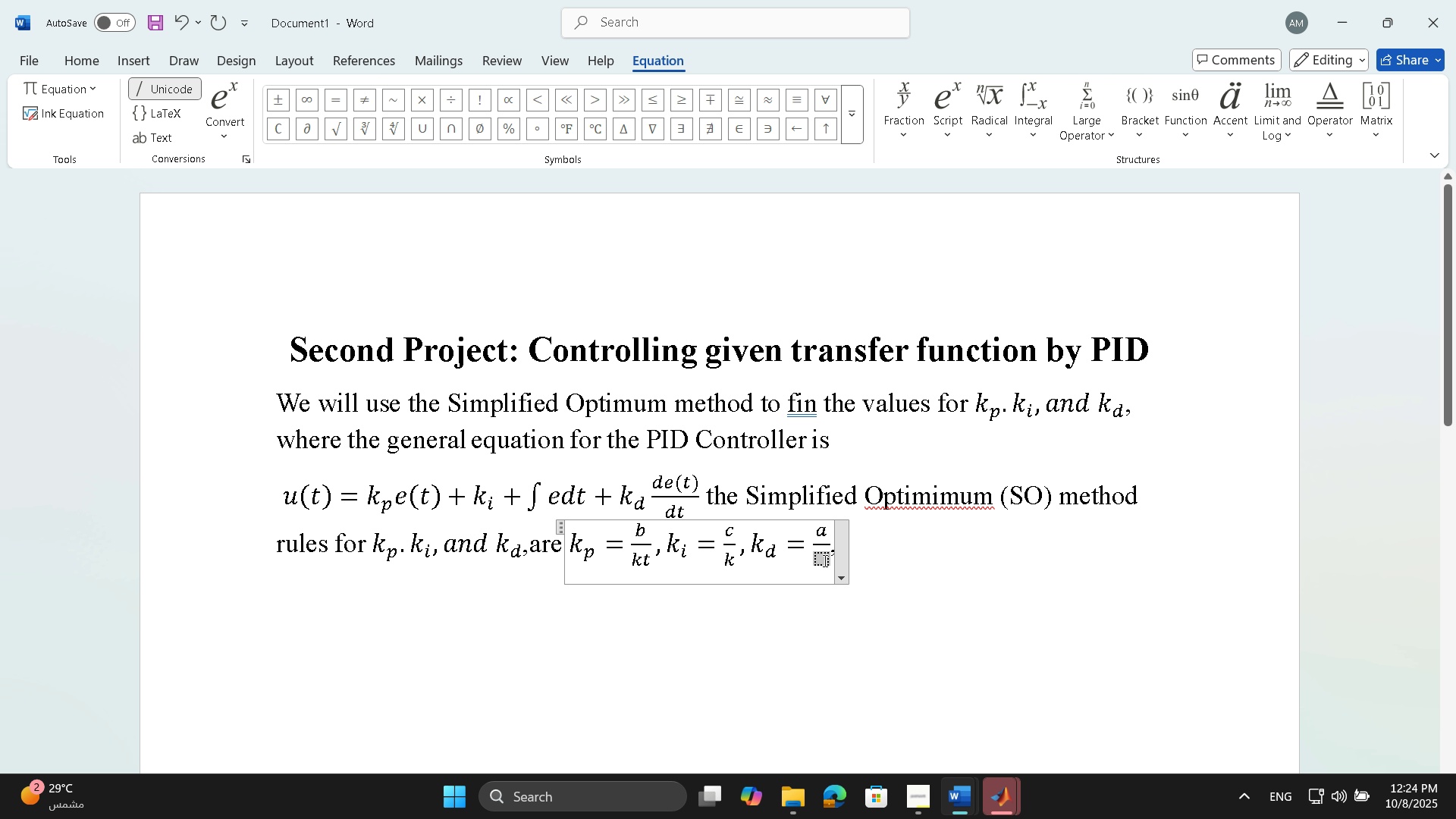 
type(kt)
 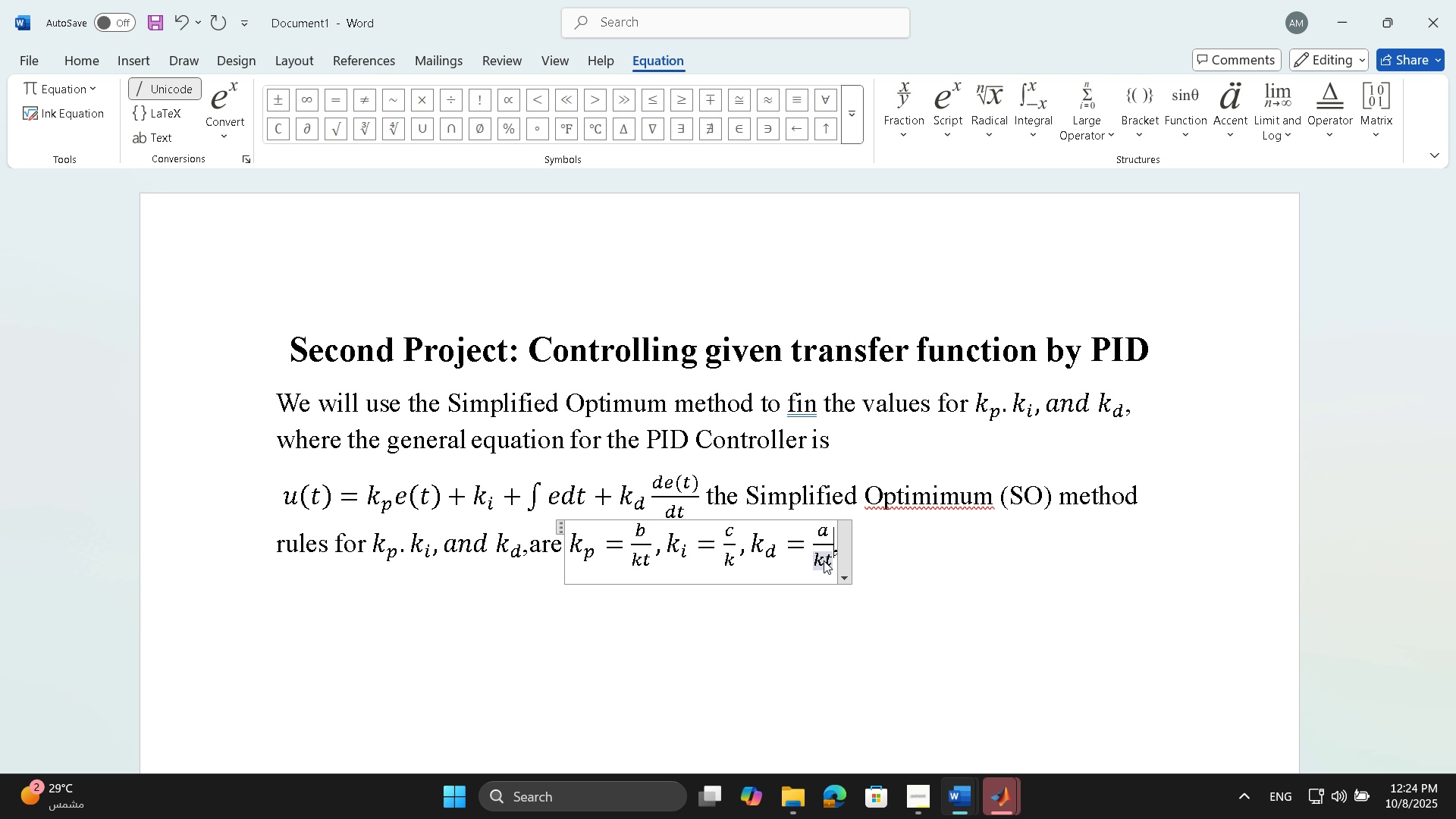 
key(ArrowRight)
 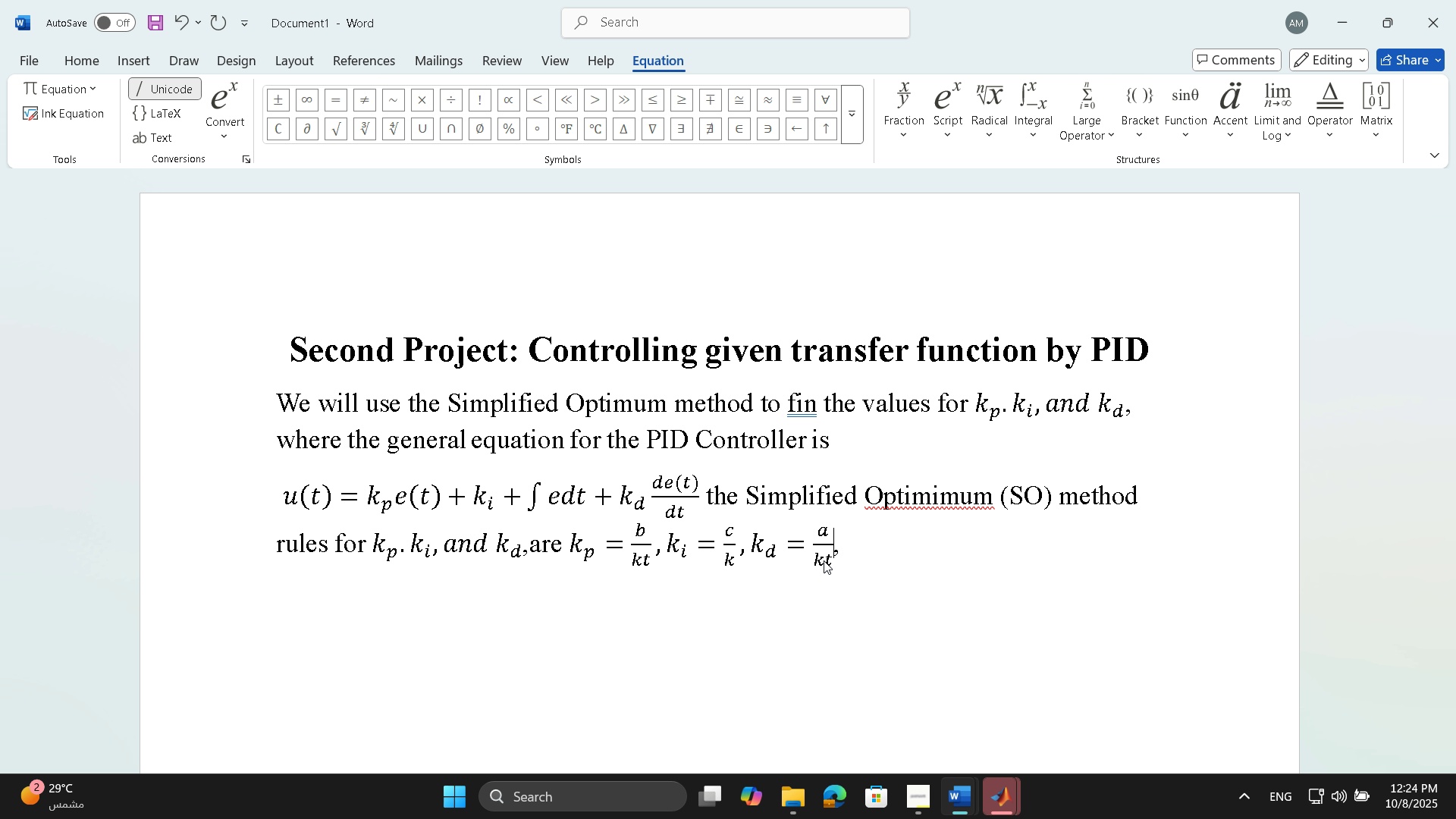 
key(ArrowRight)
 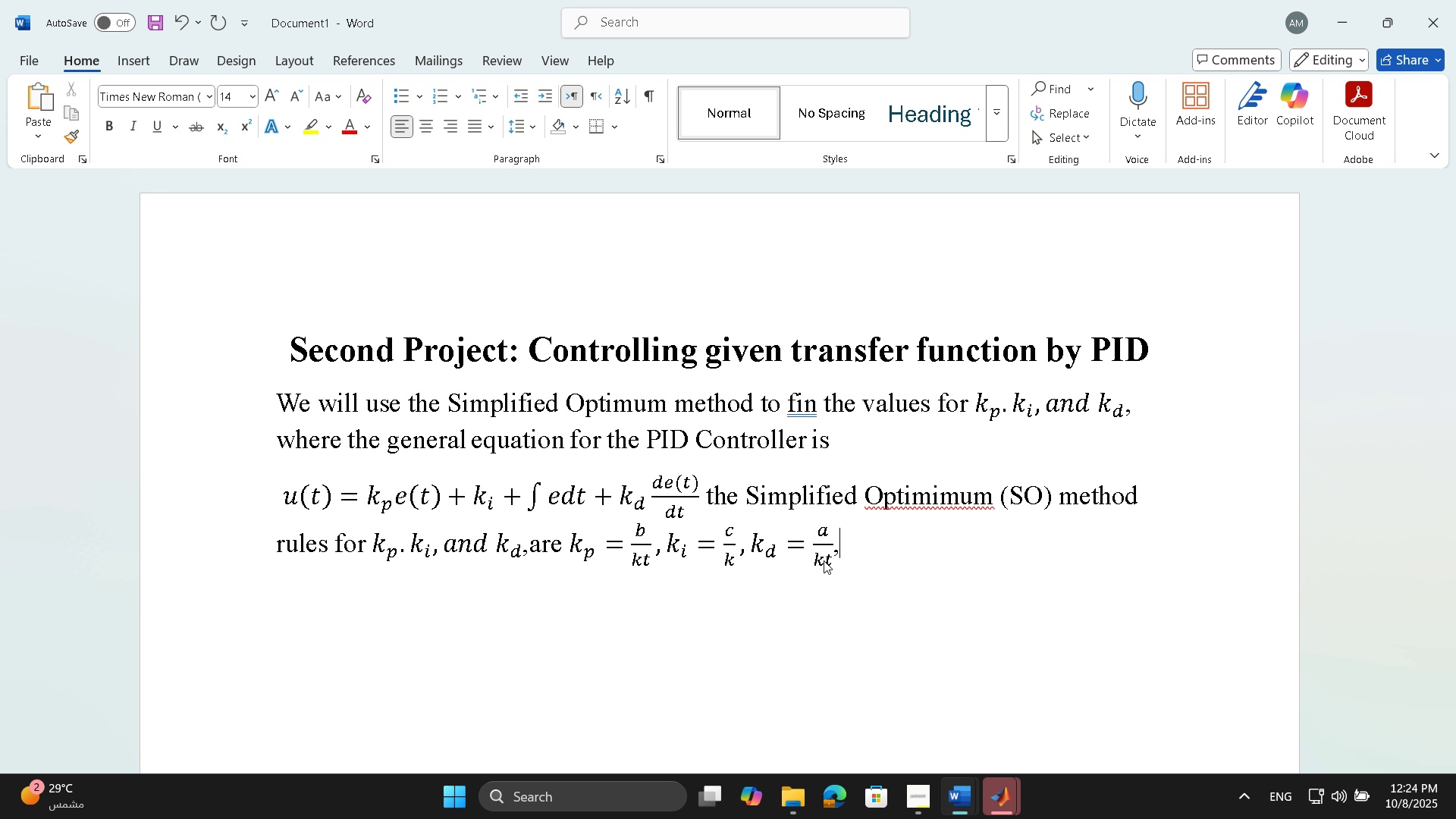 
key(ArrowRight)
 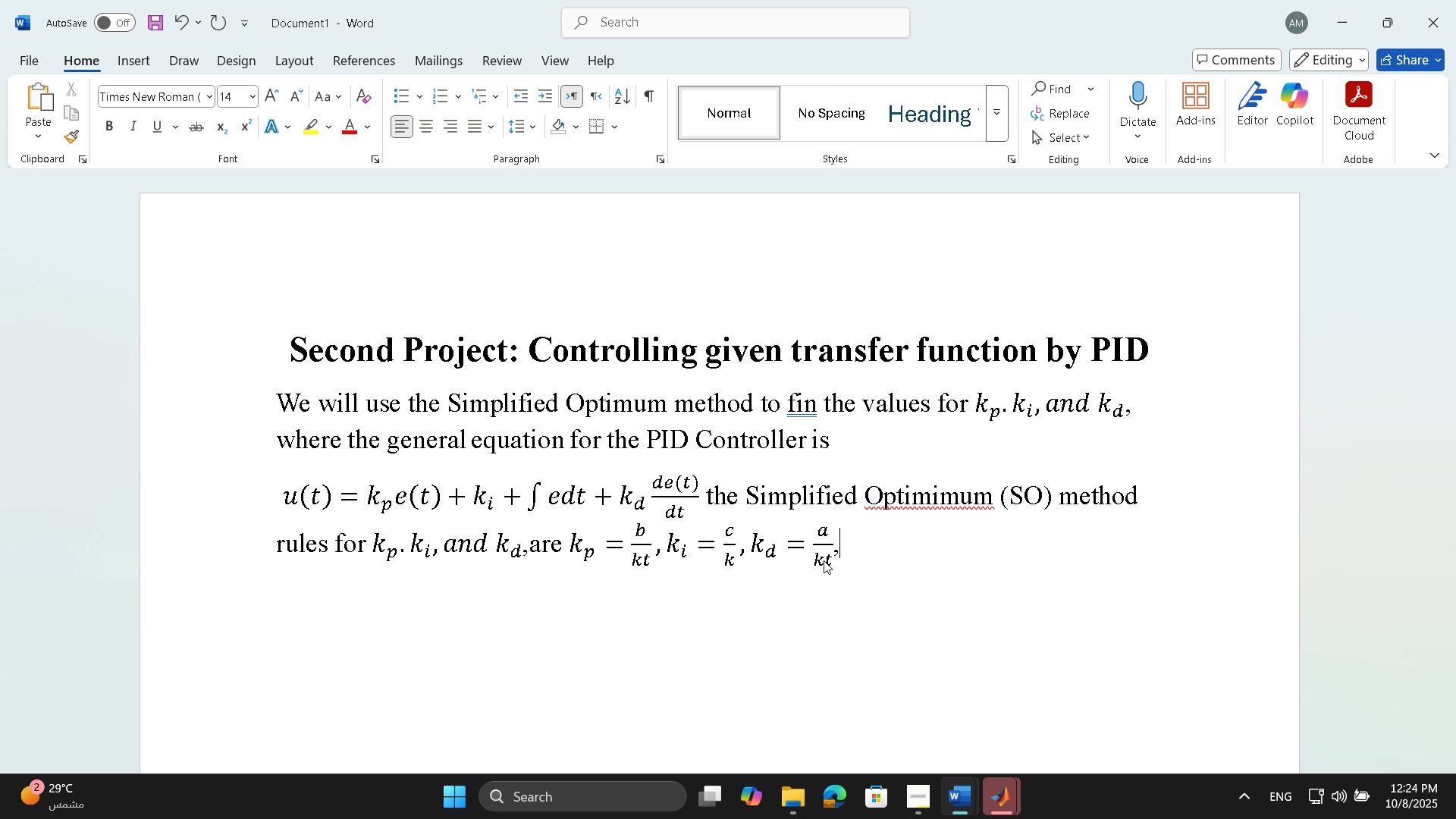 
type( for the general form of a second order)
 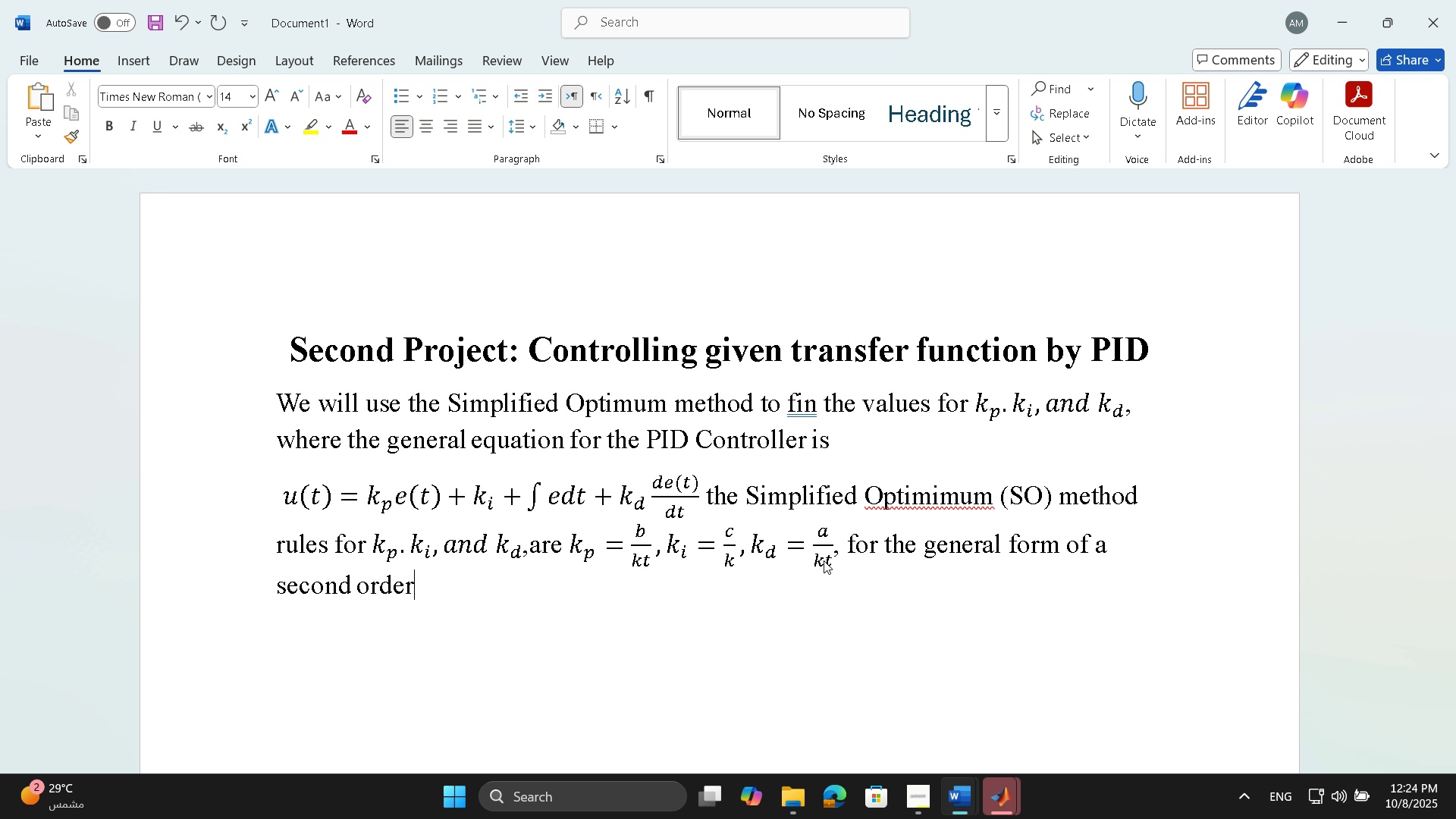 
type( transfer function )
 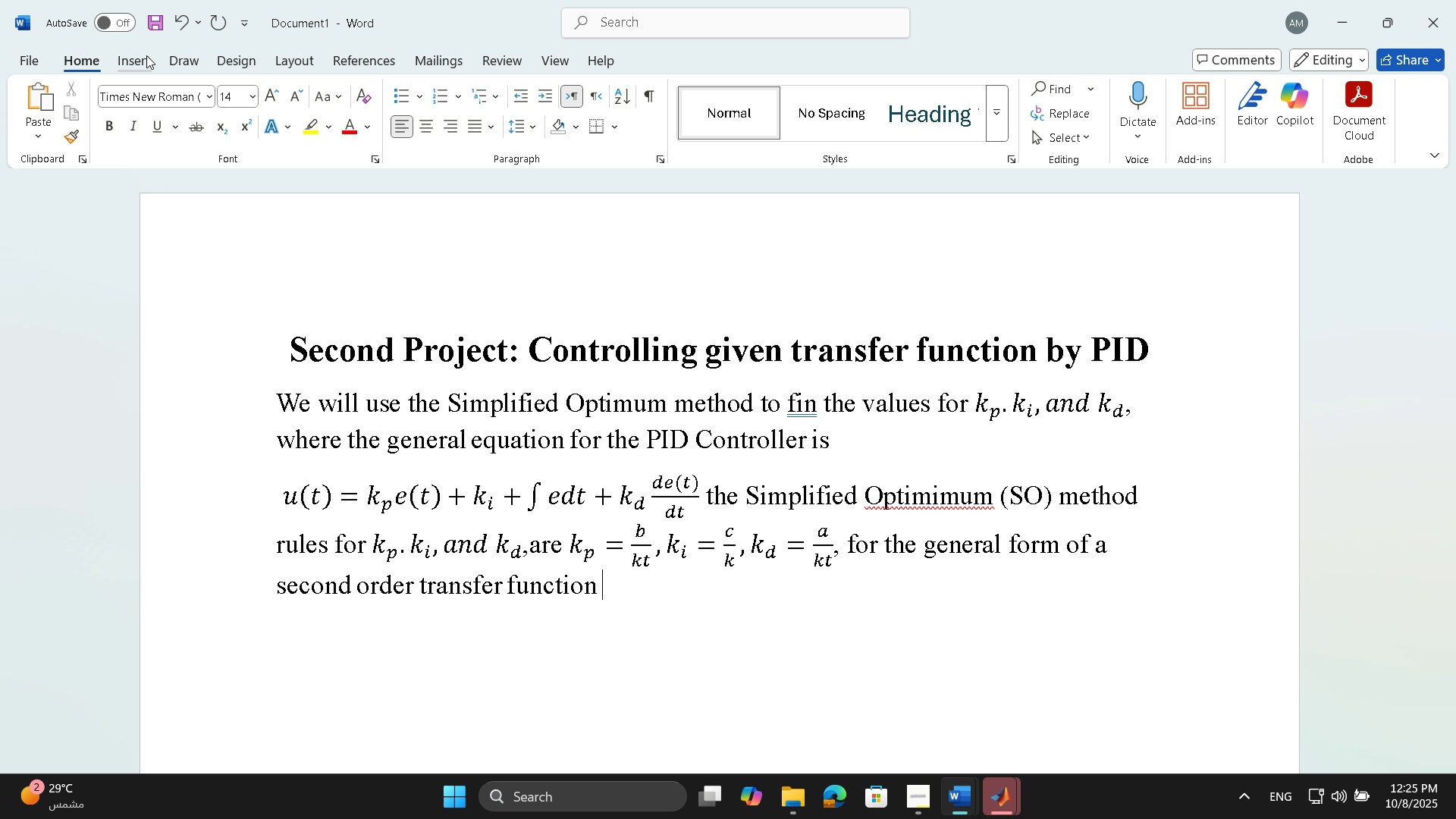 
left_click([143, 57])
 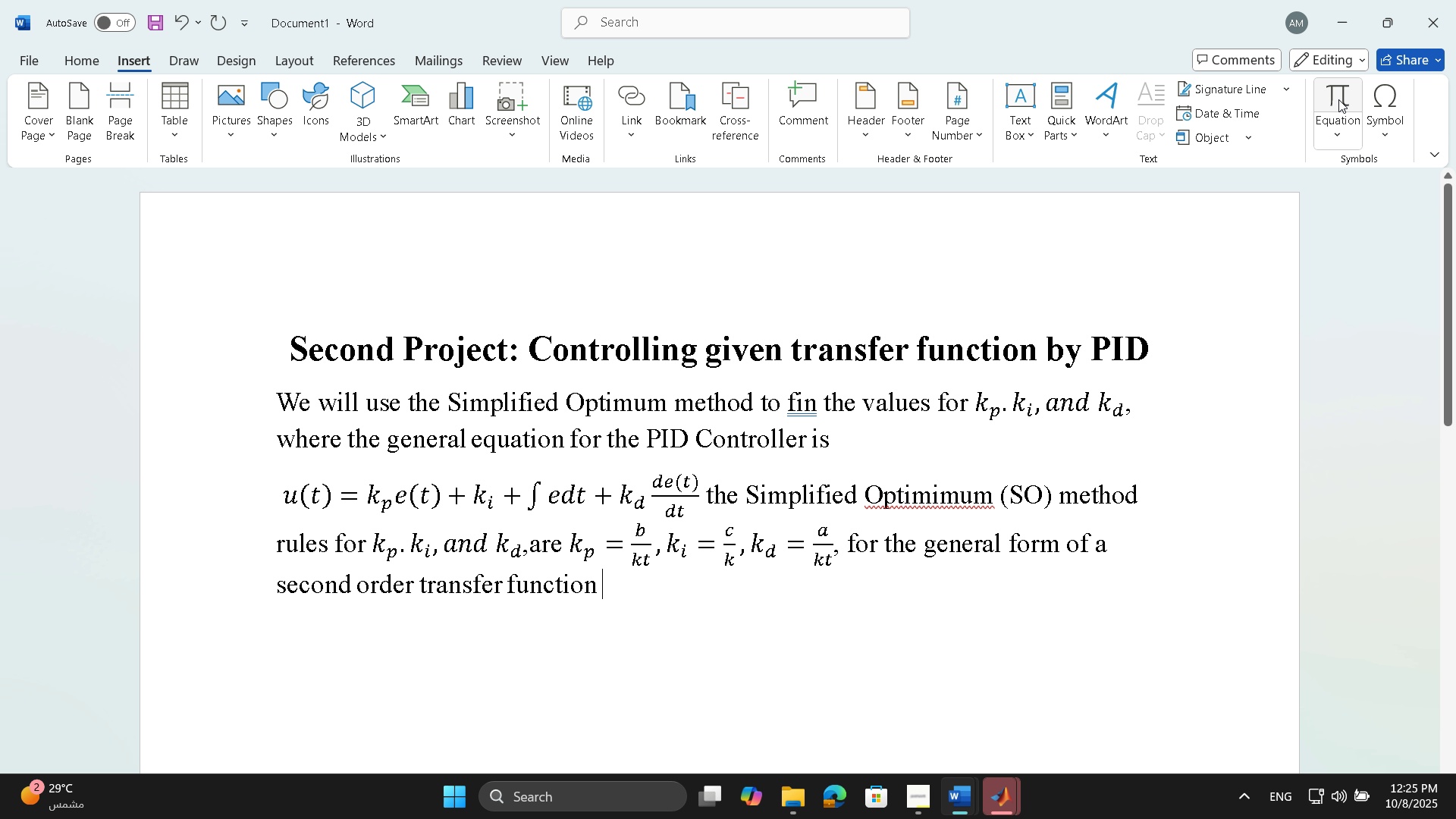 
left_click([1338, 99])
 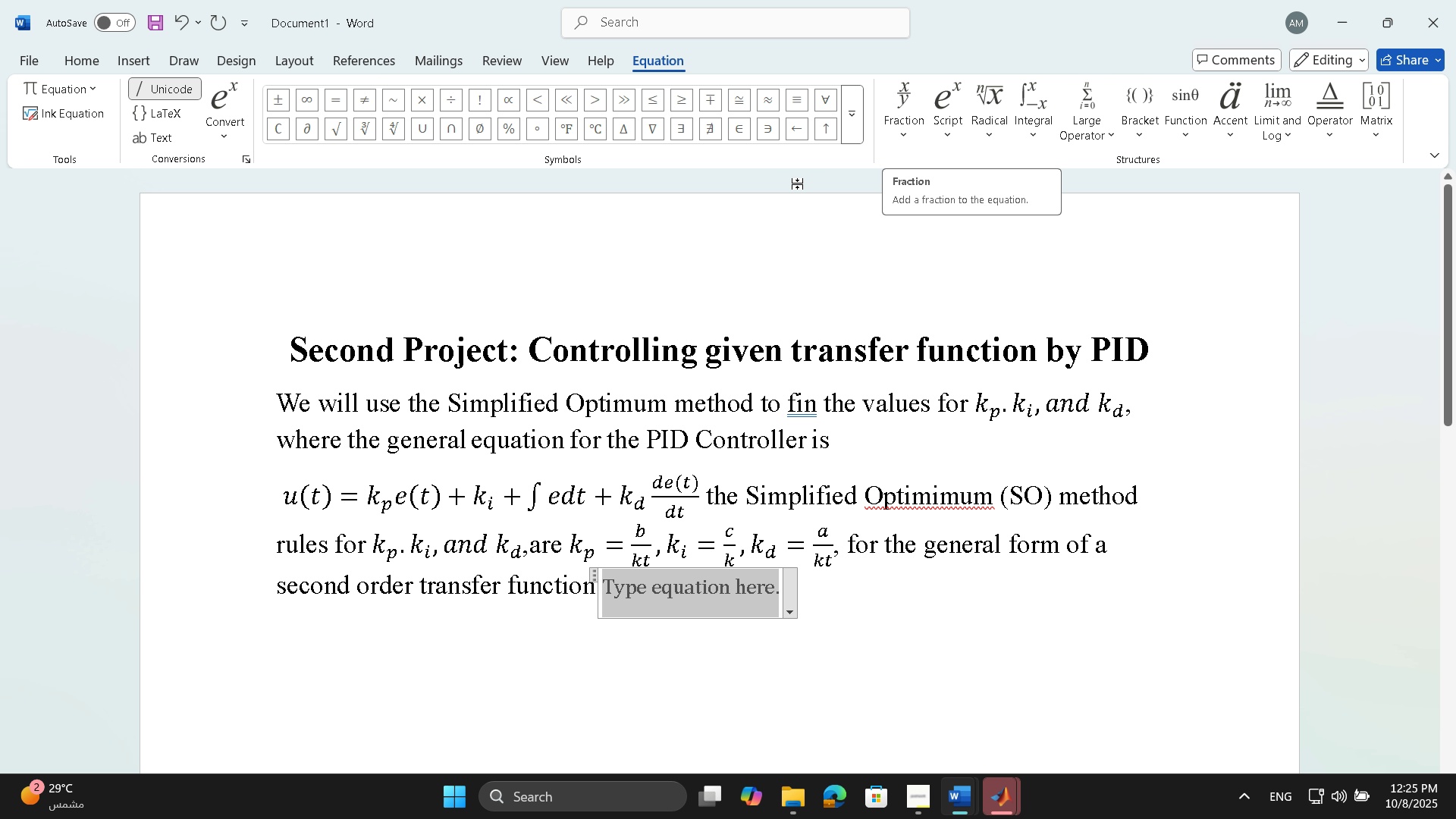 
wait(6.52)
 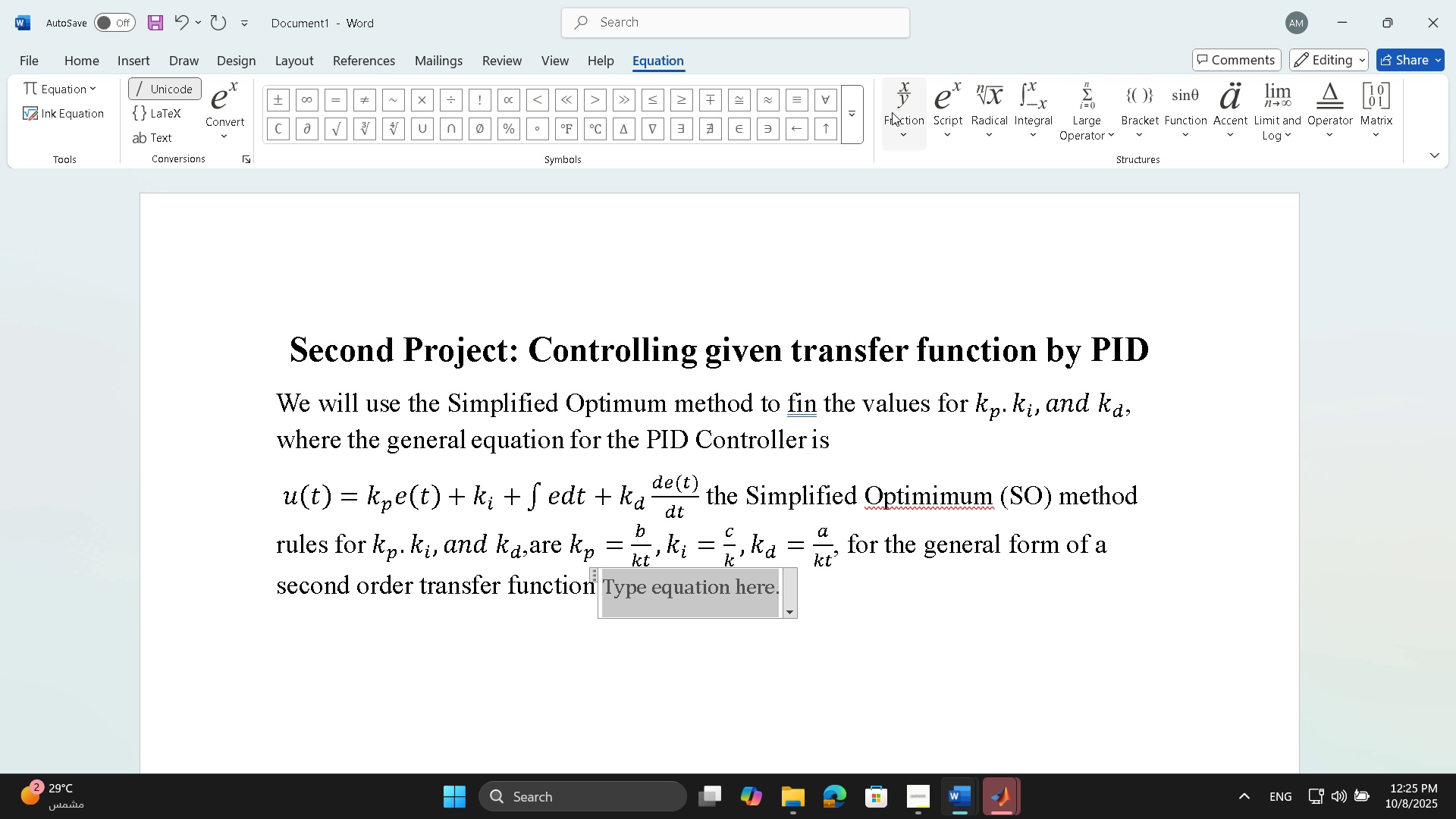 
left_click([905, 108])
 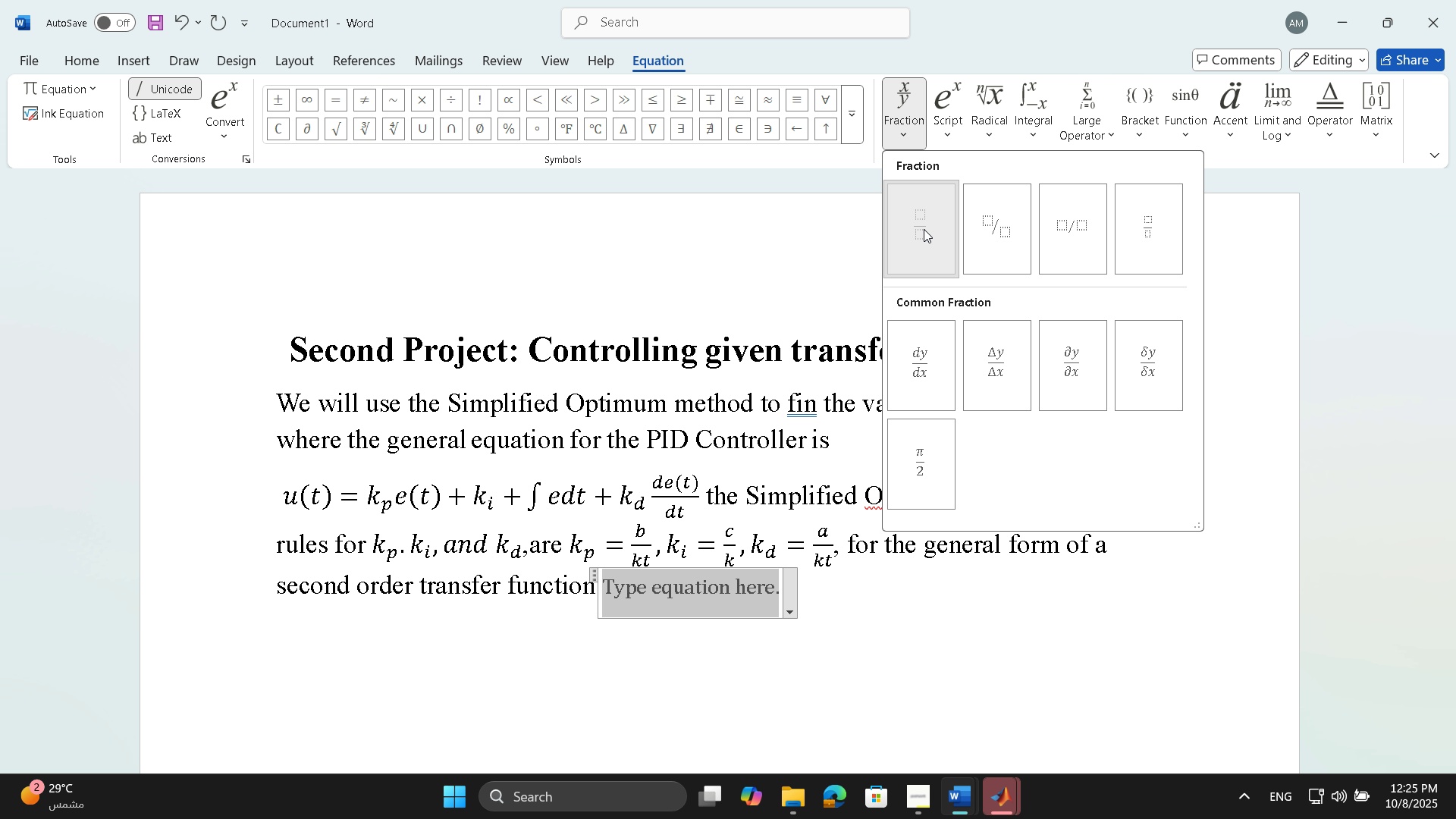 
left_click([924, 229])
 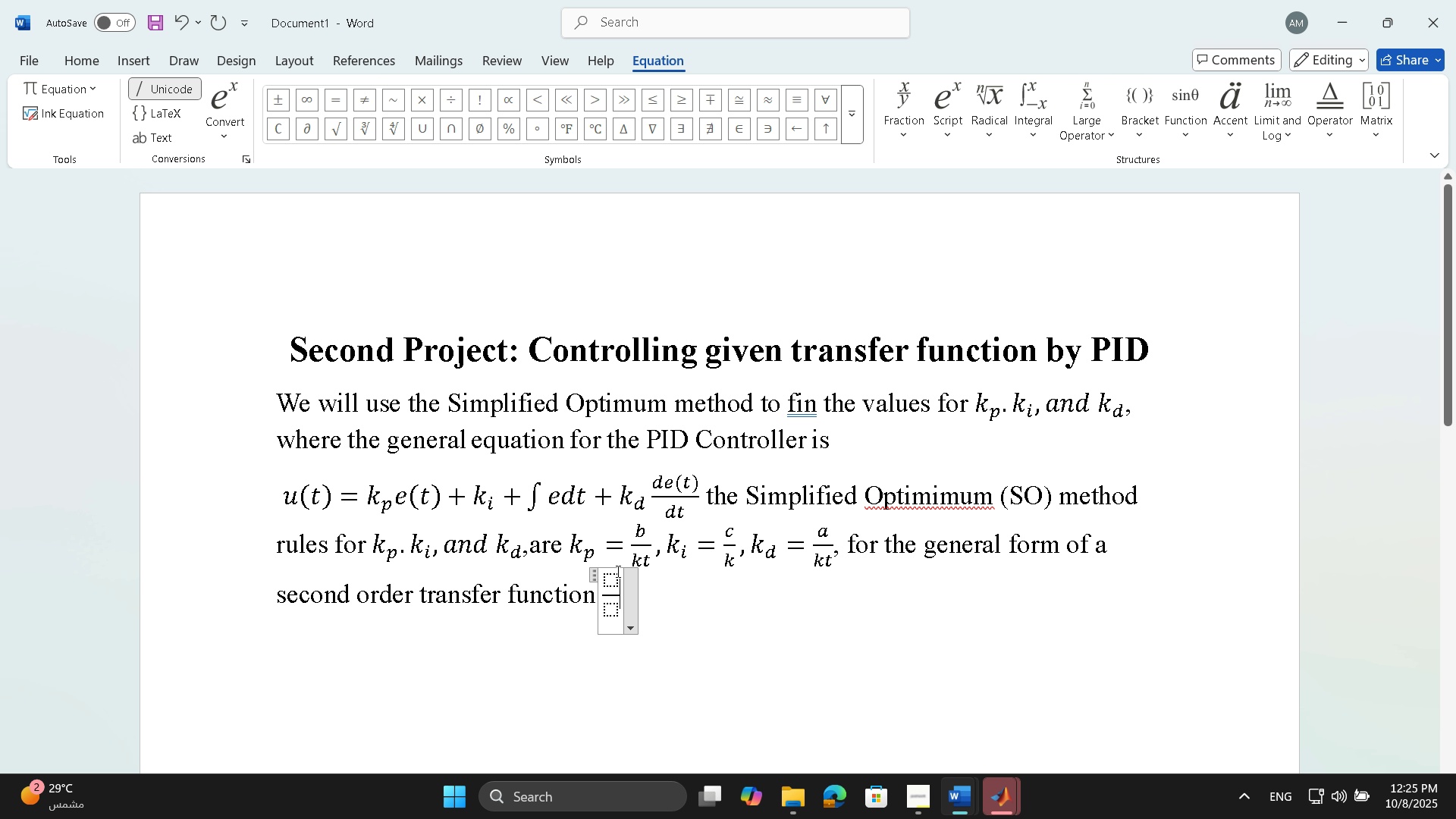 
left_click([615, 573])
 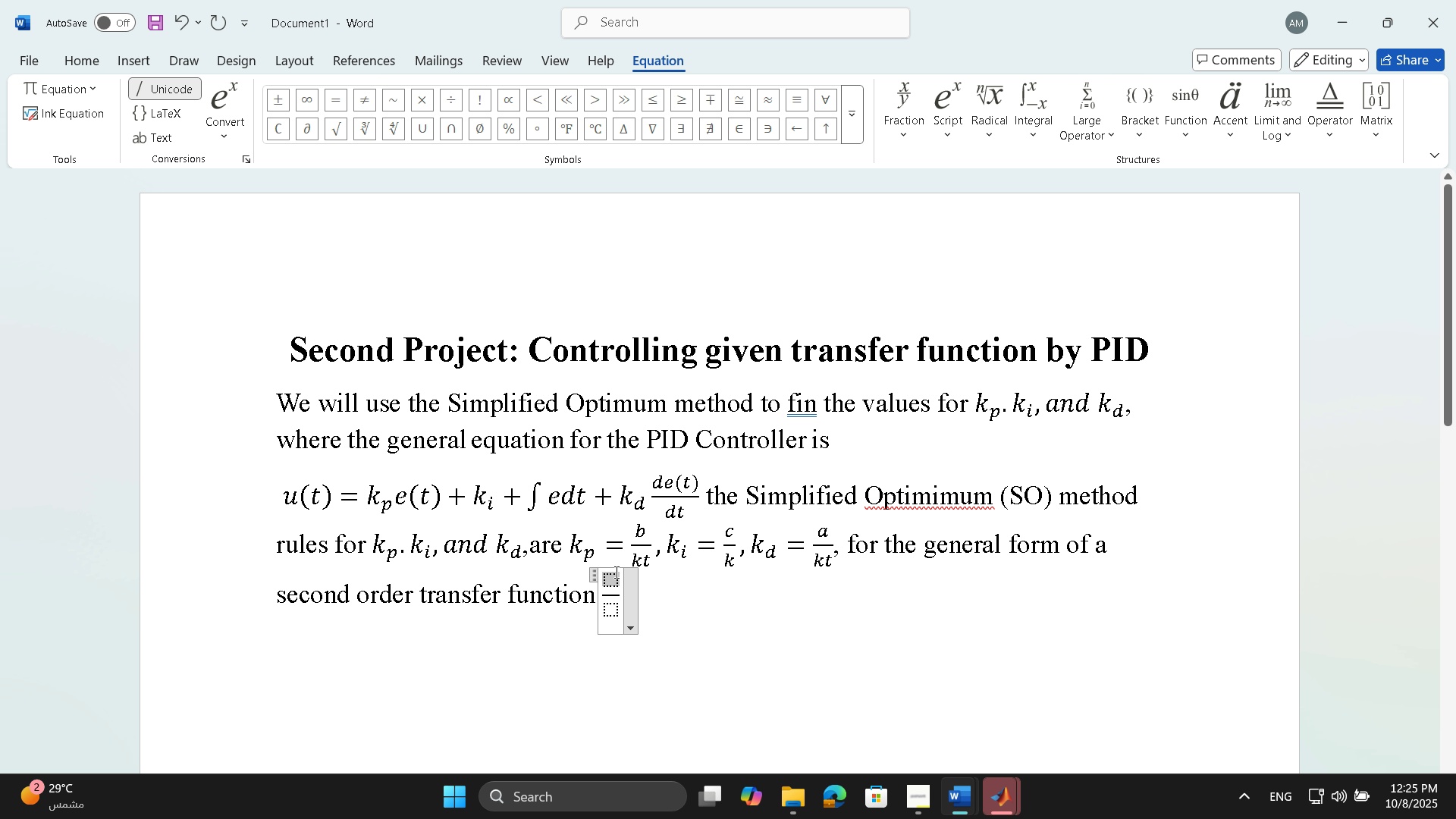 
key(K)
 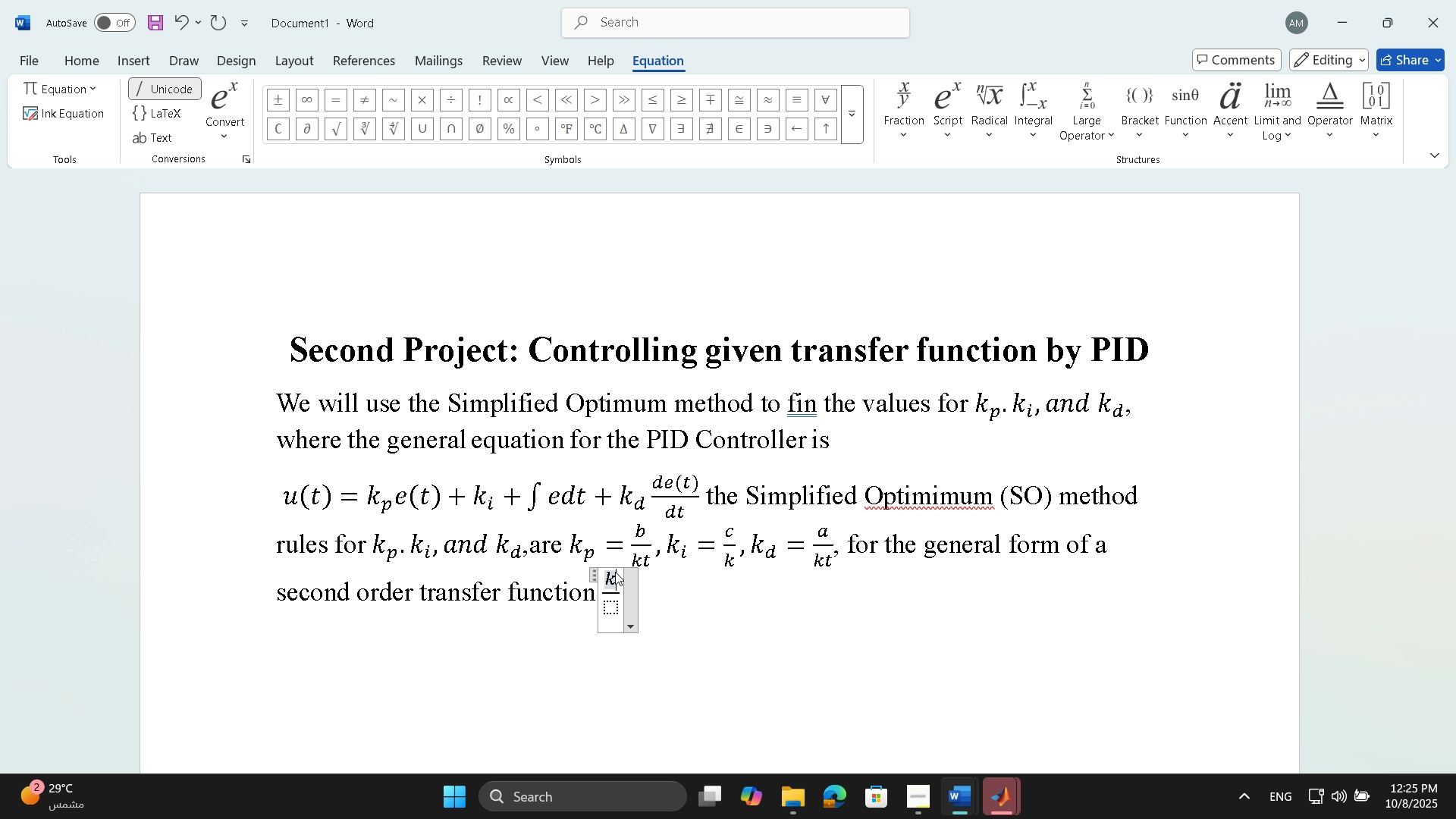 
key(ArrowDown)
 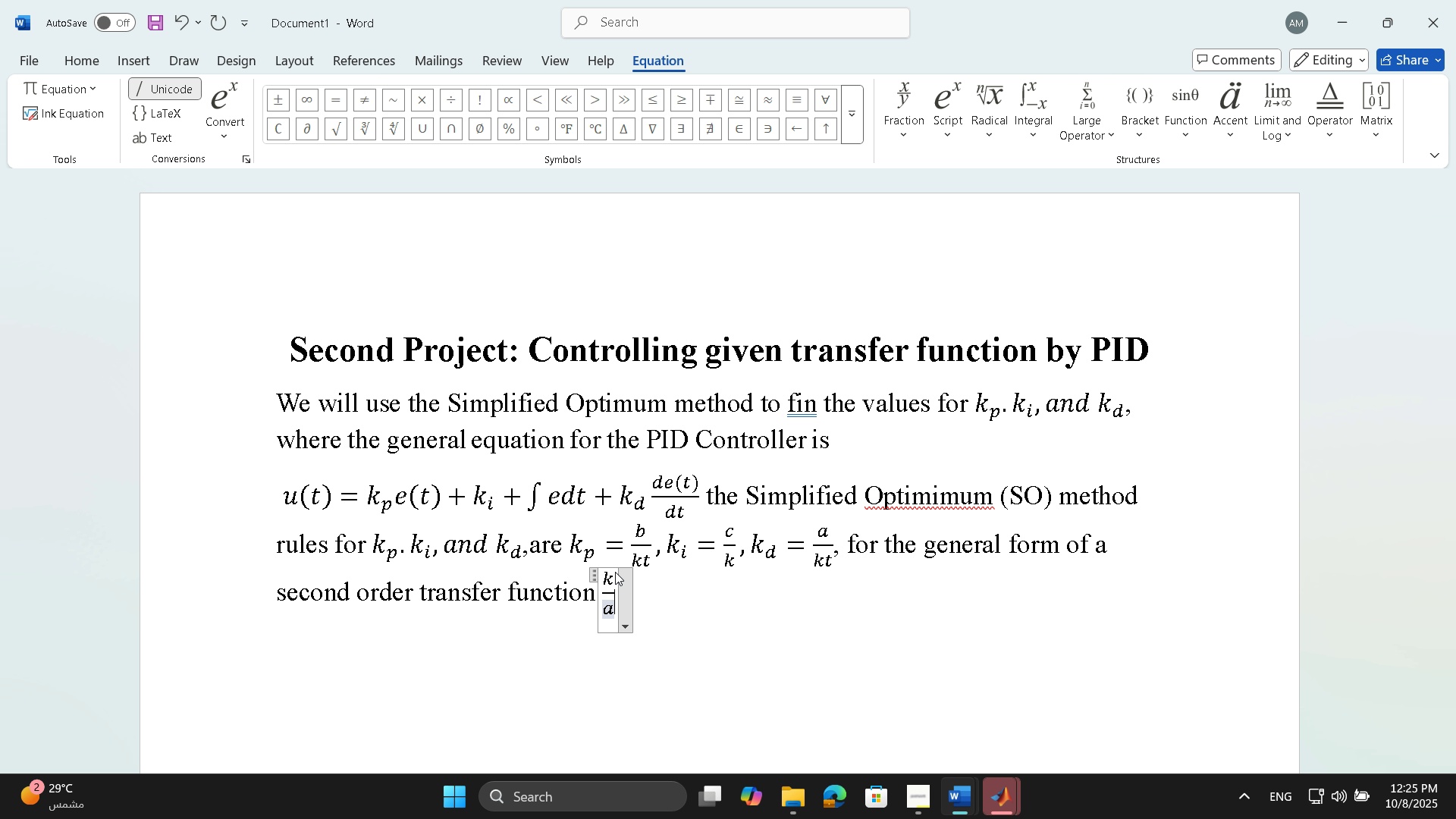 
key(A)
 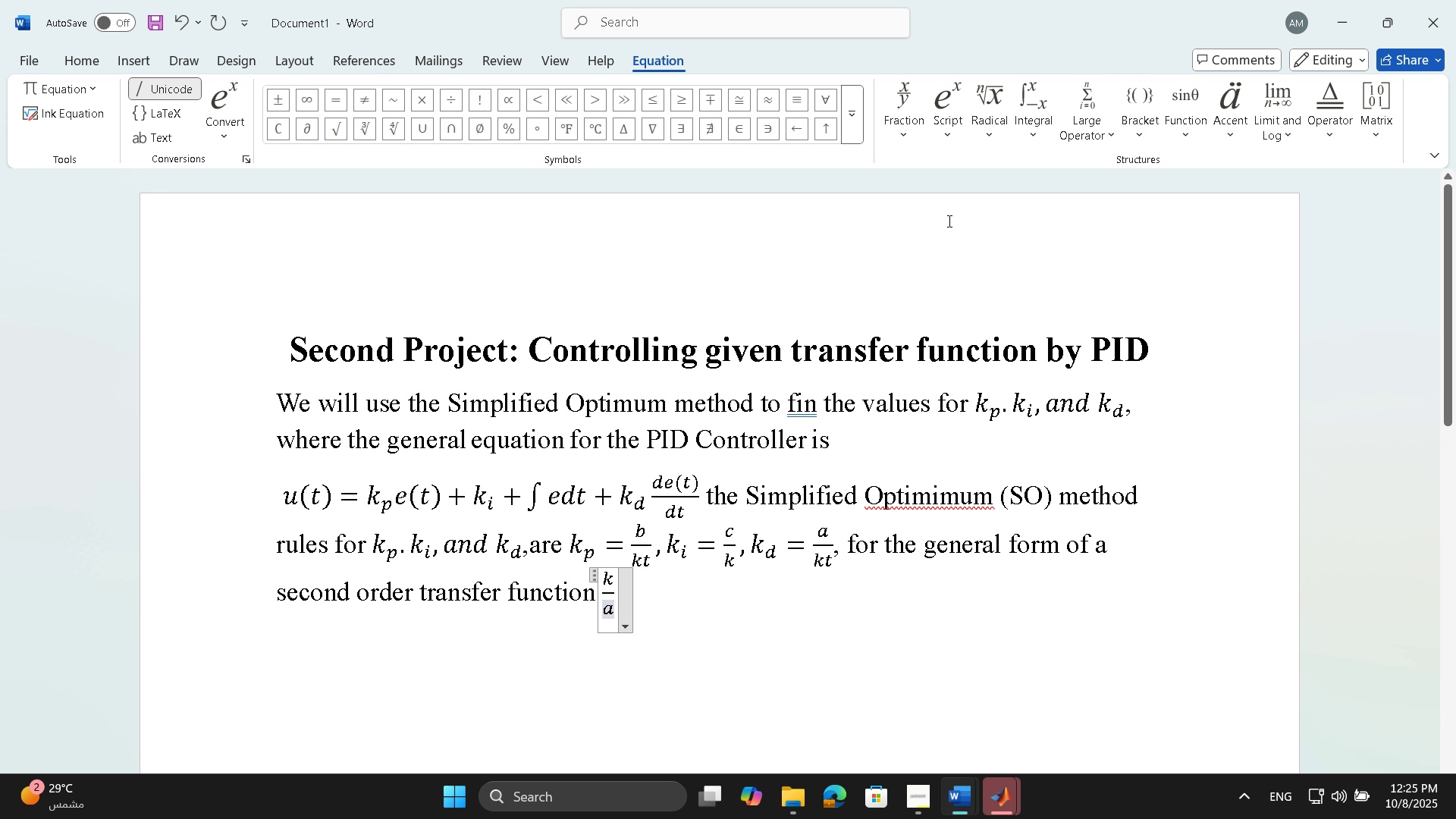 
left_click([944, 136])
 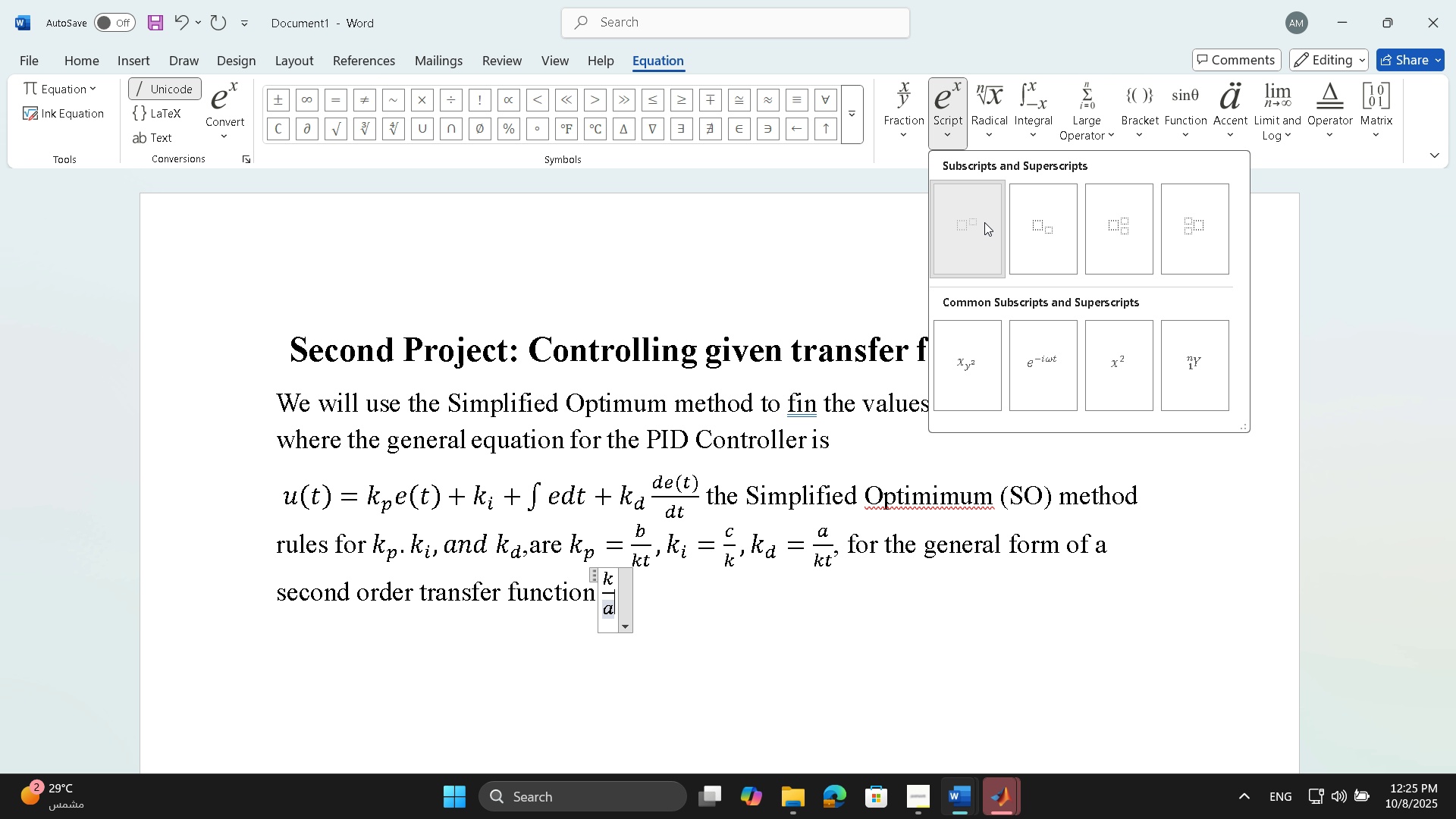 
left_click([984, 222])
 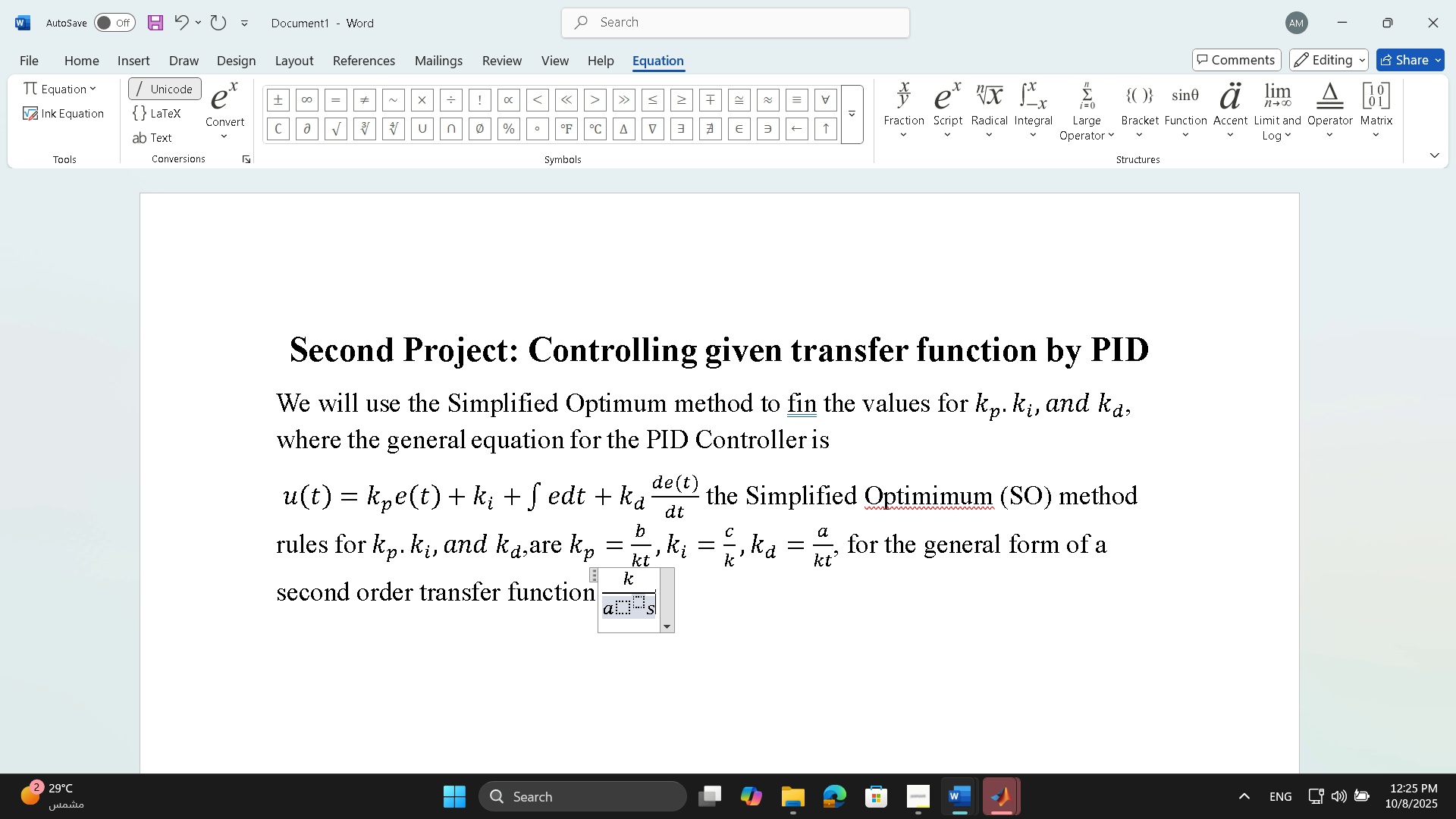 
key(S)
 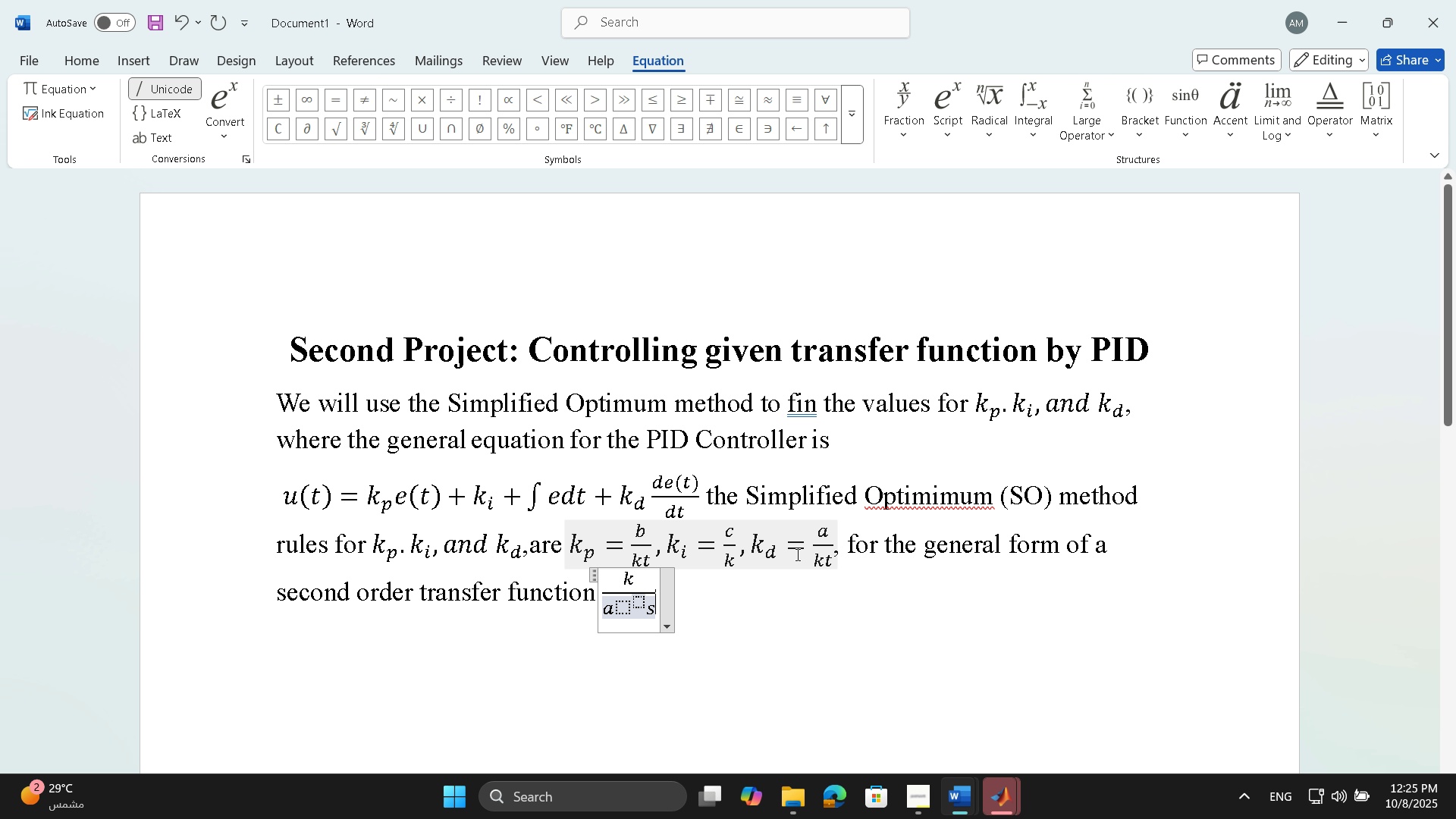 
key(Backspace)
 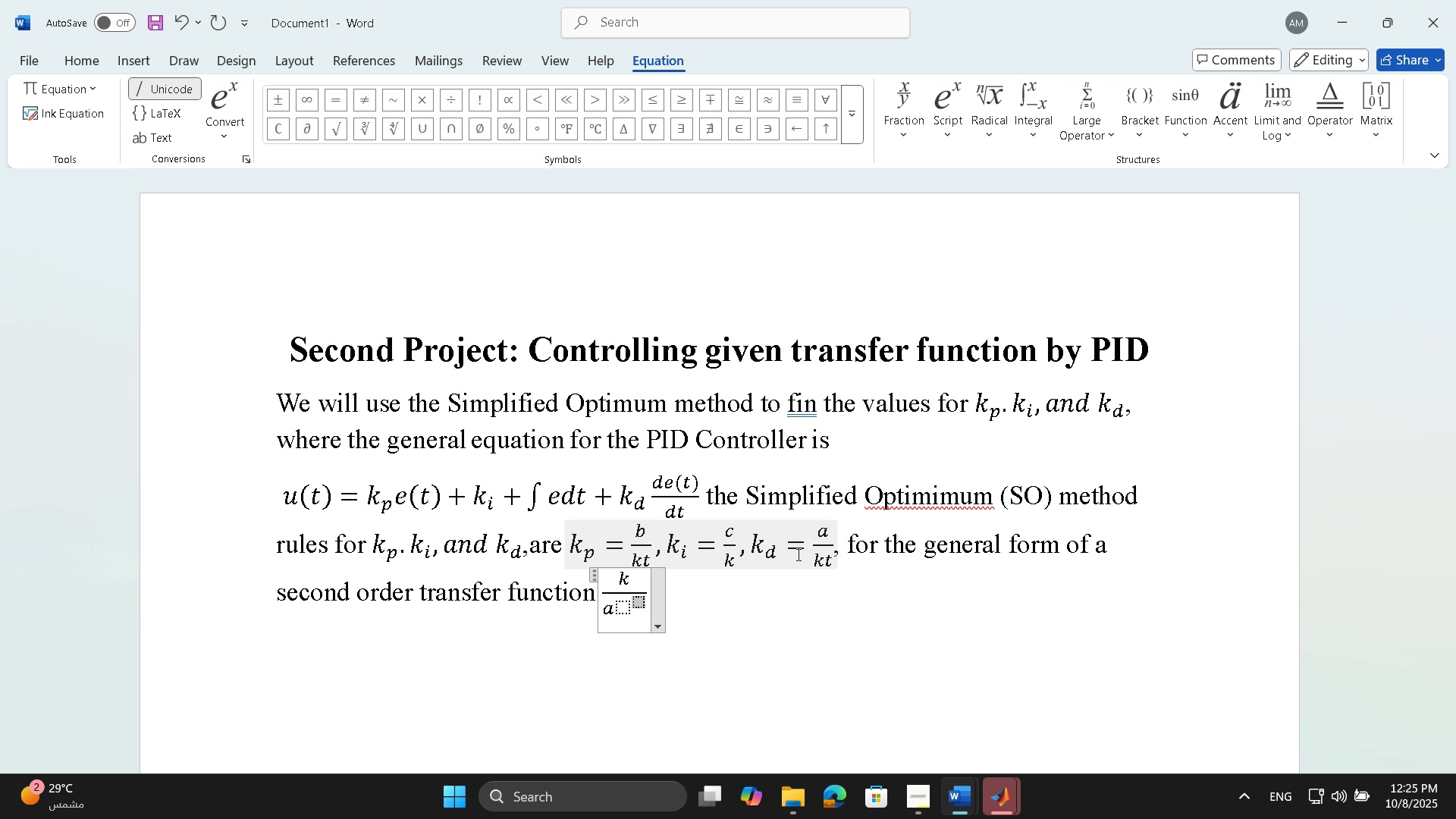 
key(ArrowLeft)
 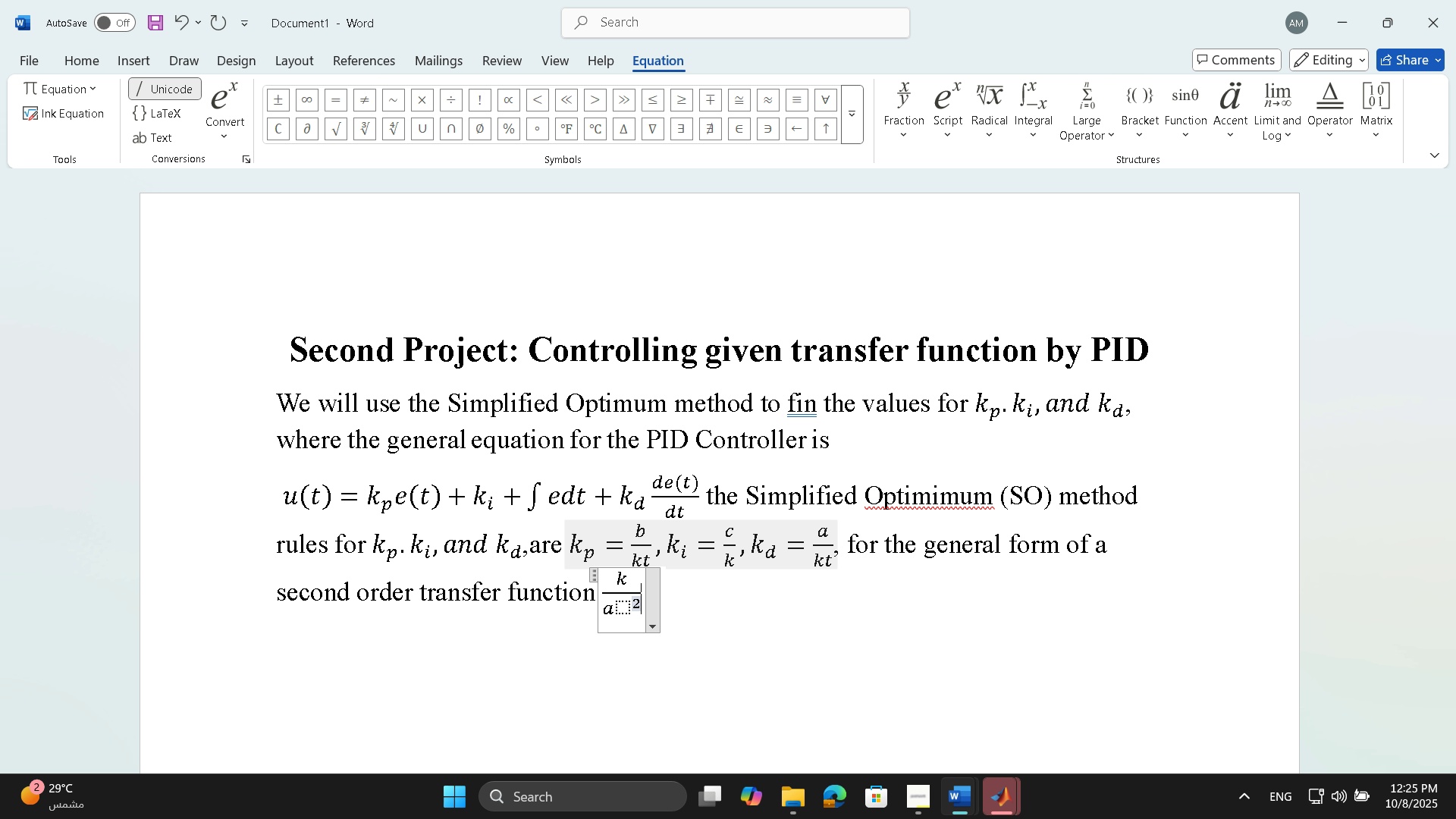 
key(2)
 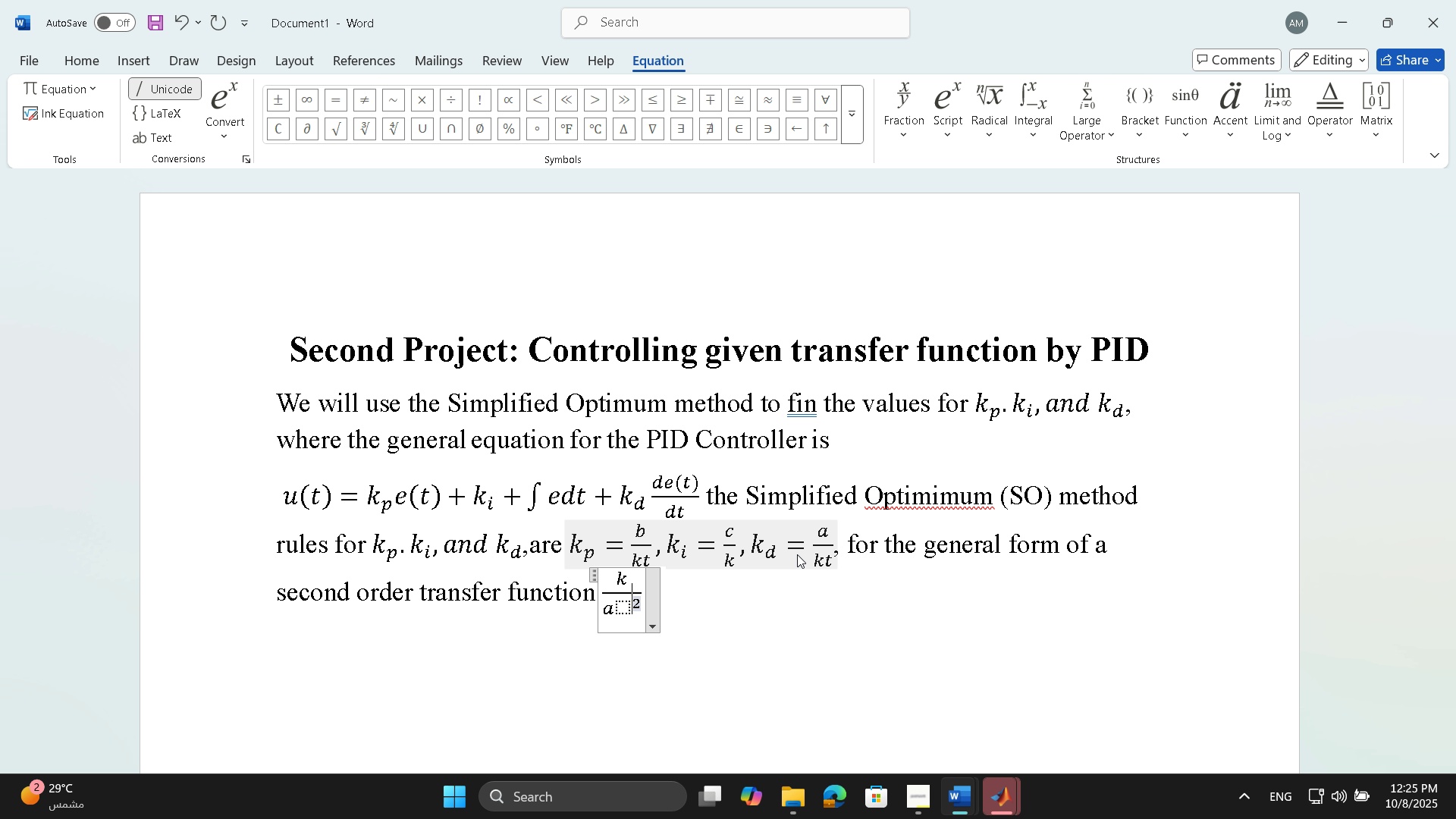 
key(ArrowLeft)
 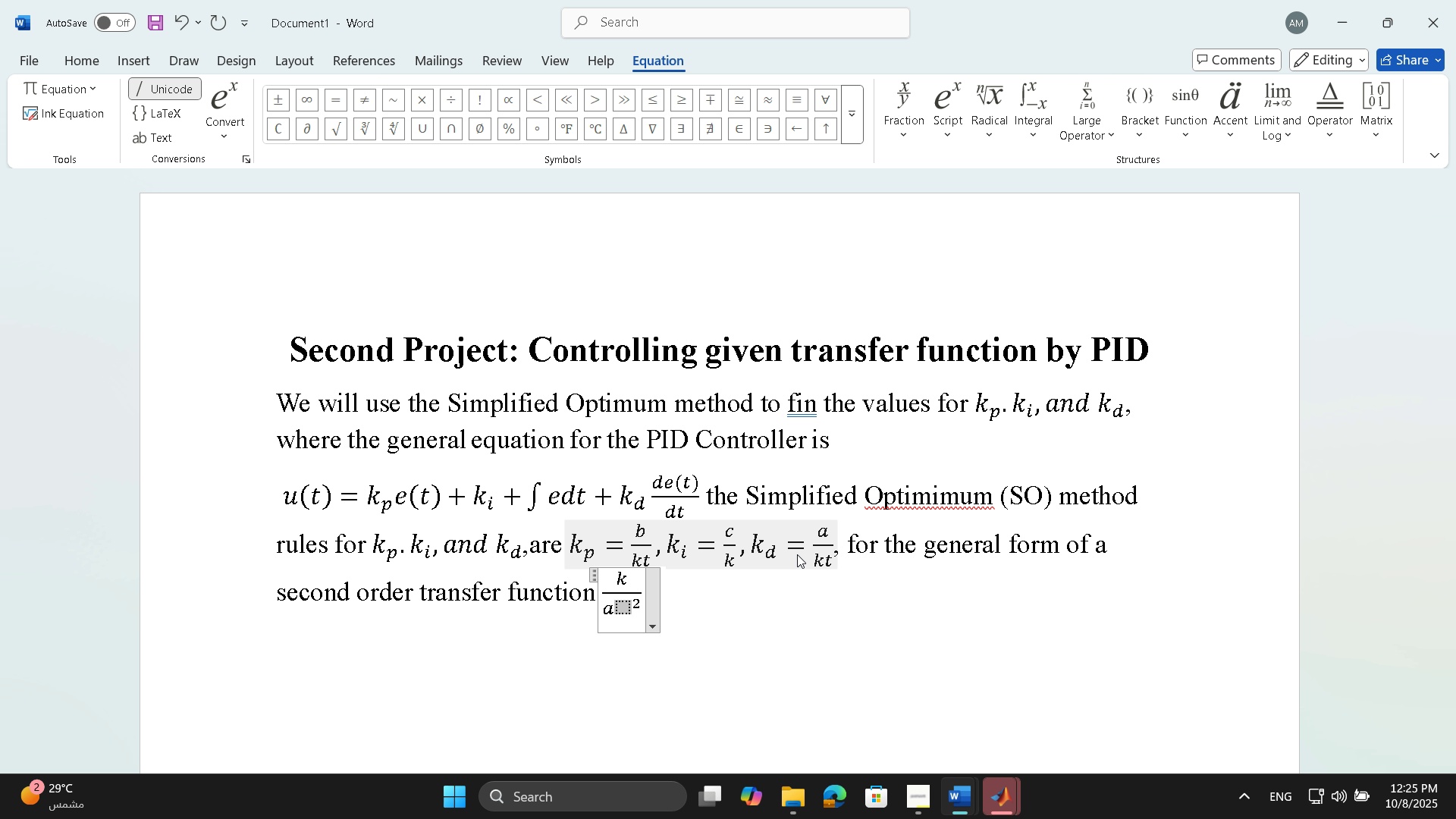 
key(ArrowLeft)
 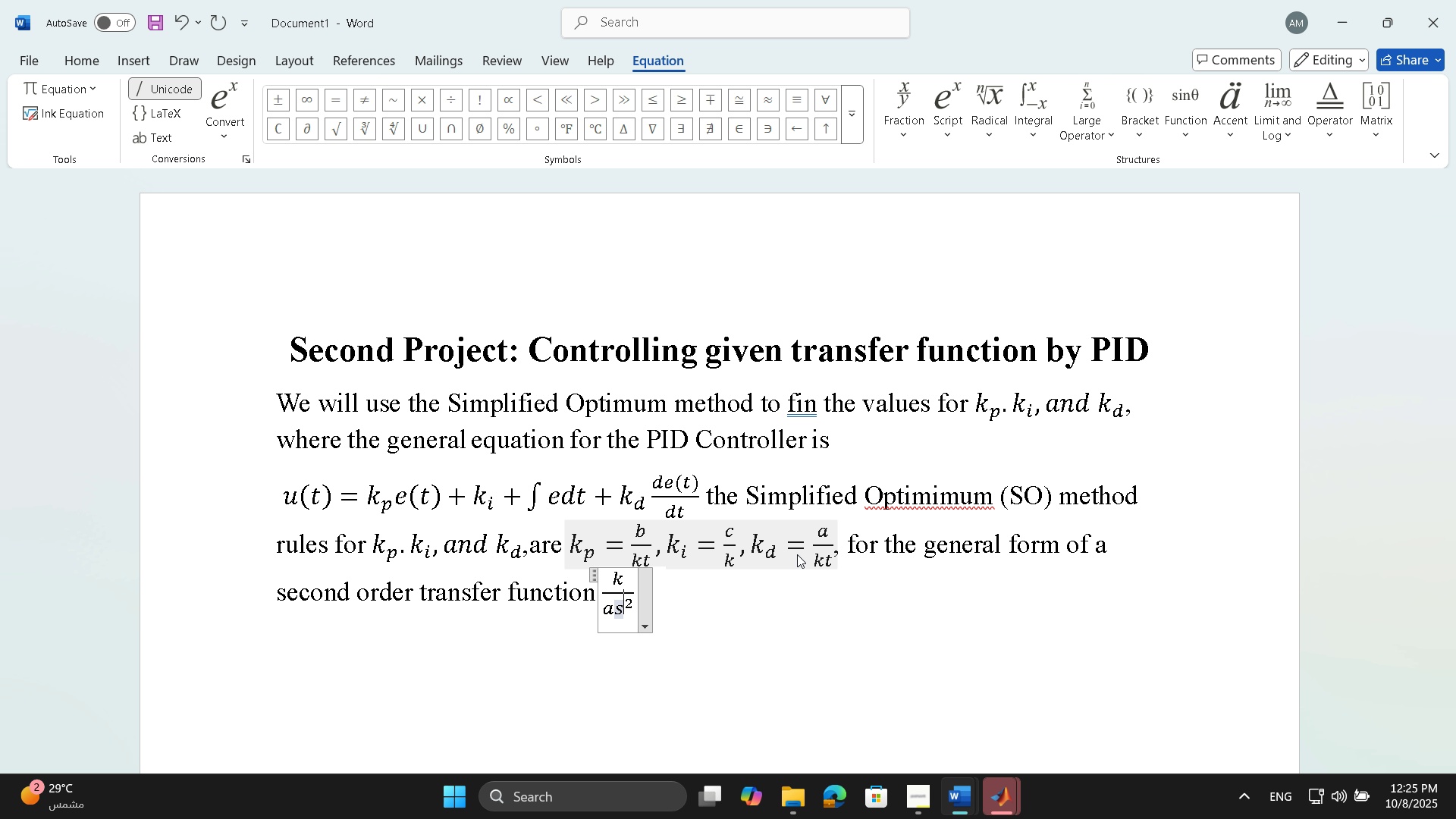 
key(S)
 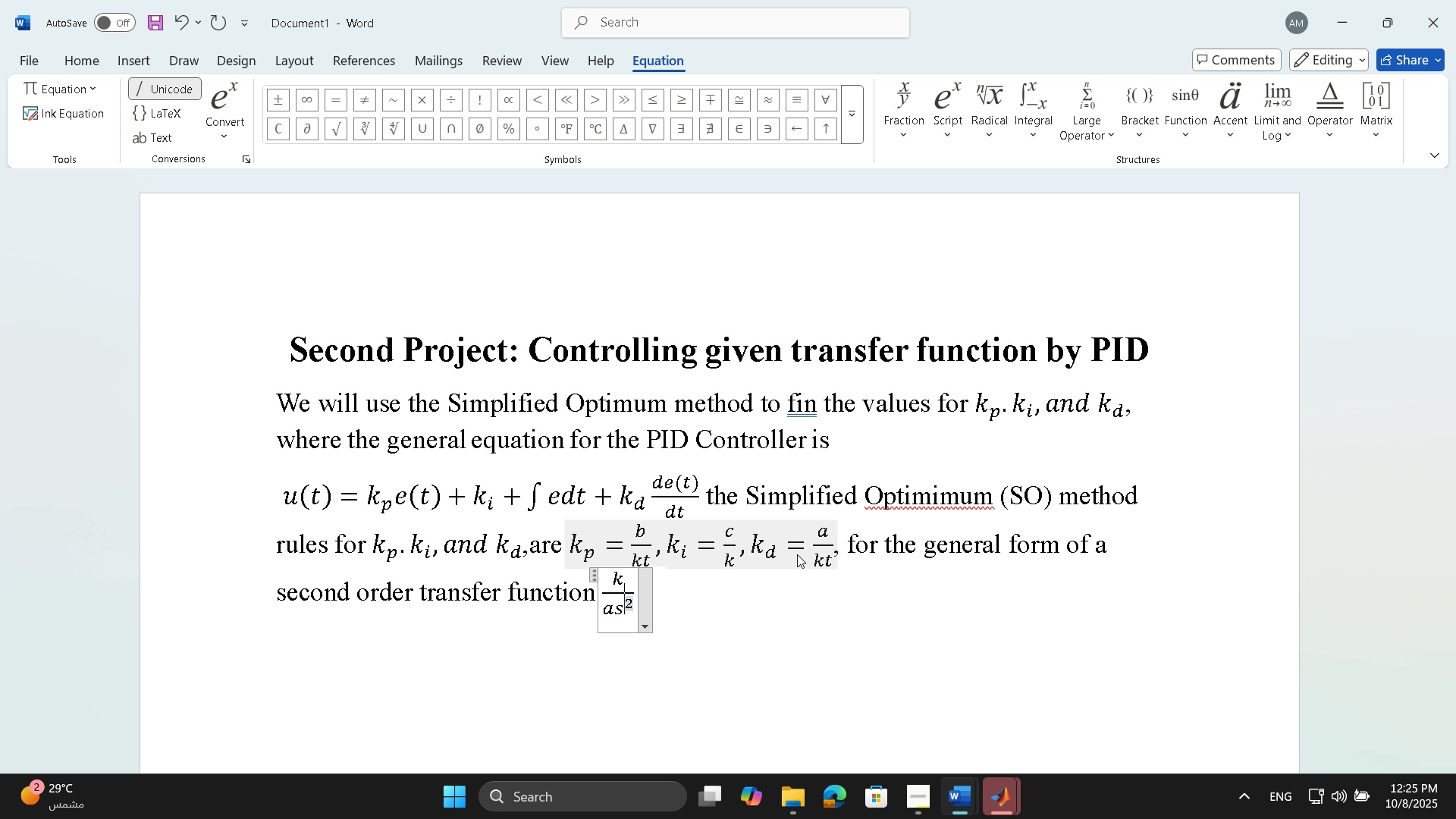 
key(ArrowRight)
 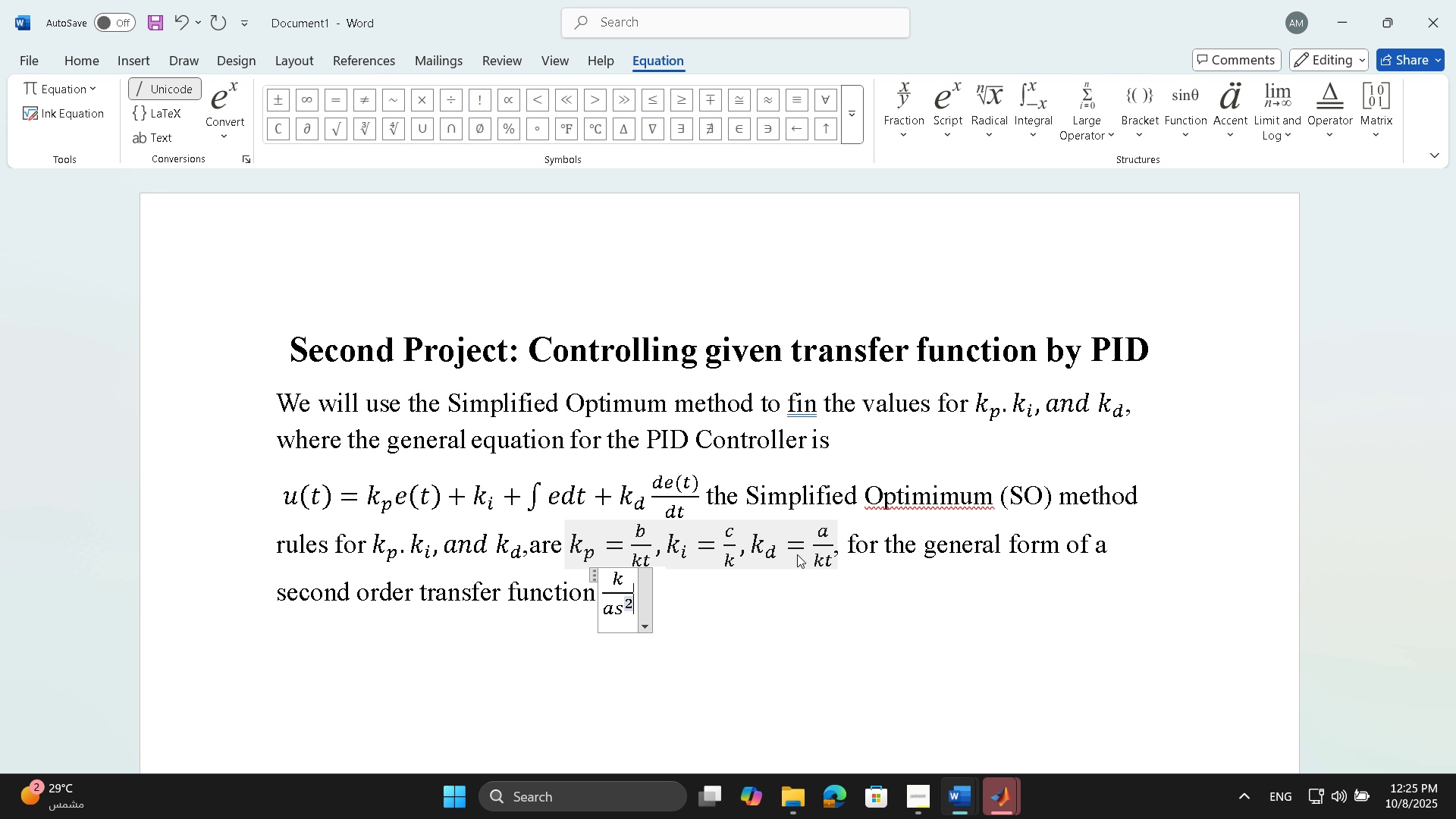 
key(ArrowRight)
 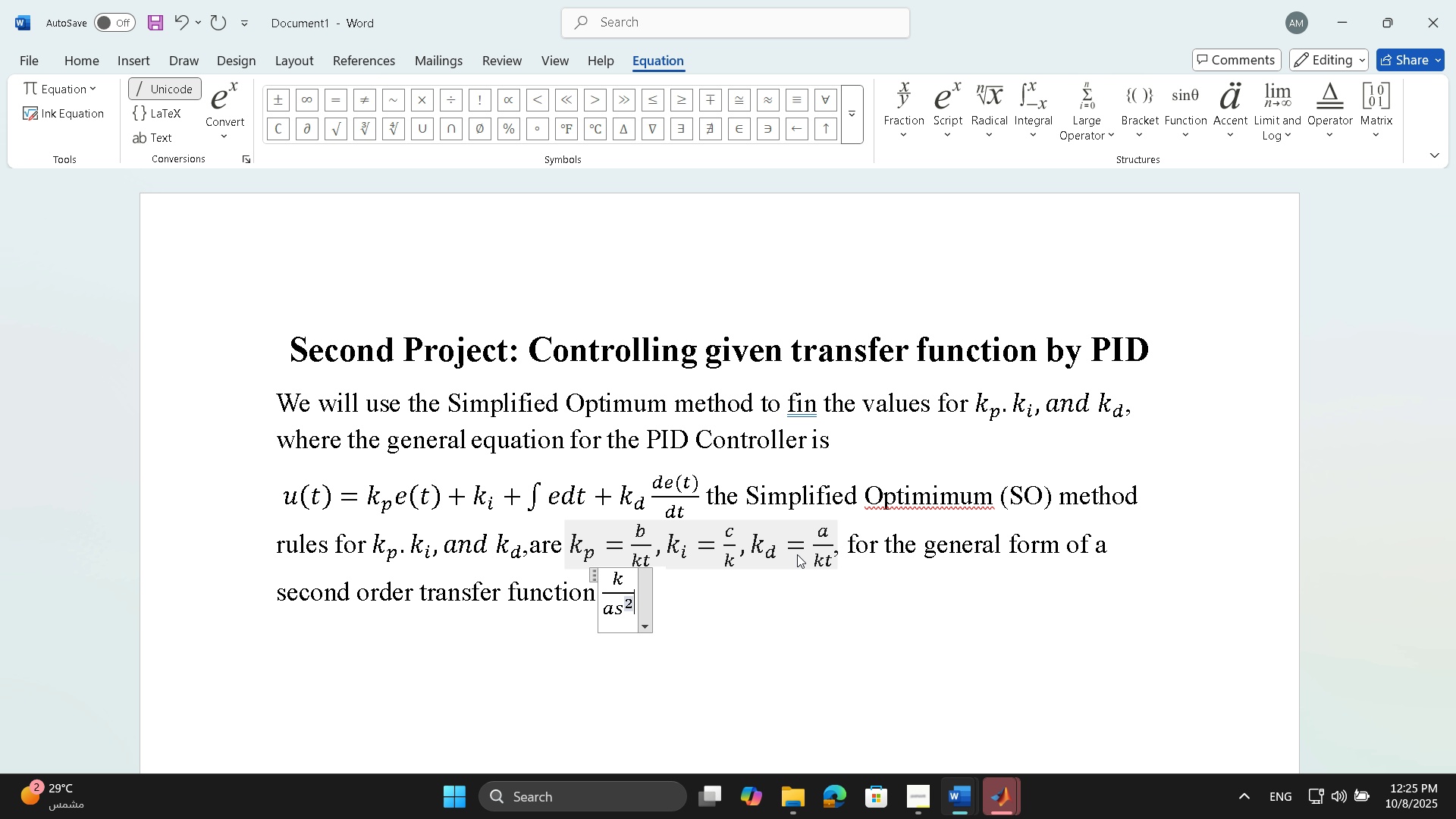 
key(ArrowRight)
 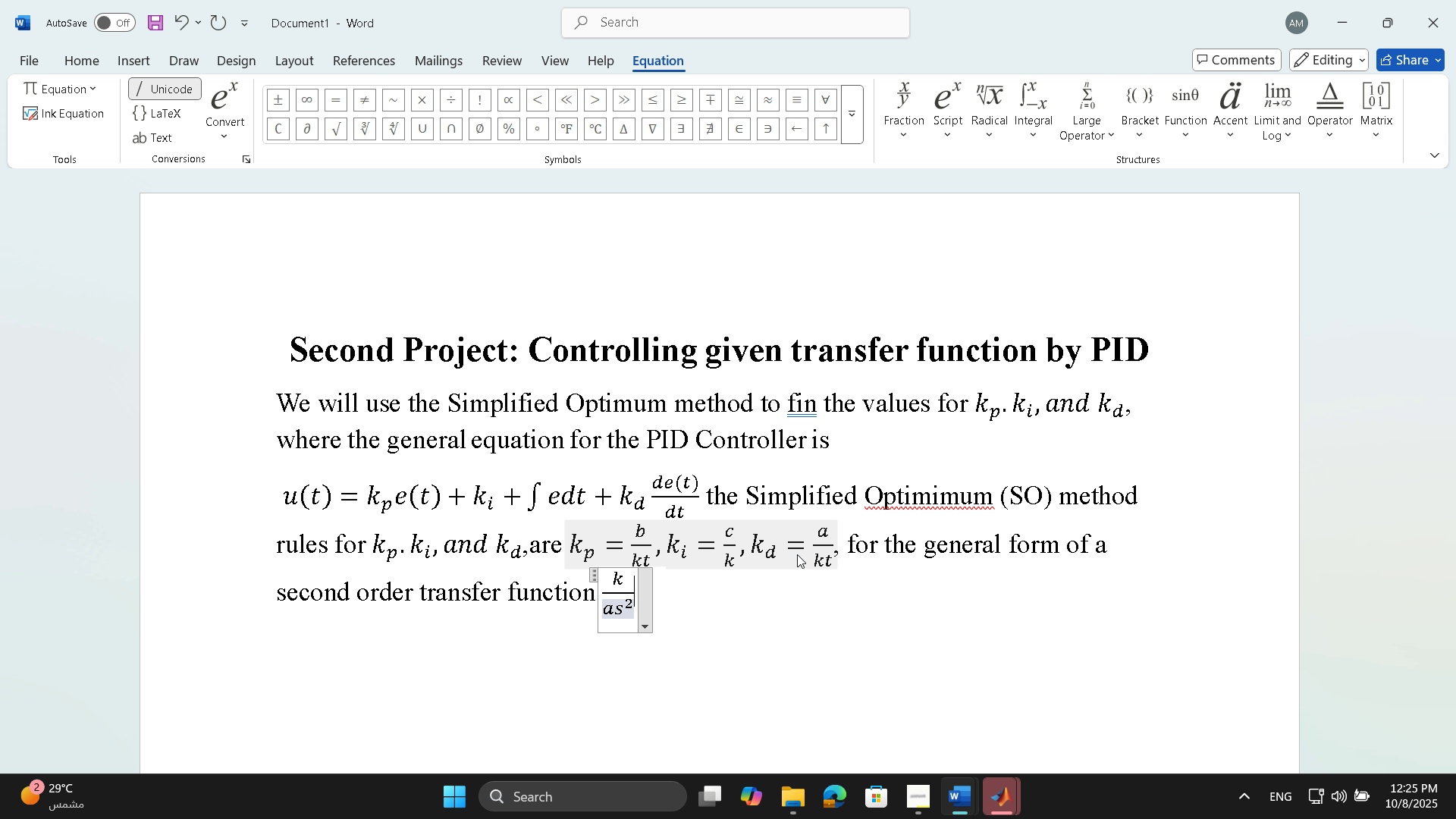 
key(ArrowRight)
 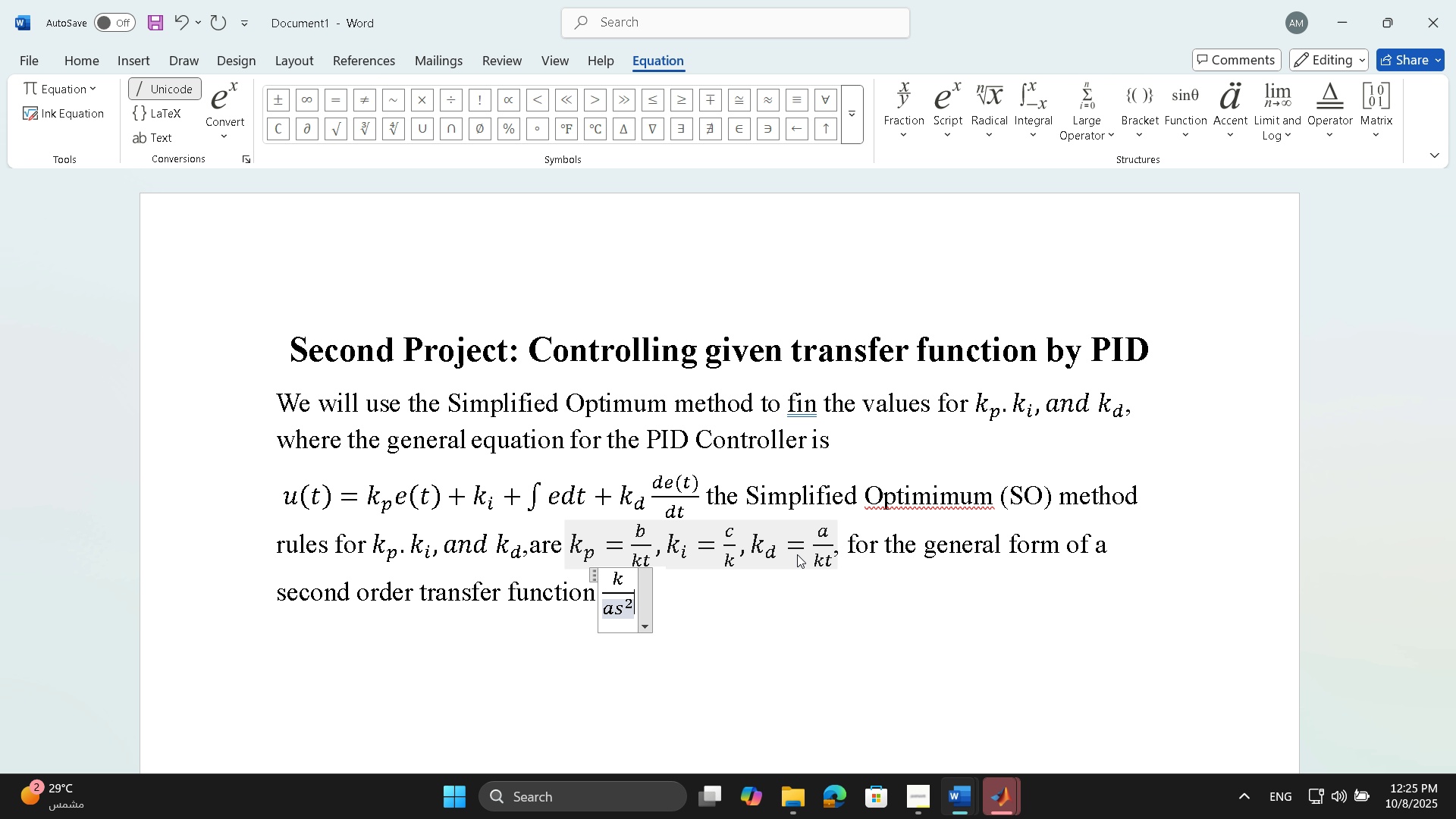 
key(ArrowLeft)
 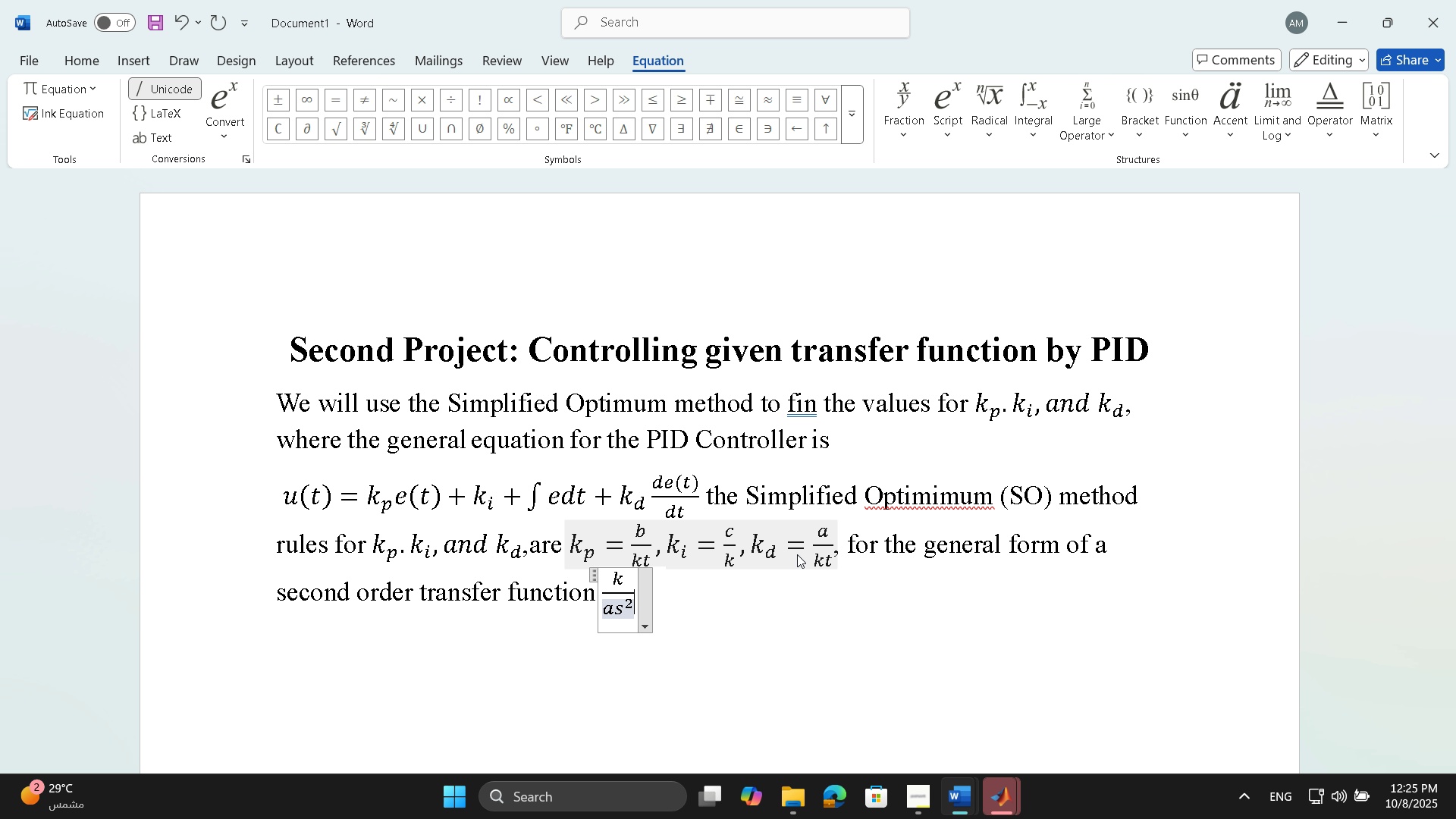 
key(ArrowLeft)
 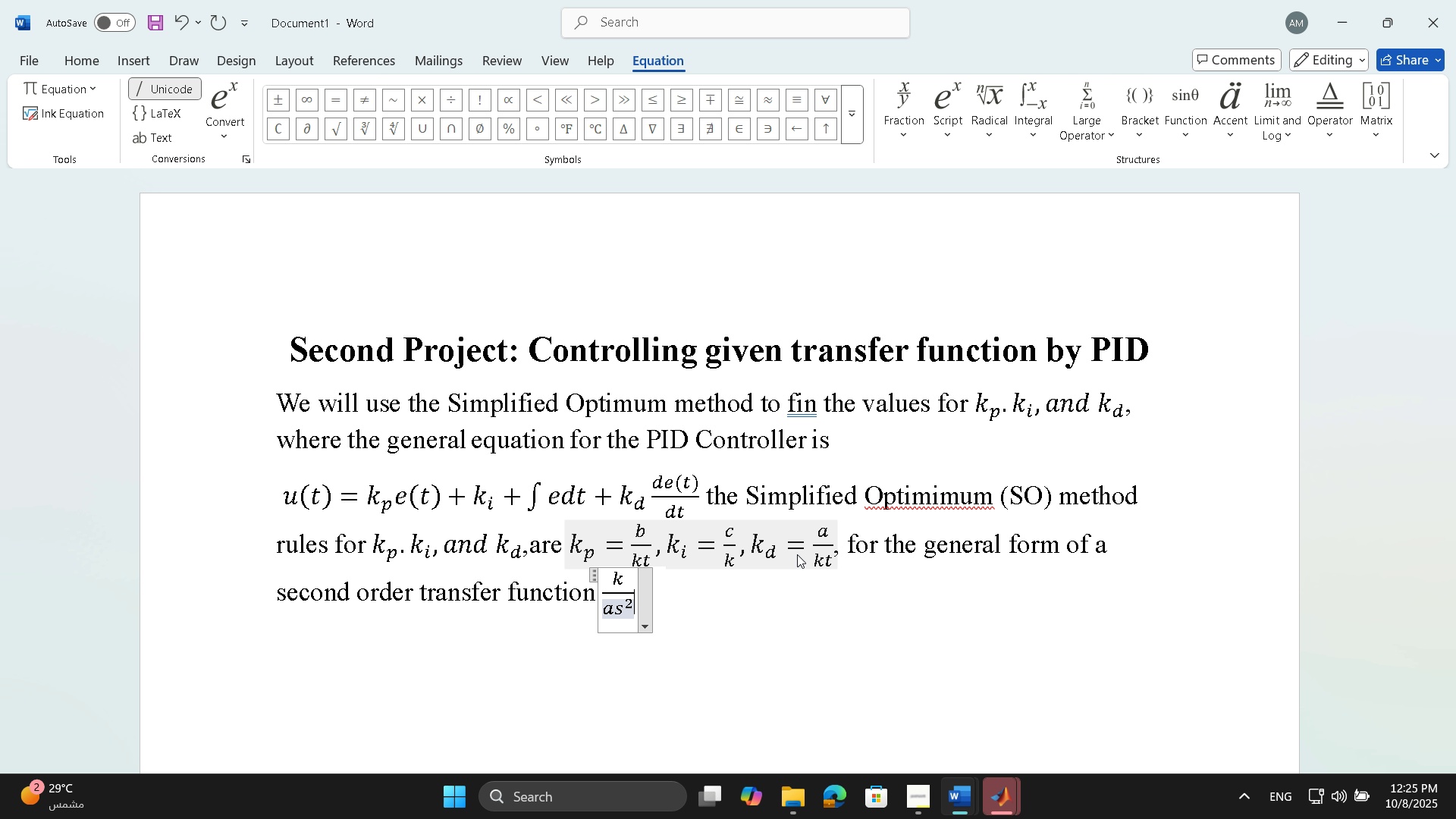 
key(ArrowRight)
 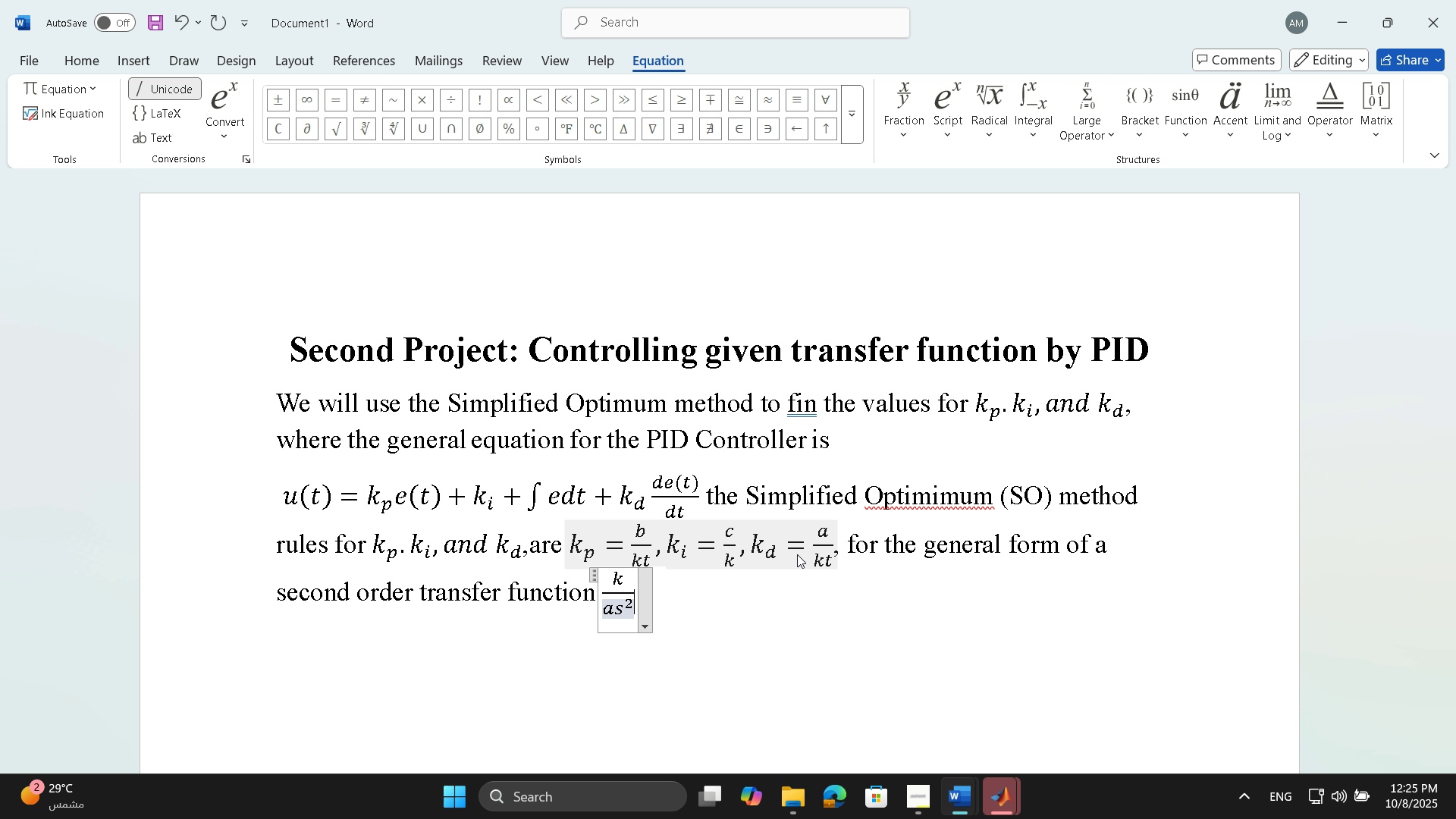 
type(=)
key(Backspace)
type(+bs+c)
 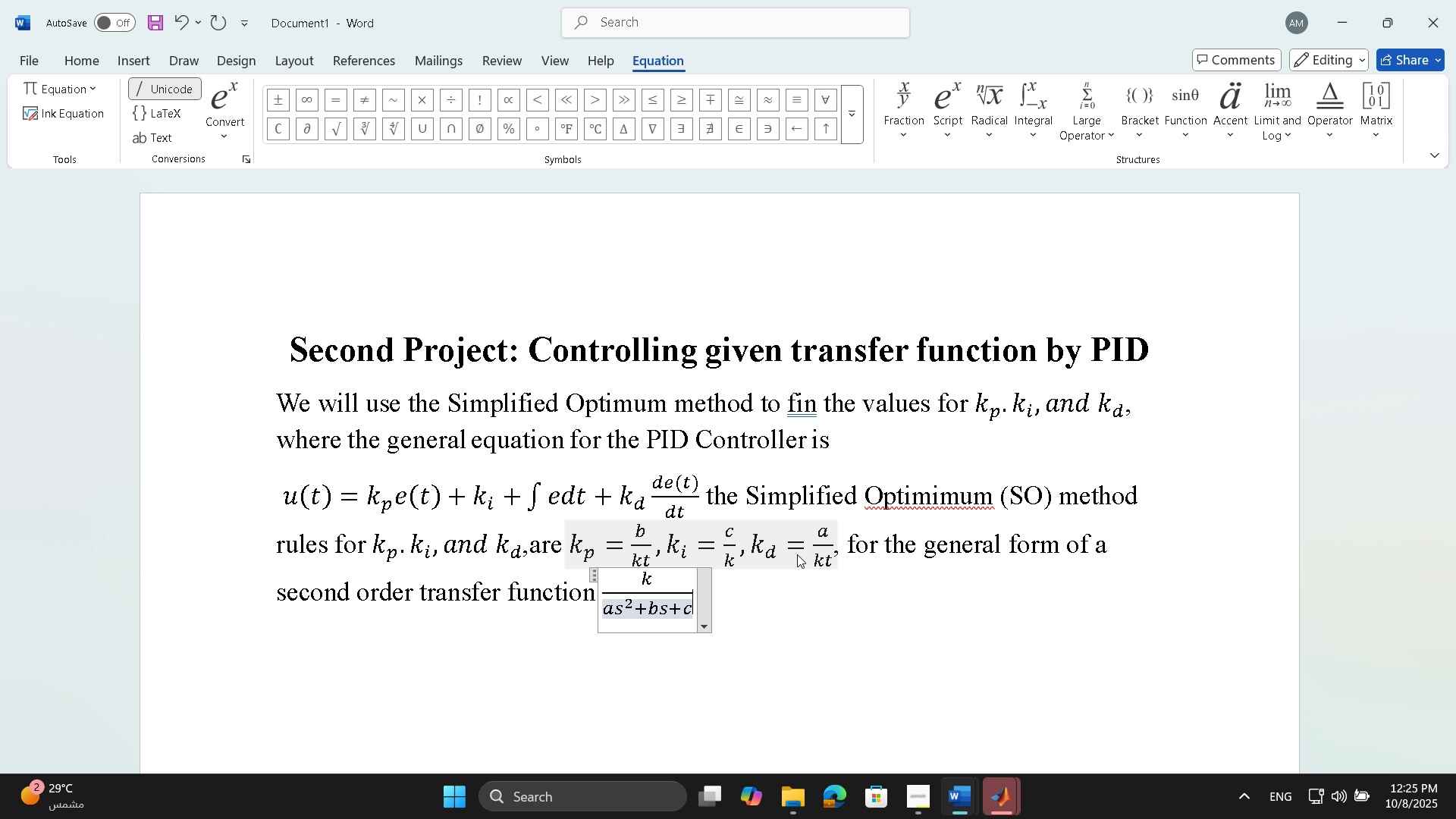 
key(ArrowRight)
 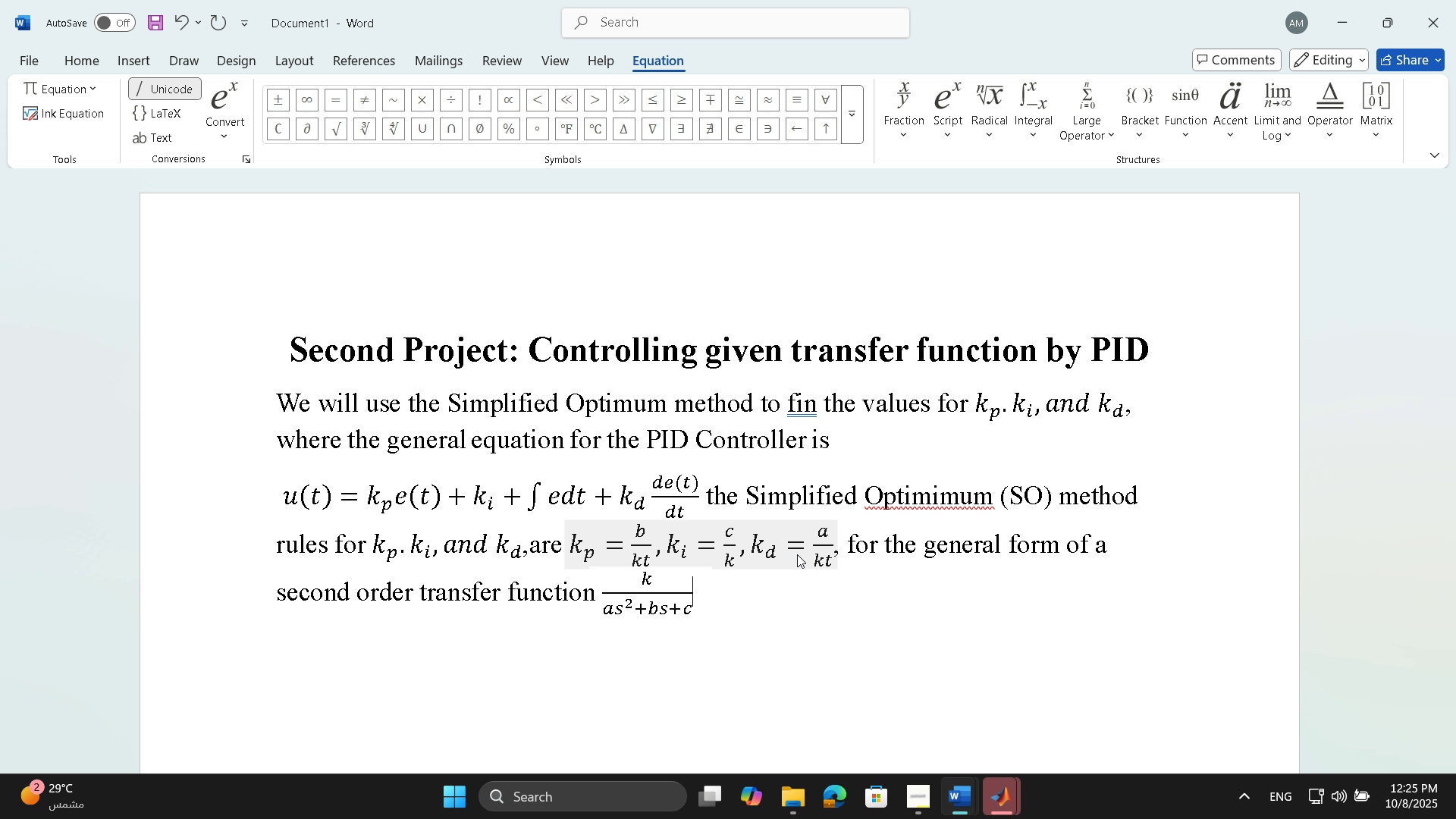 
key(ArrowRight)
 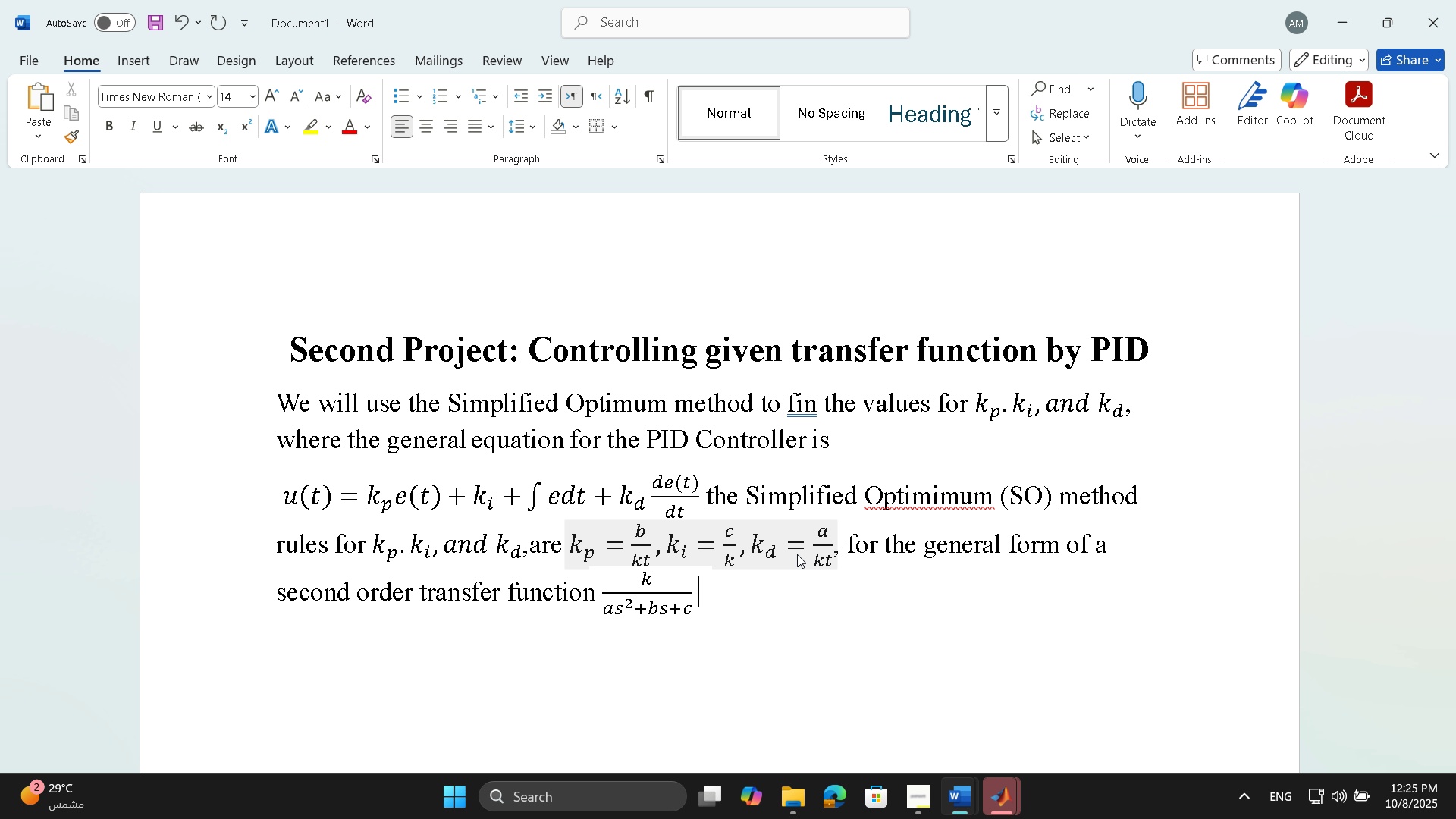 
key(Space)
 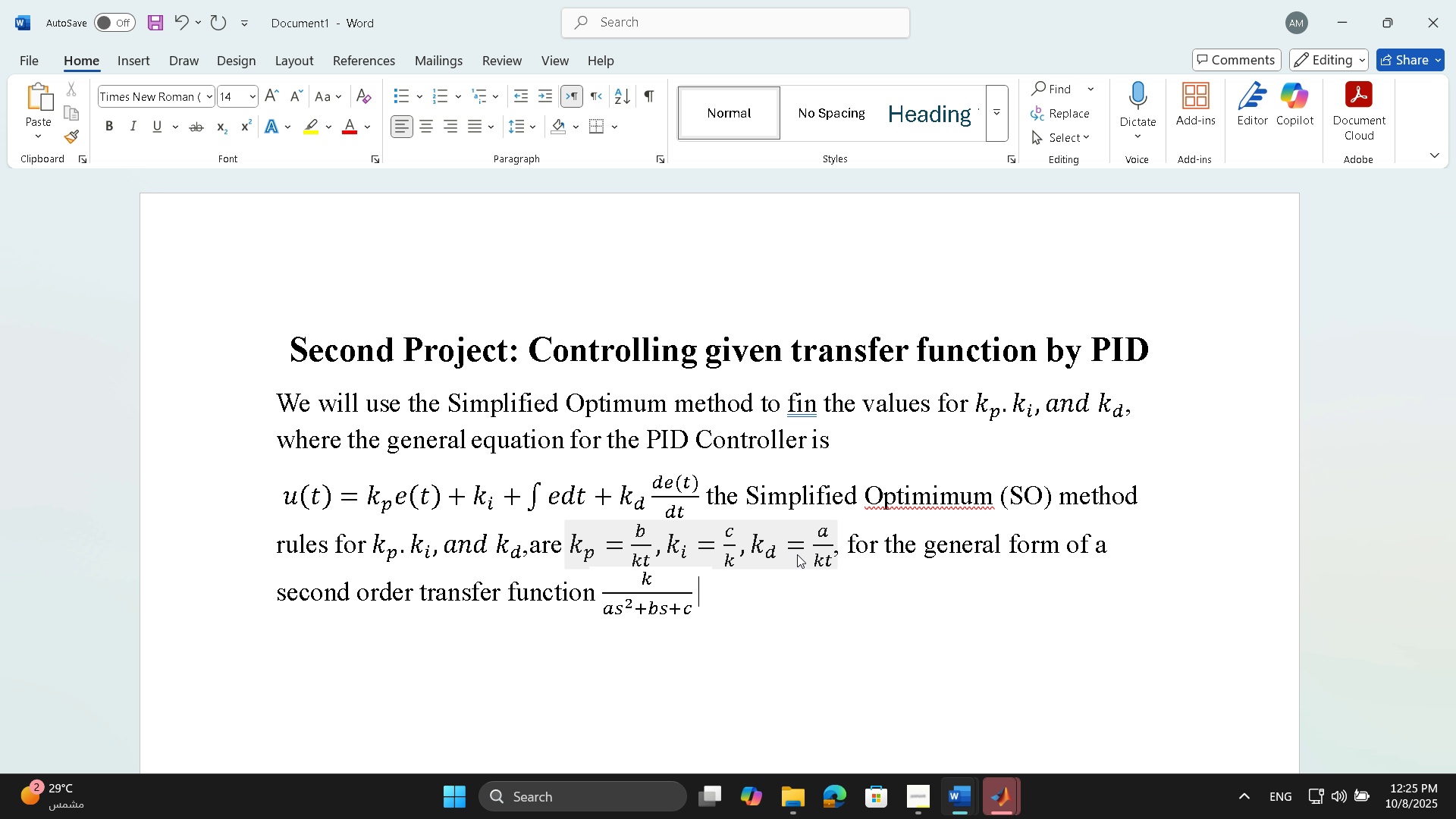 
type(,, the g)
key(Backspace)
key(Backspace)
key(Backspace)
key(Backspace)
key(Backspace)
key(Backspace)
key(Backspace)
type( the given  )
key(Backspace)
type(transfer function )
 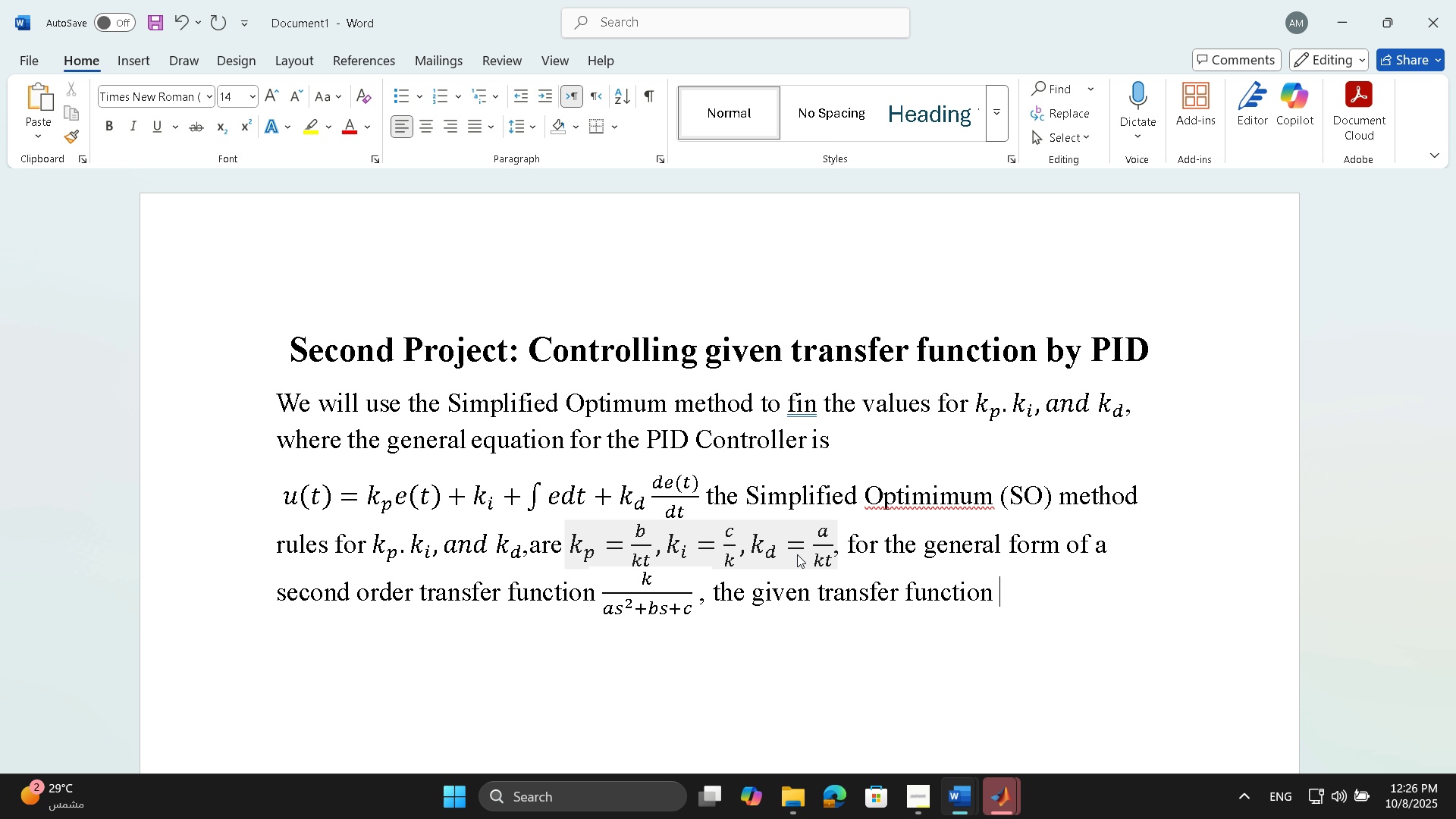 
type(is )
 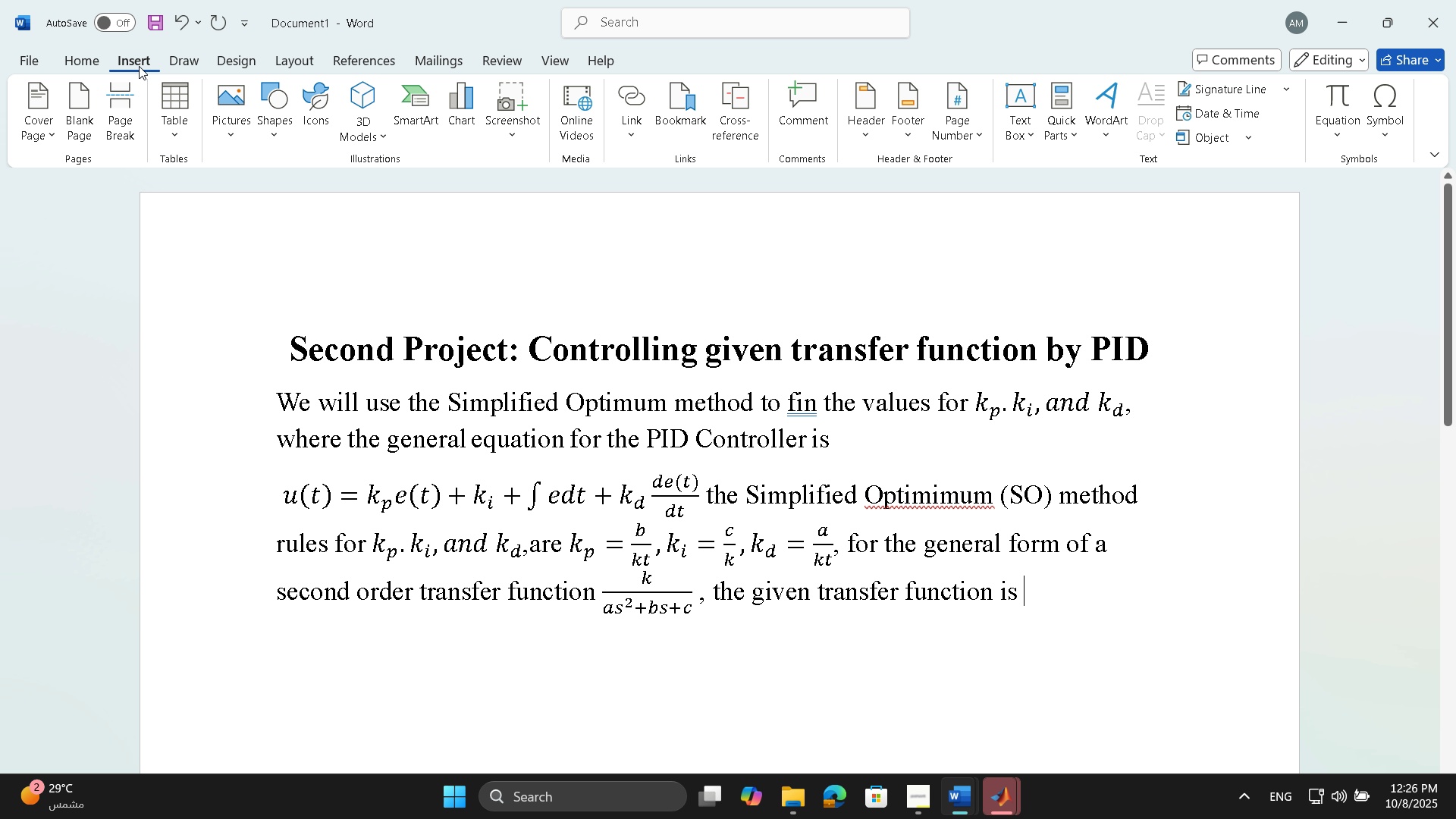 
left_click([1345, 108])
 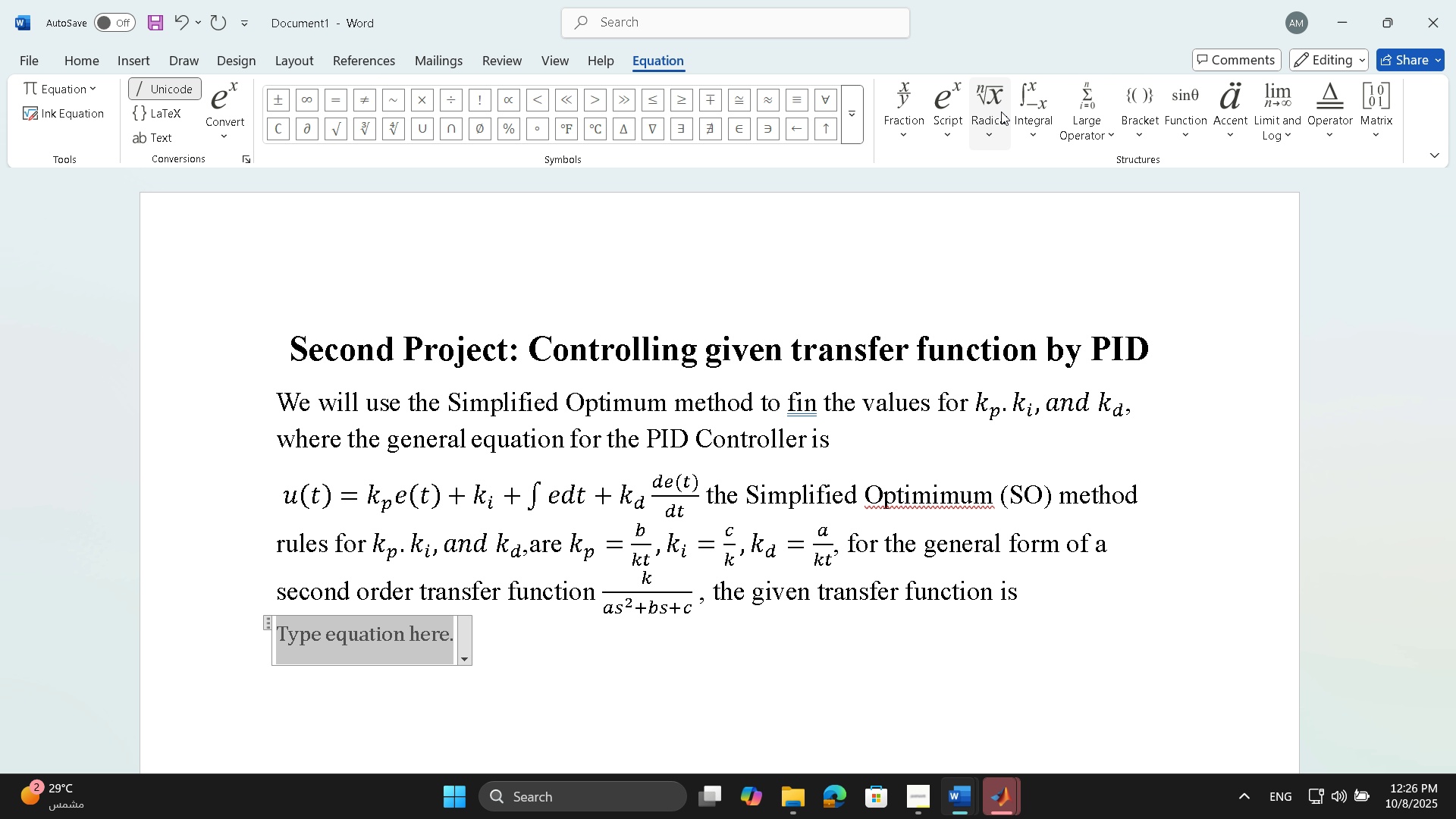 
left_click([903, 102])
 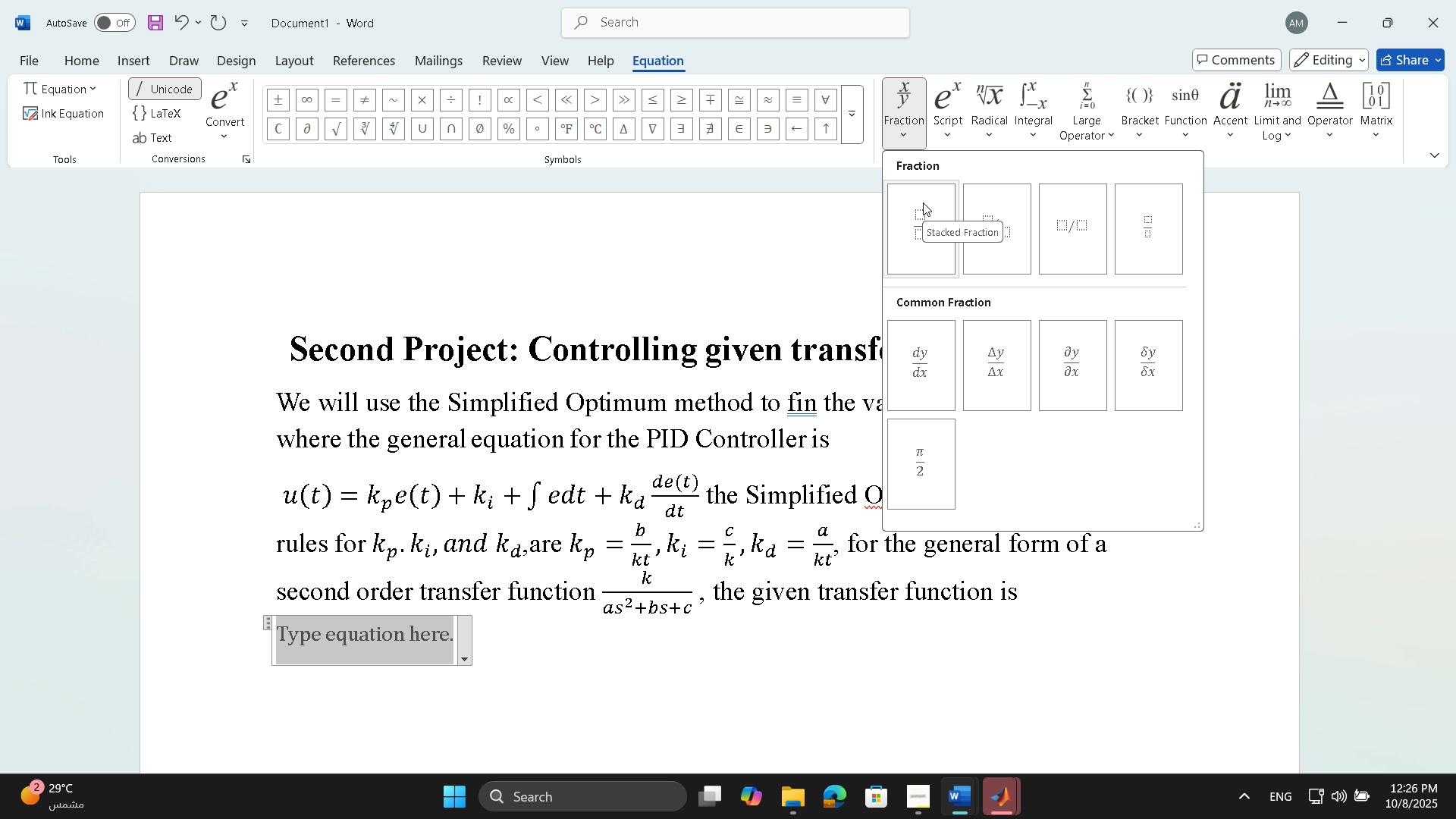 
left_click([930, 228])
 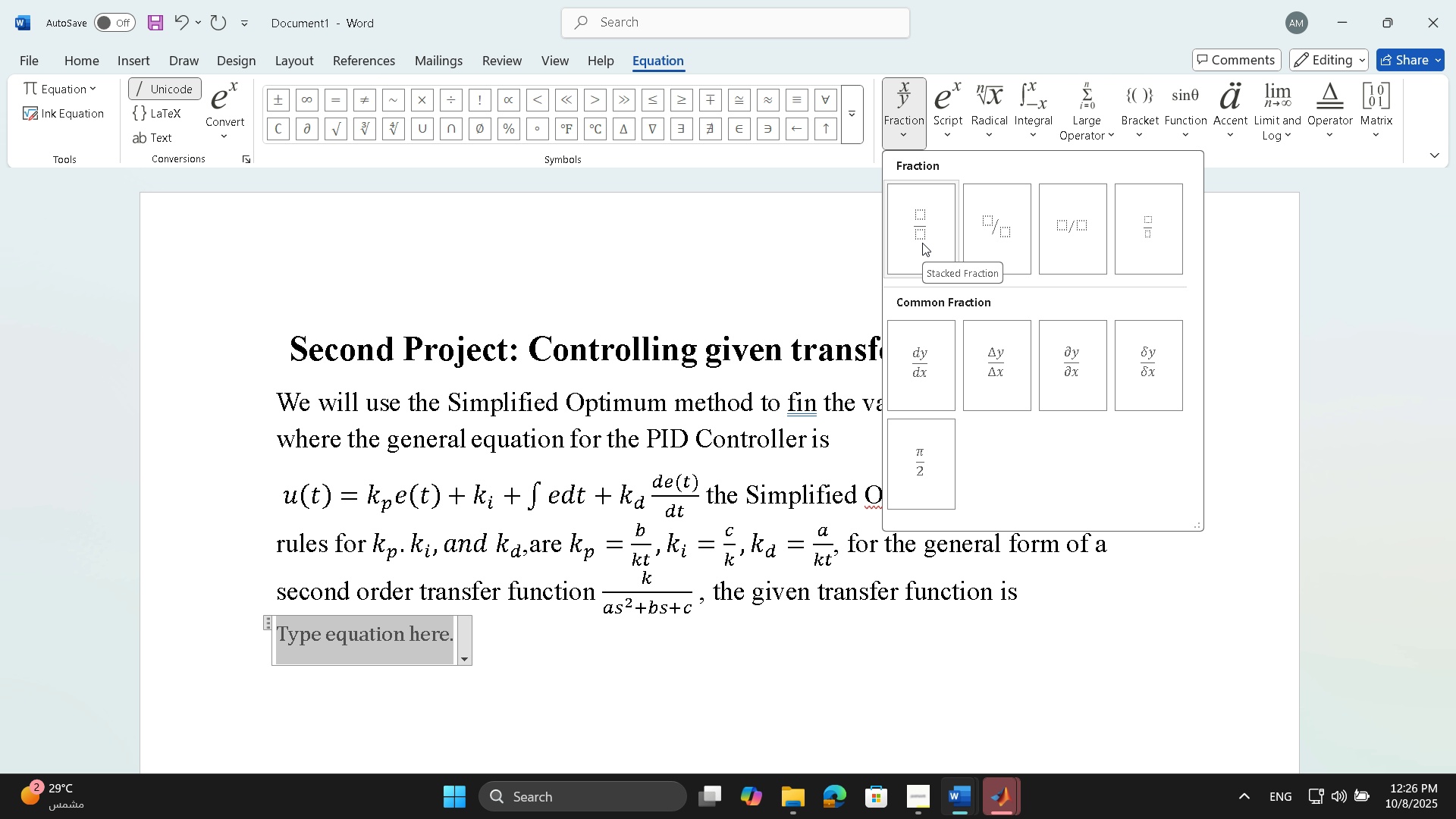 
left_click([923, 240])
 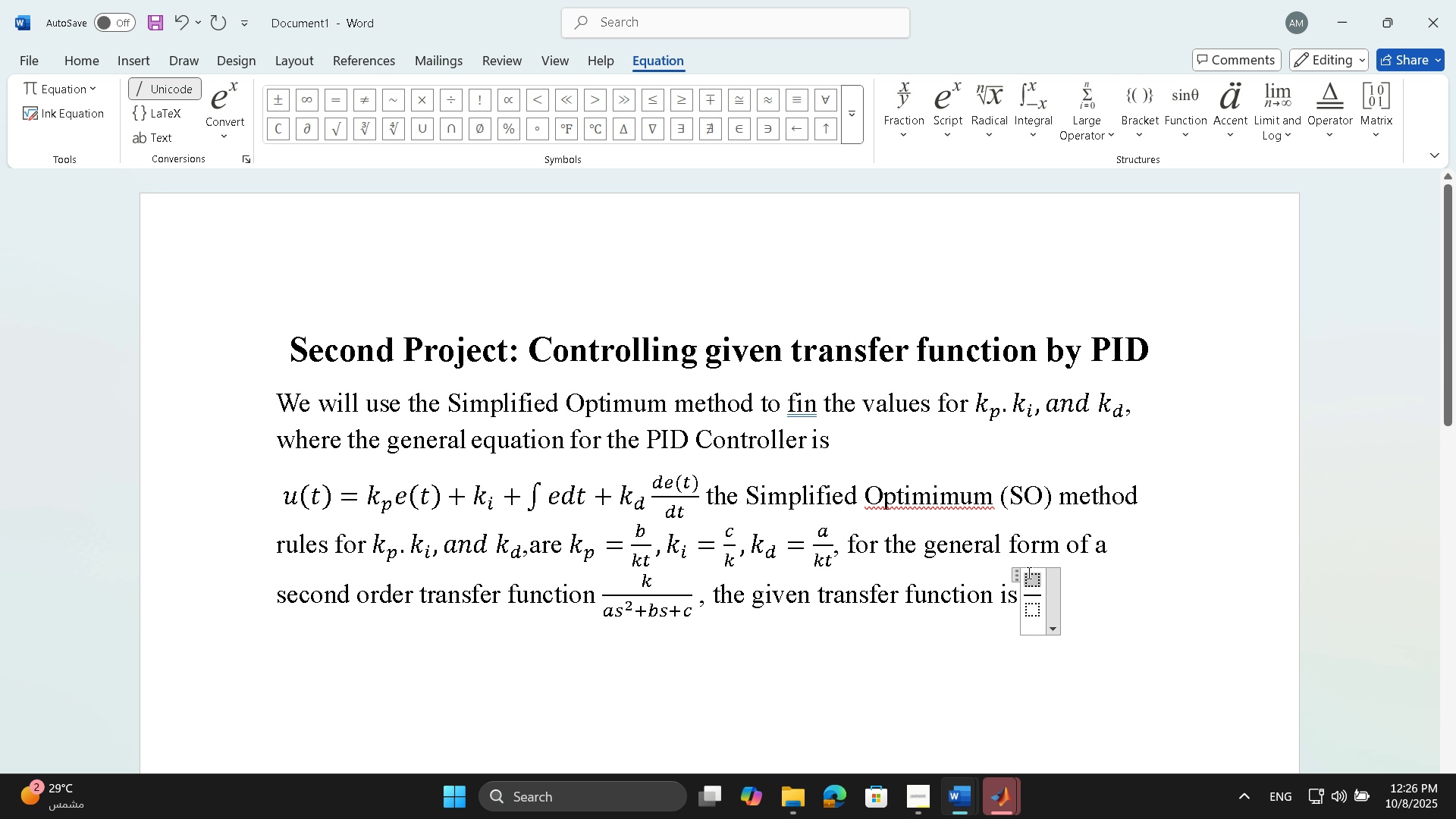 
left_click([1028, 573])
 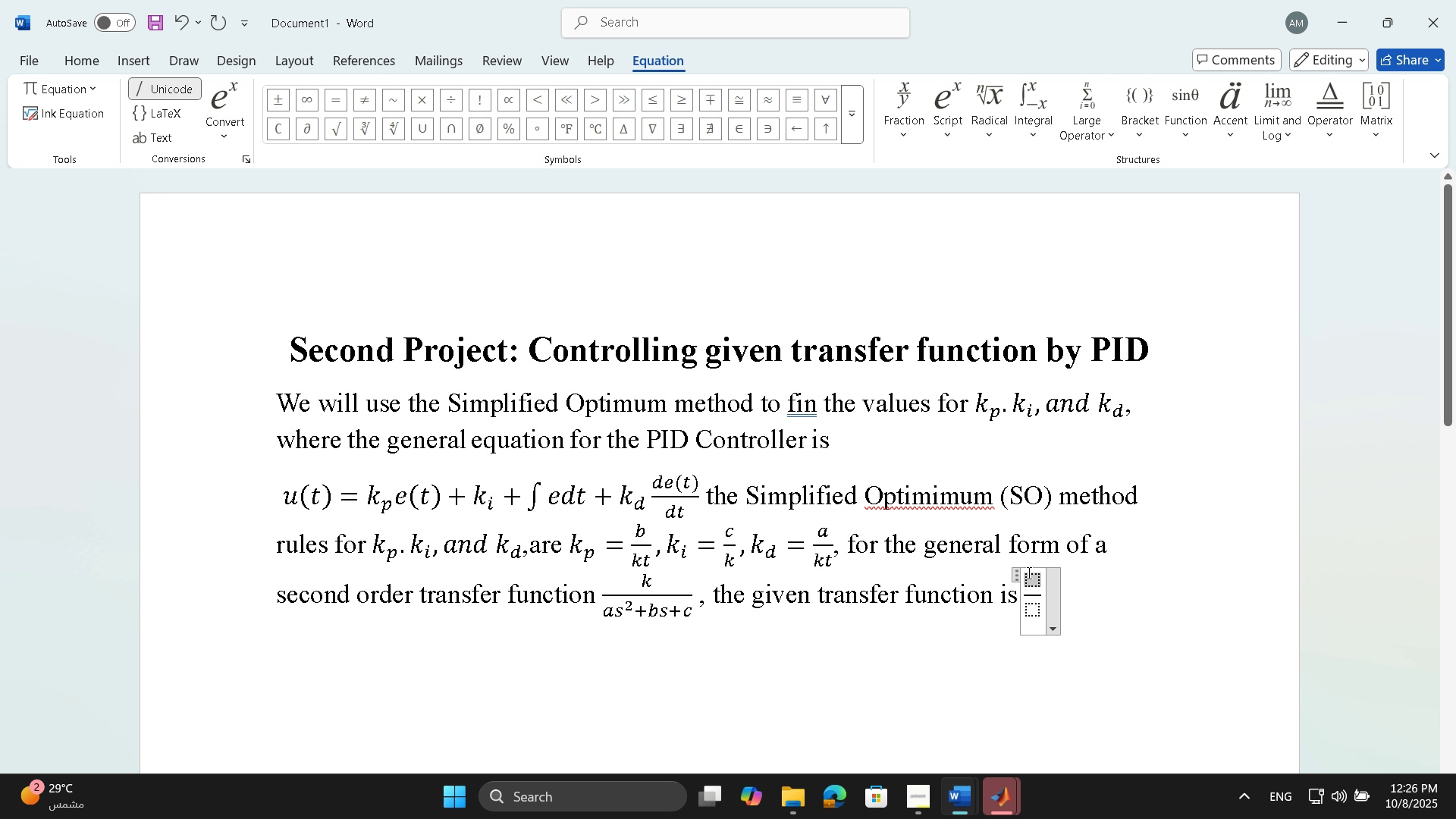 
key(1)
 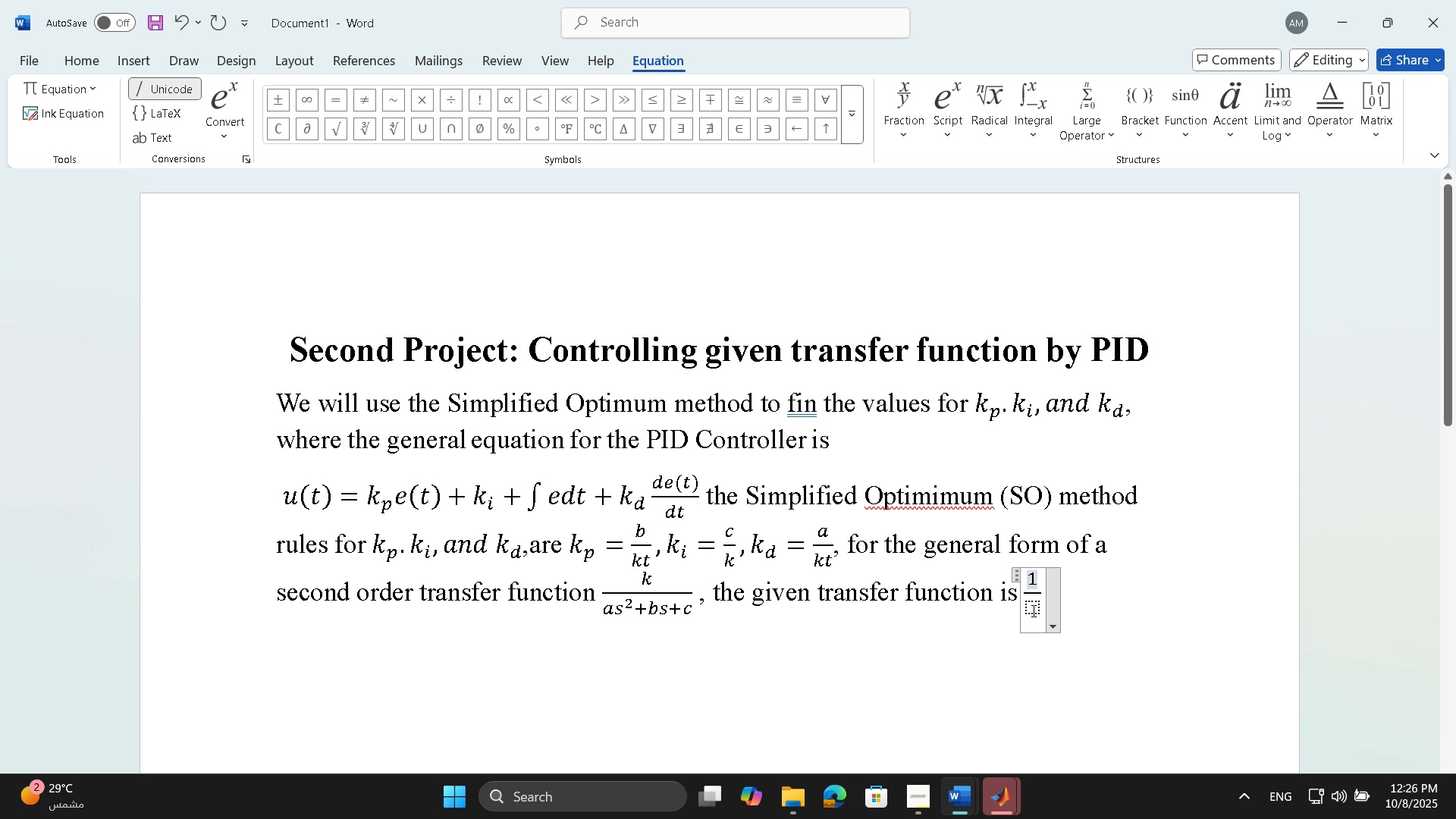 
left_click([1032, 610])
 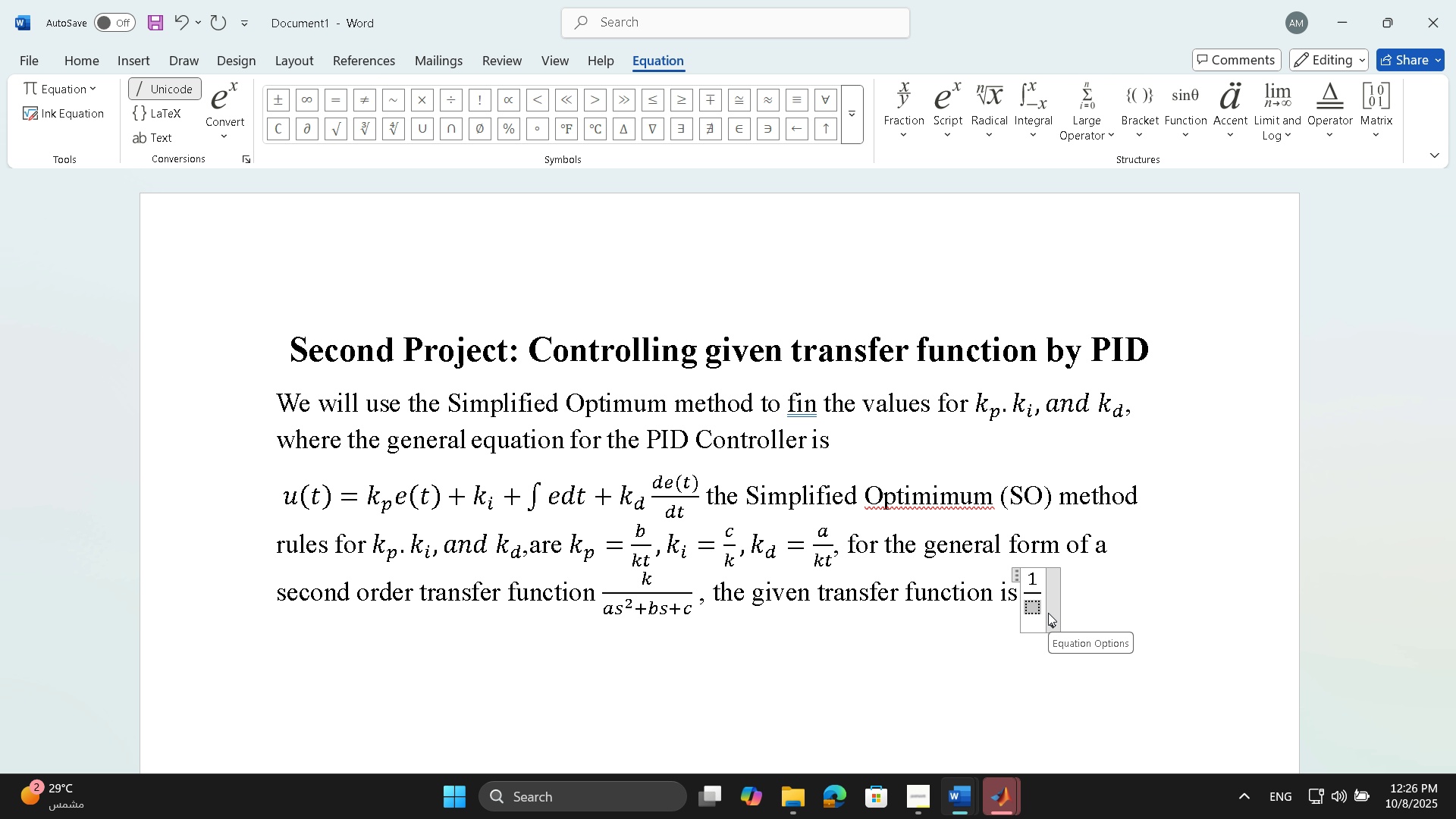 
wait(6.88)
 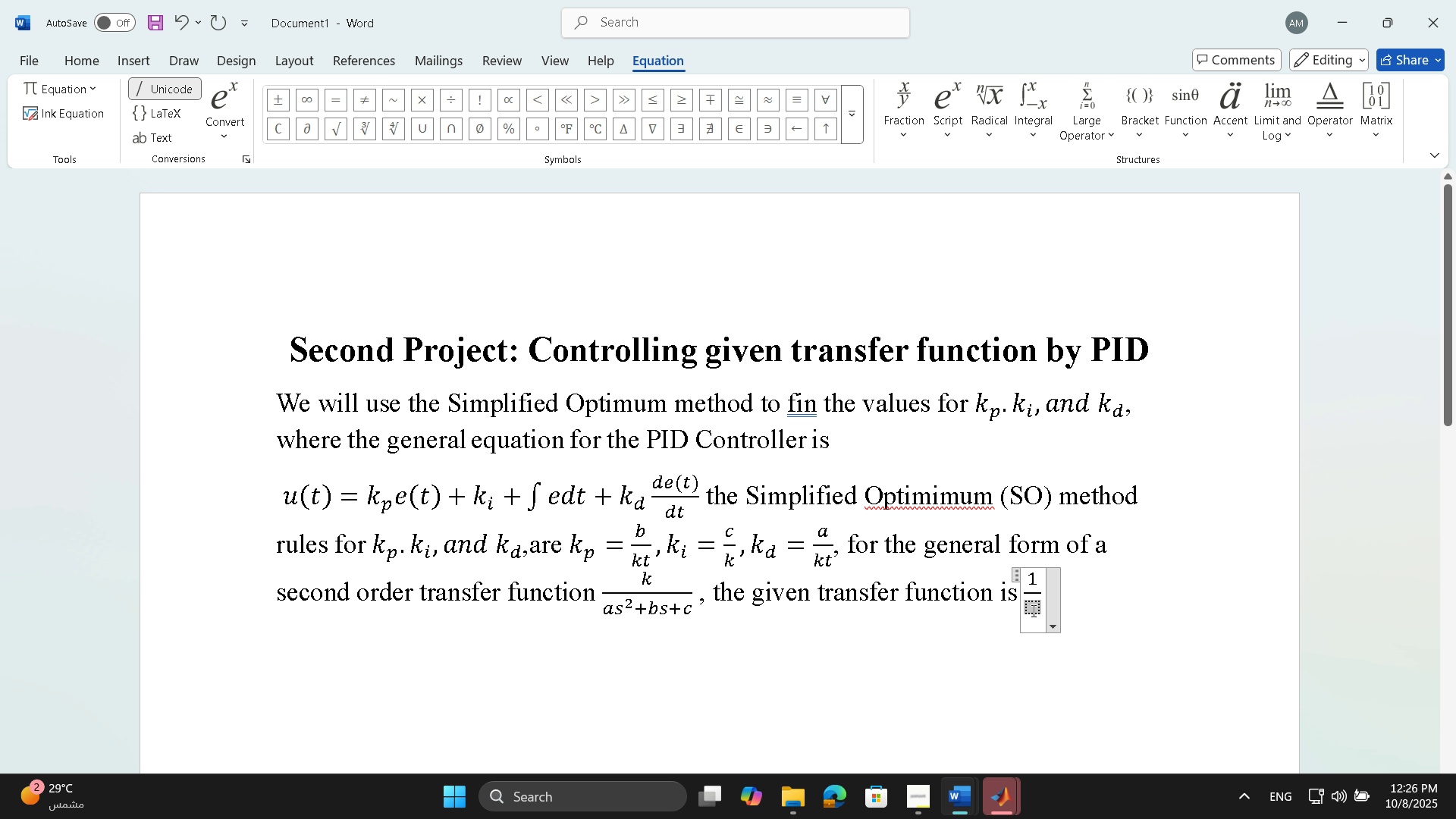 
left_click([1033, 613])
 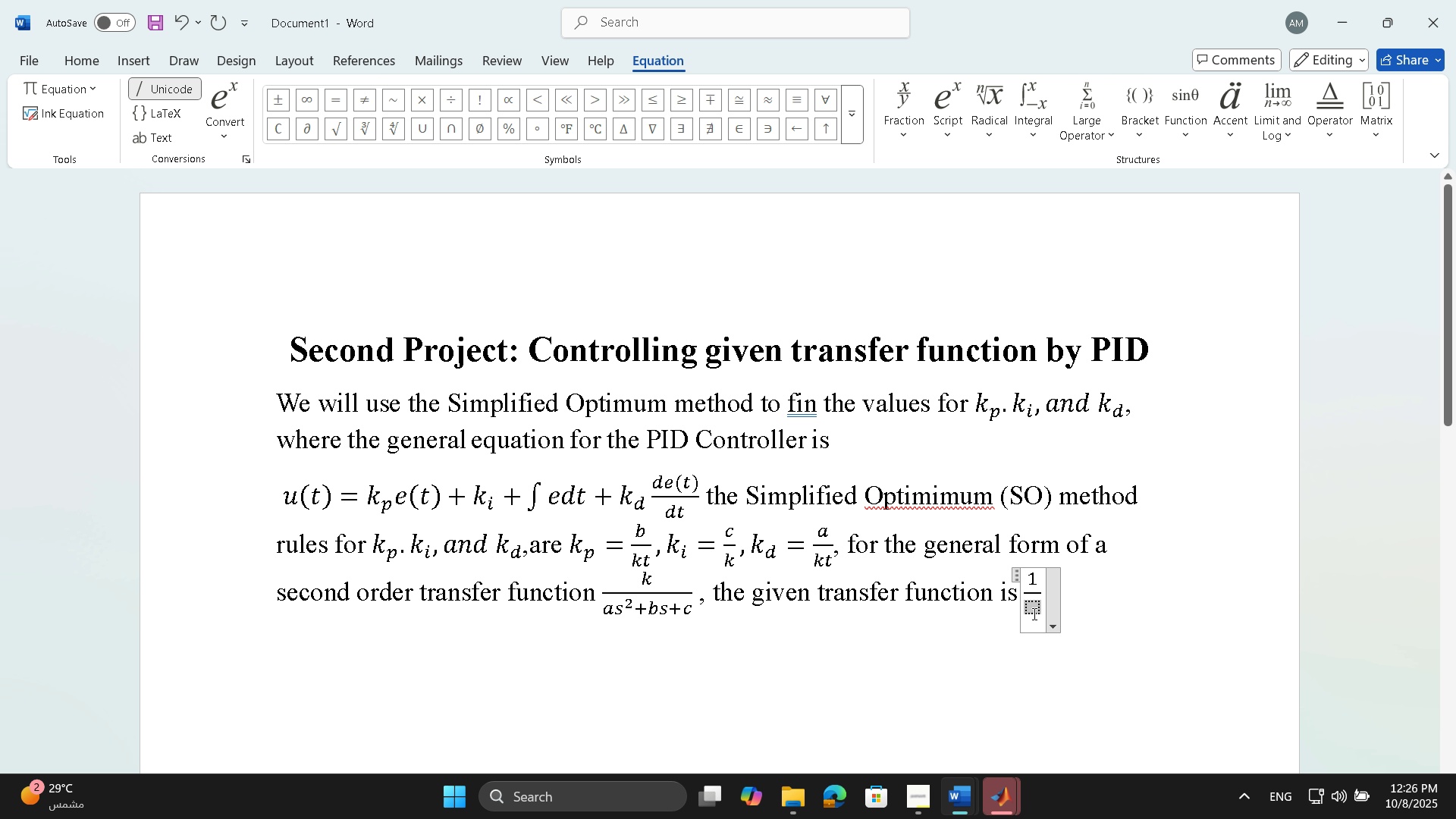 
key(A)
 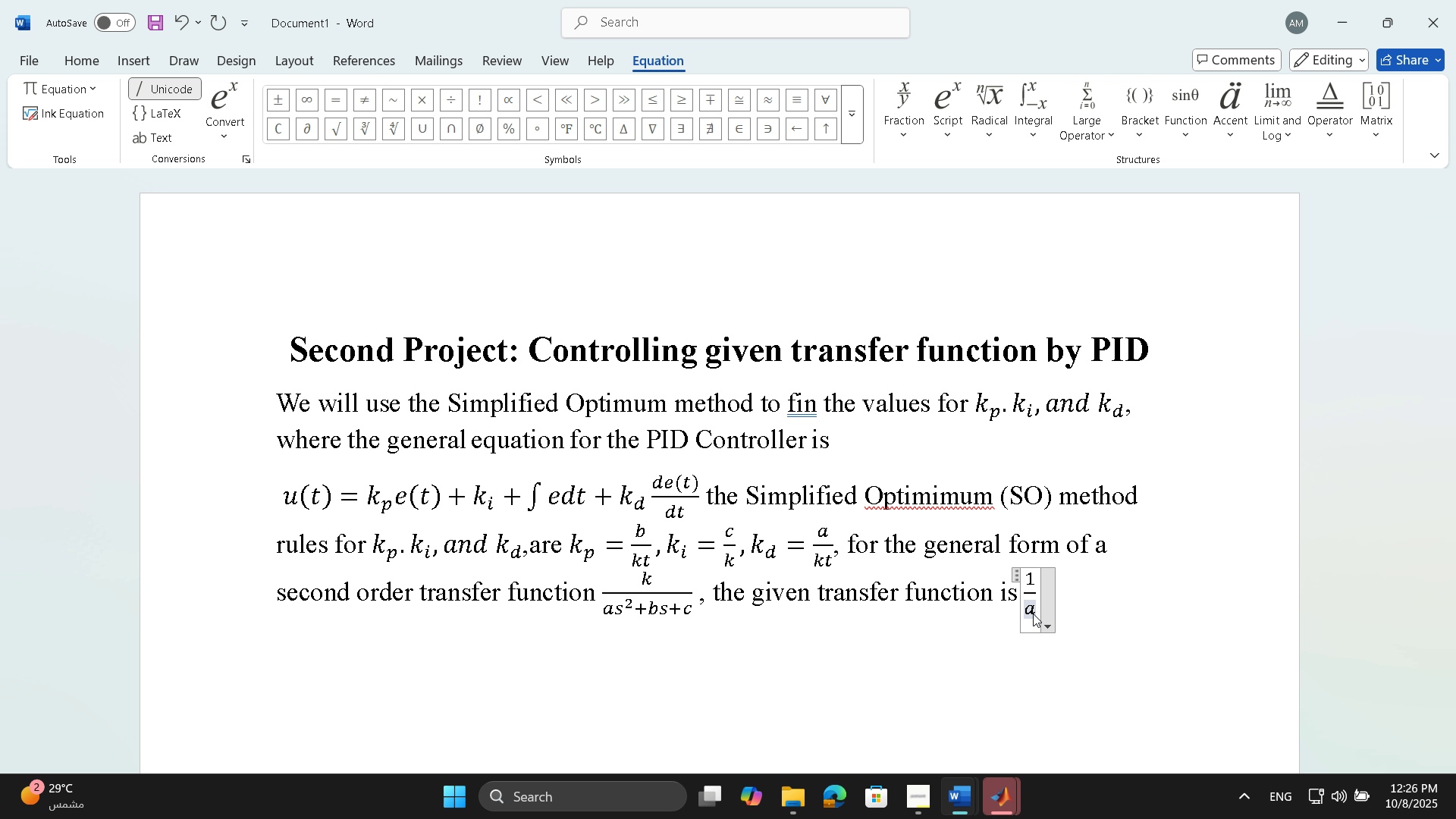 
key(Backspace)
 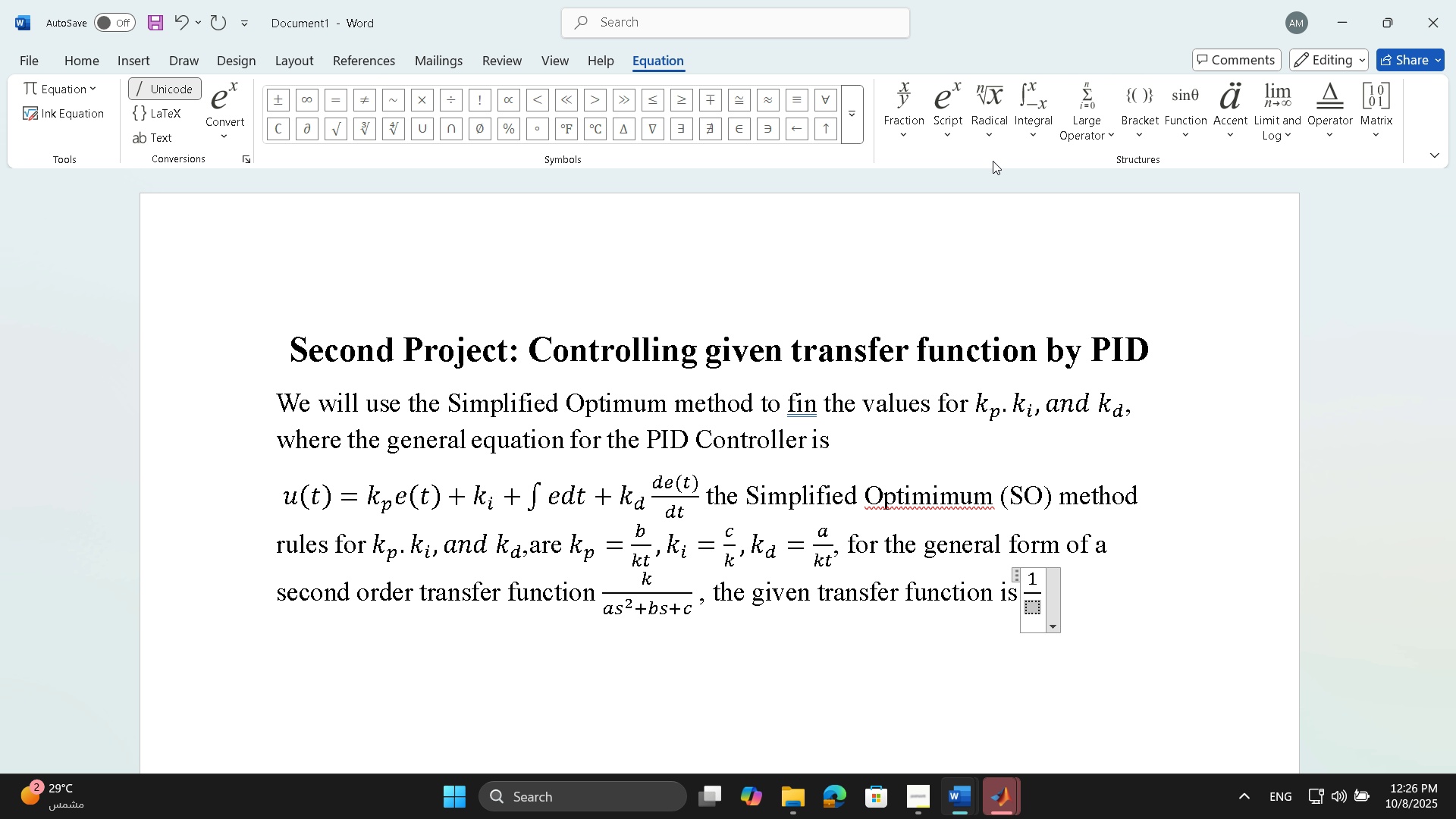 
left_click([949, 110])
 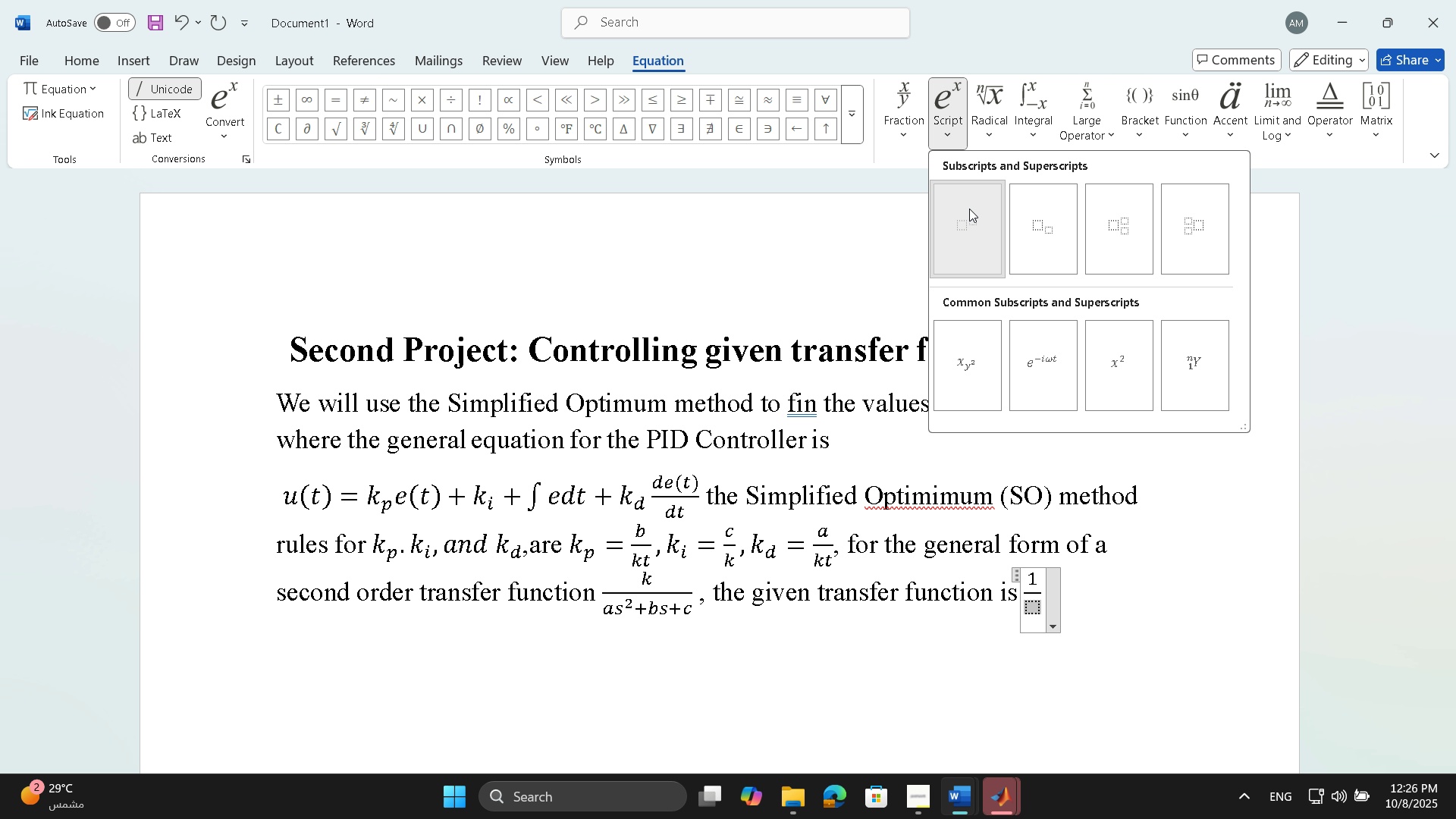 
left_click([969, 209])
 